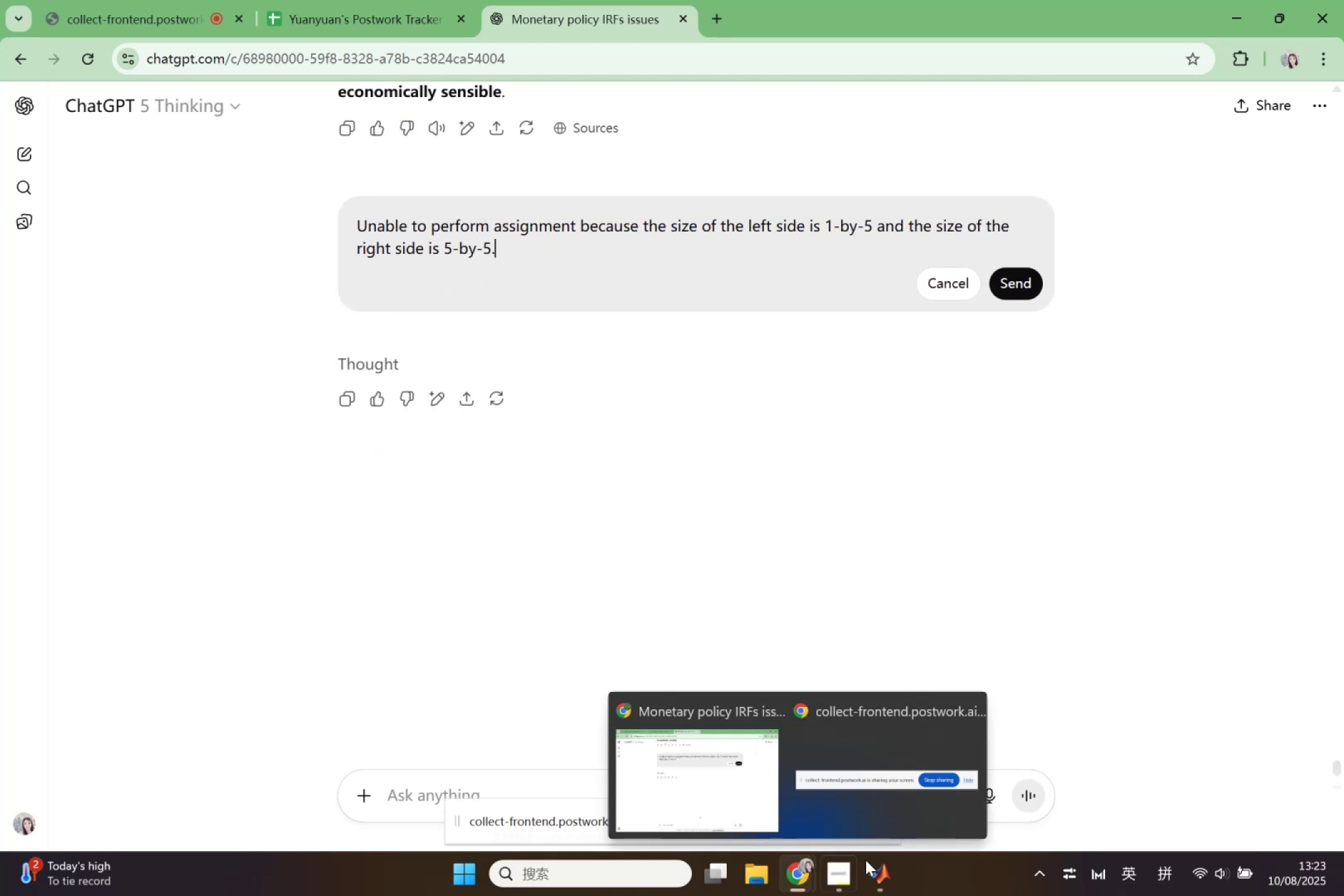 
left_click_drag(start_coordinate=[847, 791], to_coordinate=[848, 788])
 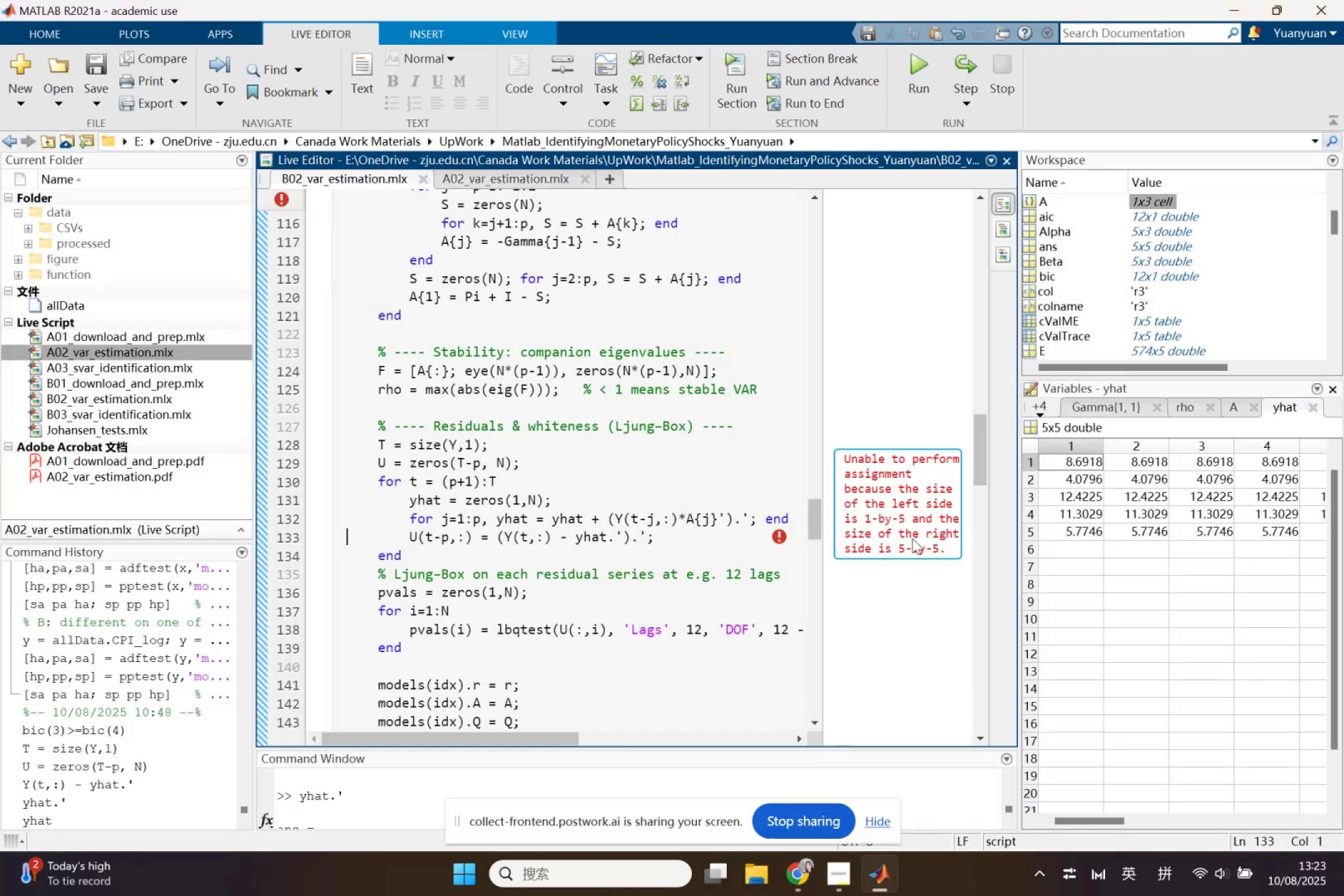 
right_click([917, 526])
 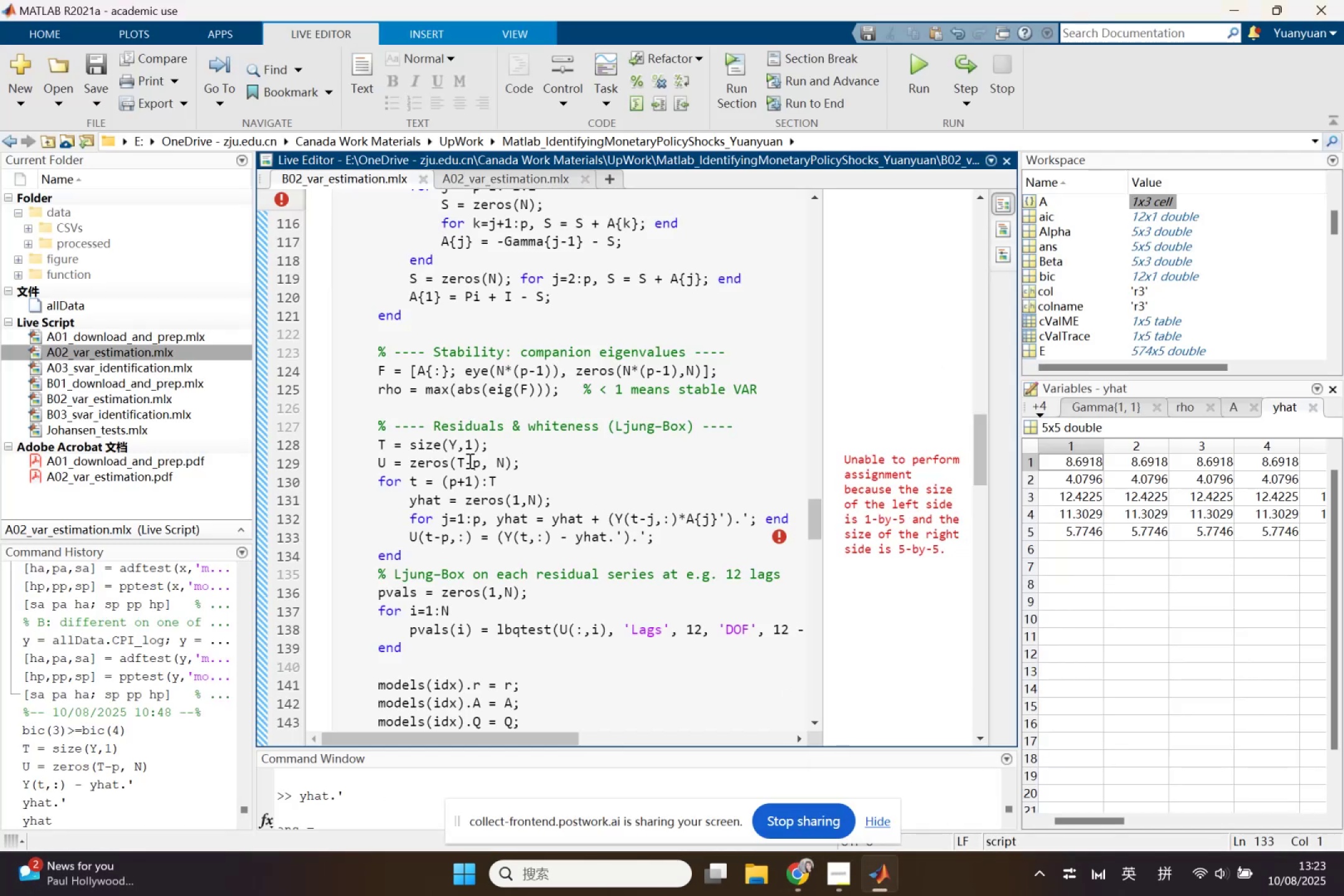 
left_click_drag(start_coordinate=[376, 444], to_coordinate=[514, 547])
 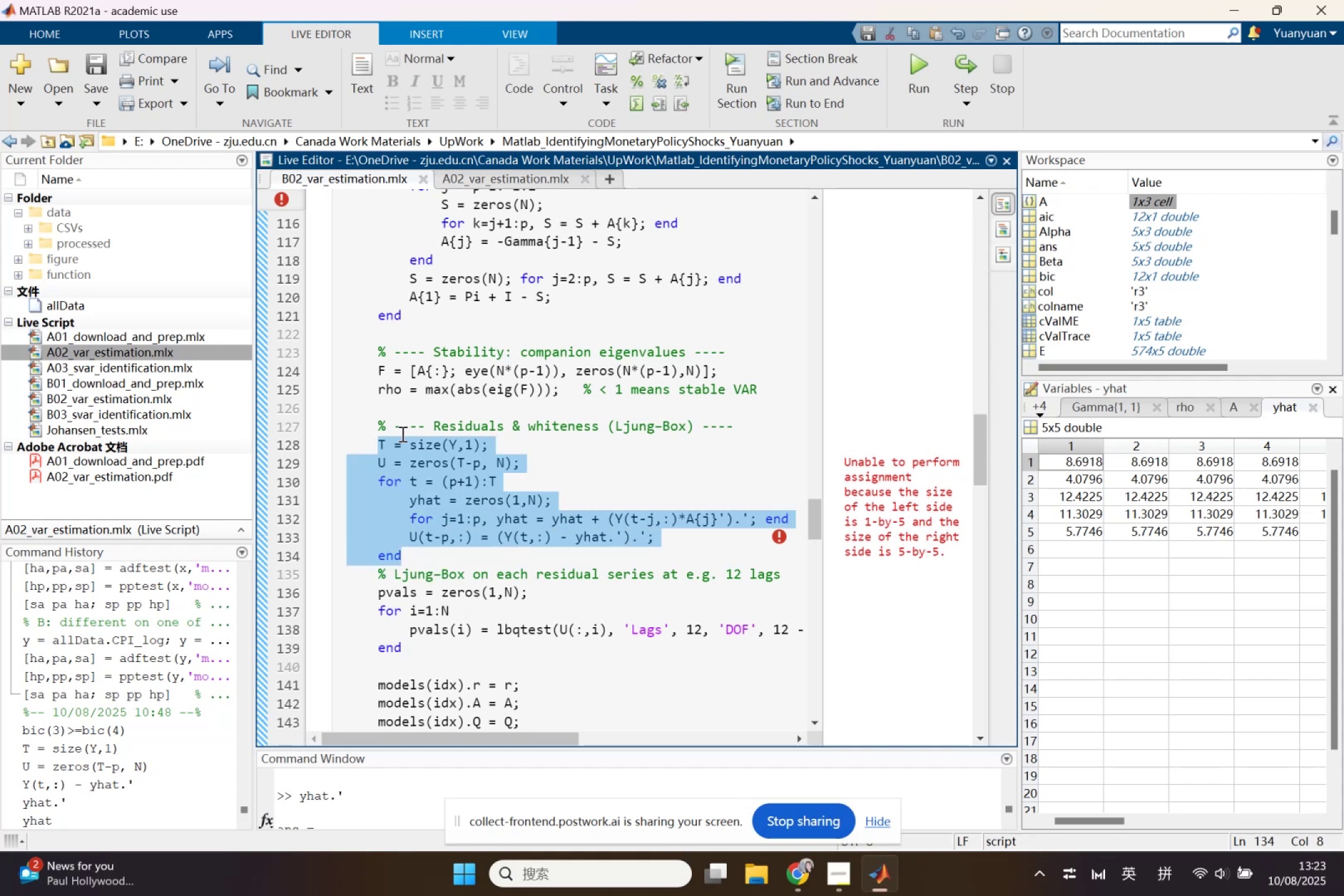 
left_click([395, 428])
 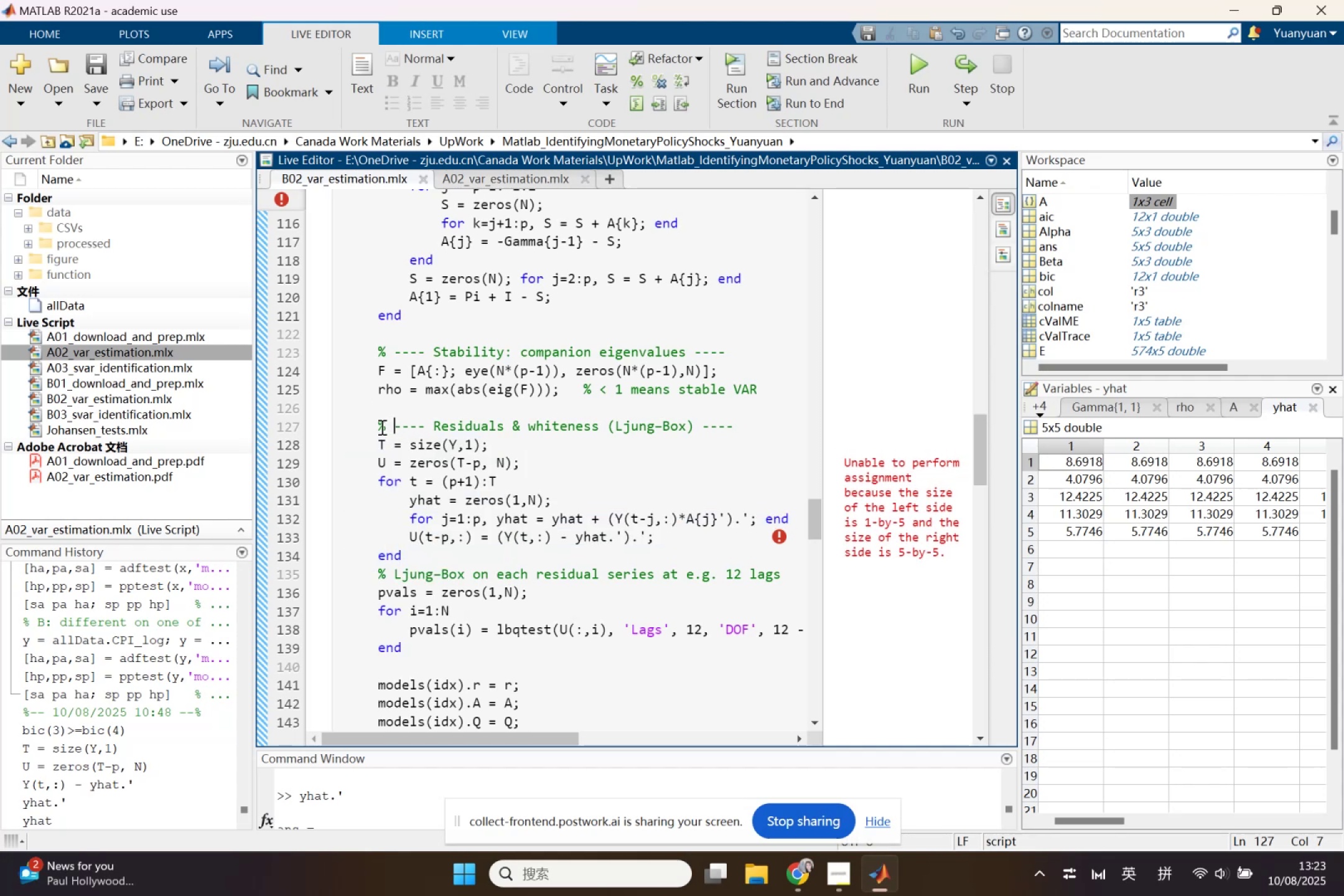 
left_click_drag(start_coordinate=[378, 427], to_coordinate=[476, 552])
 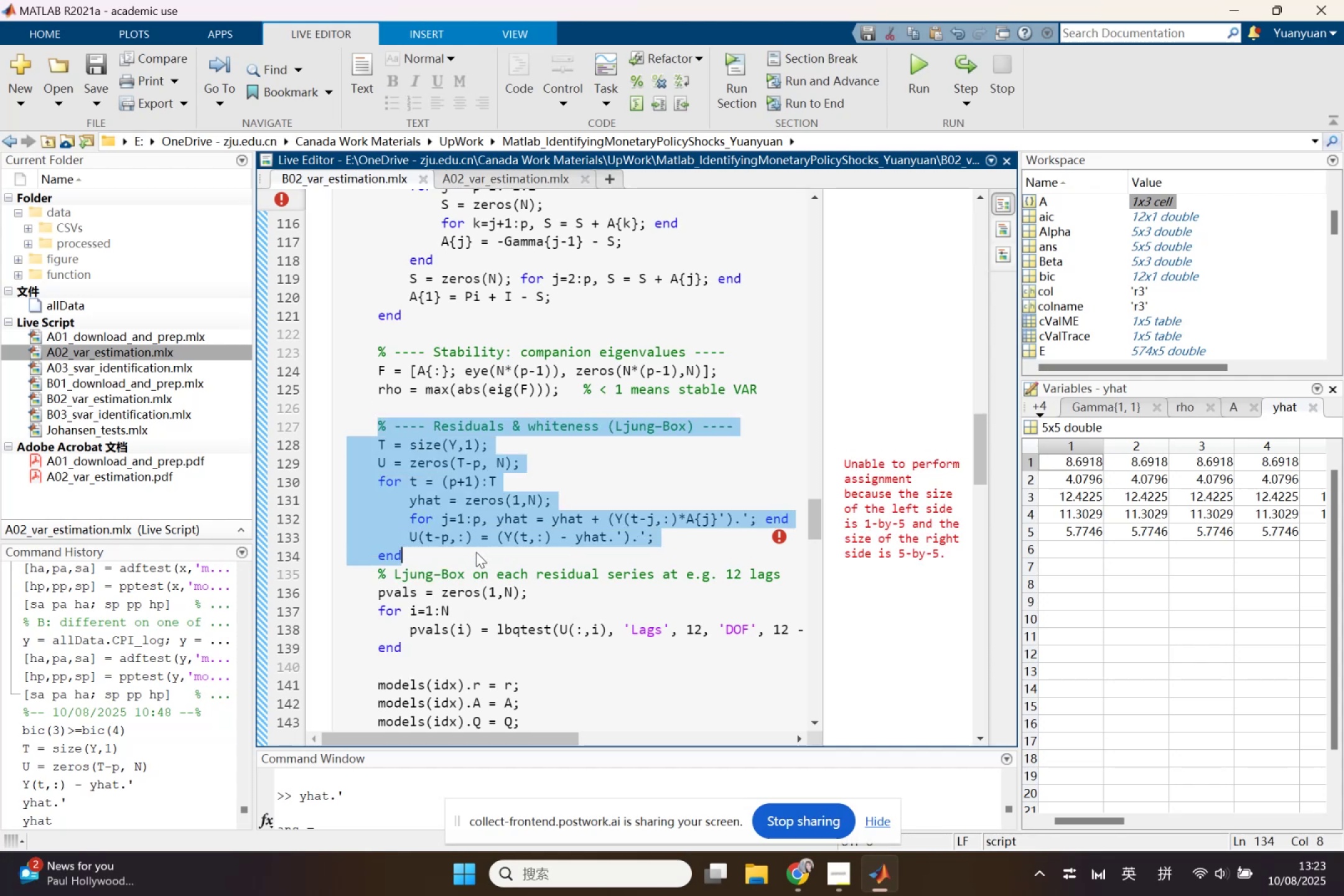 
key(Control+C)
 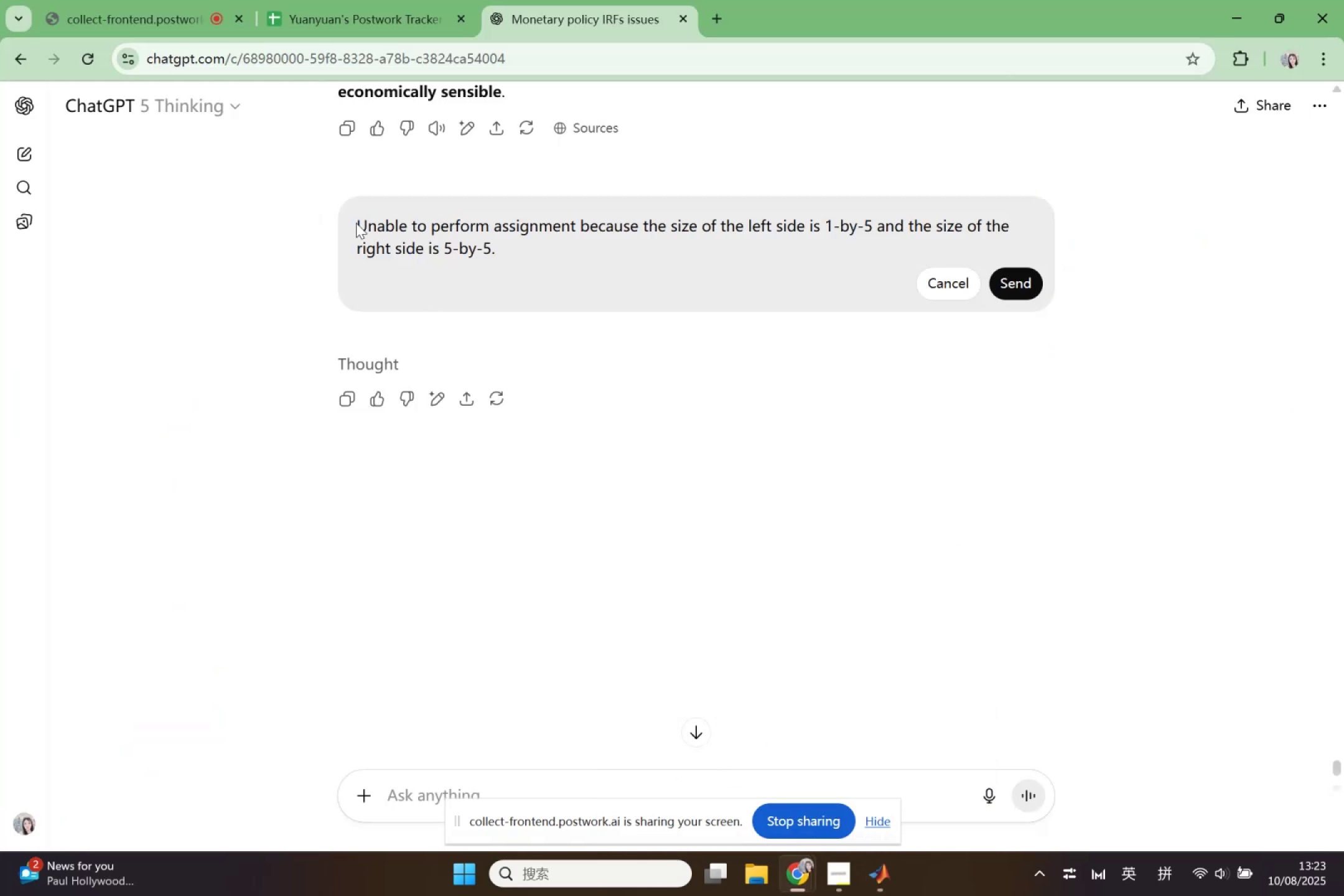 
double_click([388, 240])
 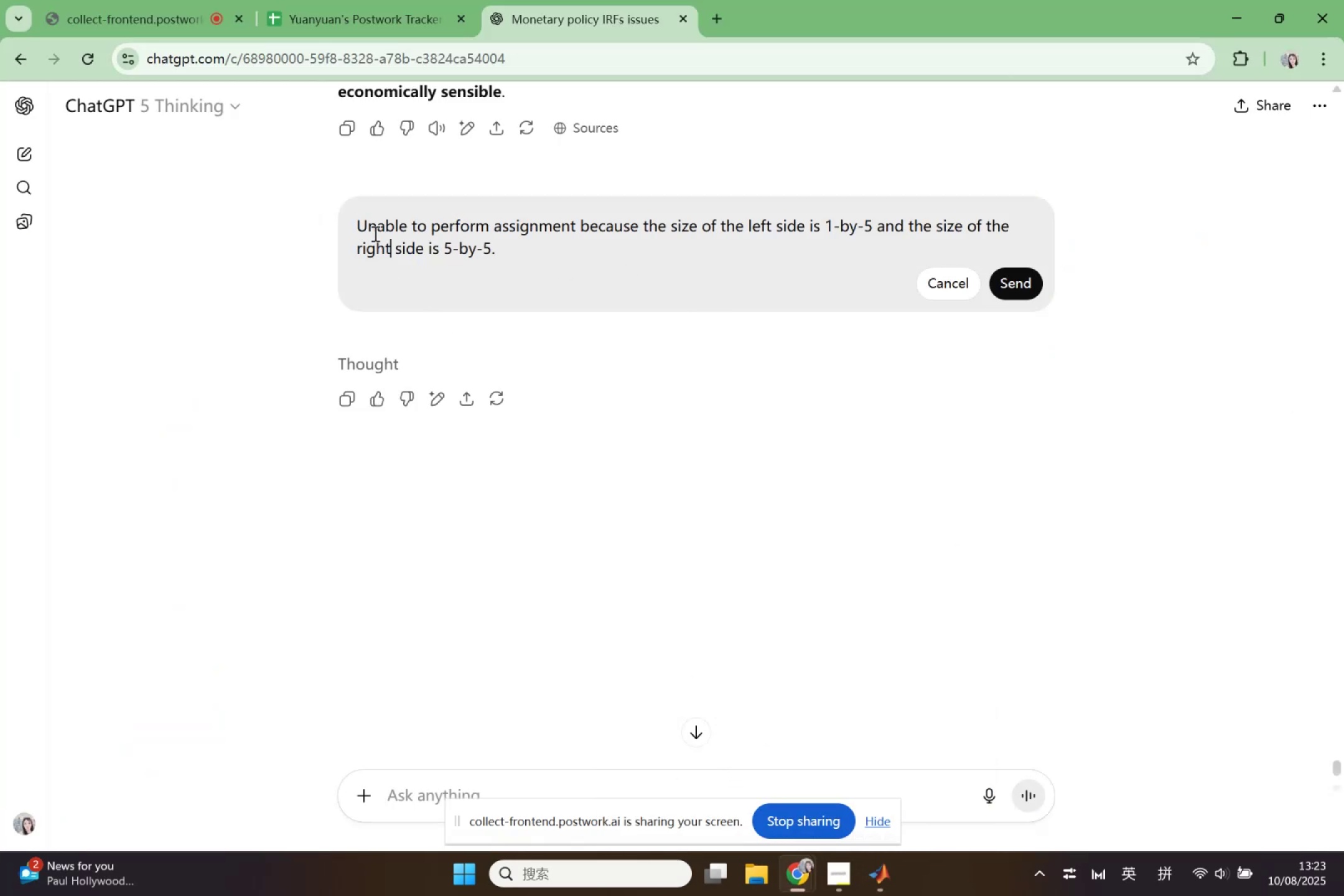 
left_click([363, 226])
 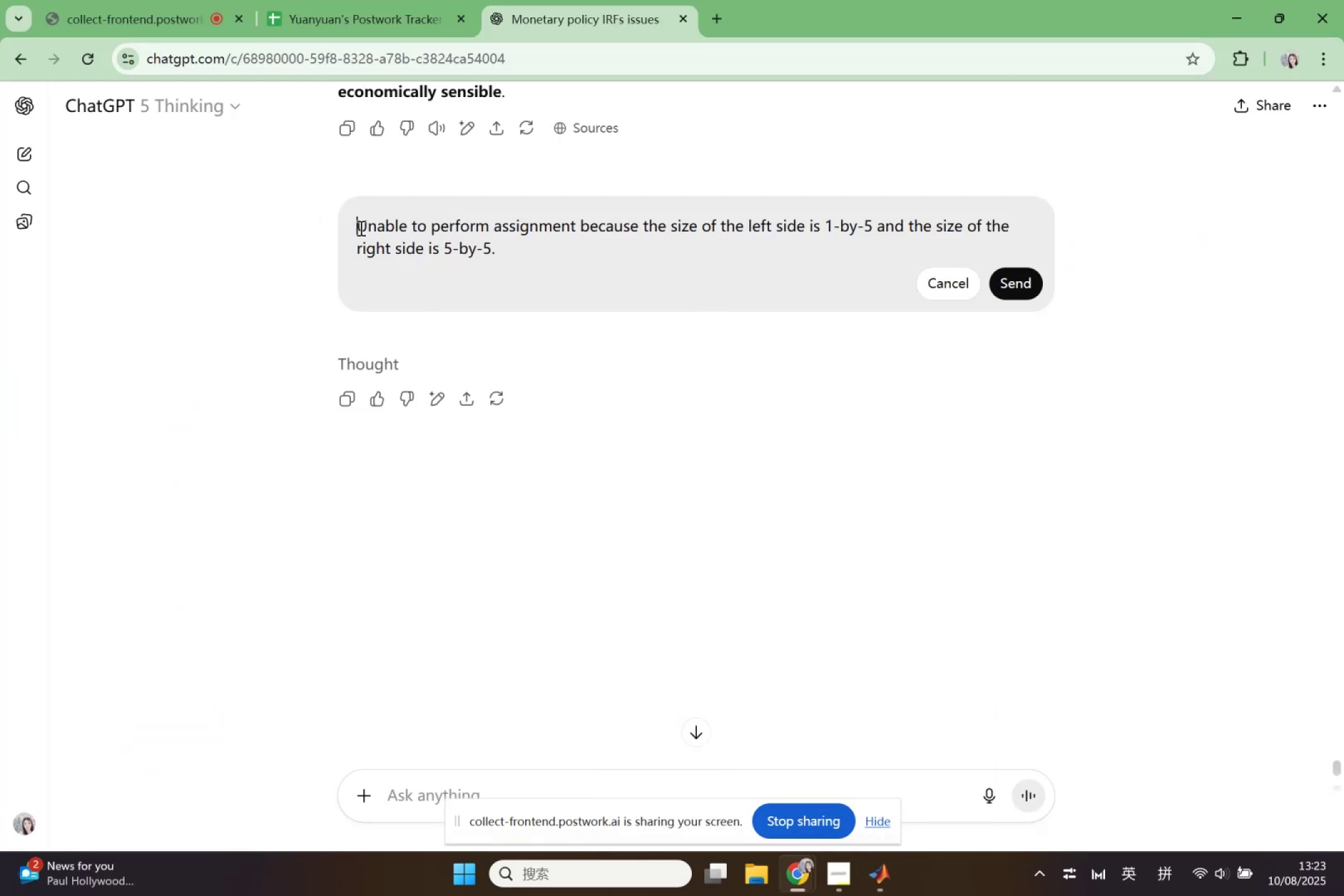 
key(Shift+Enter)
 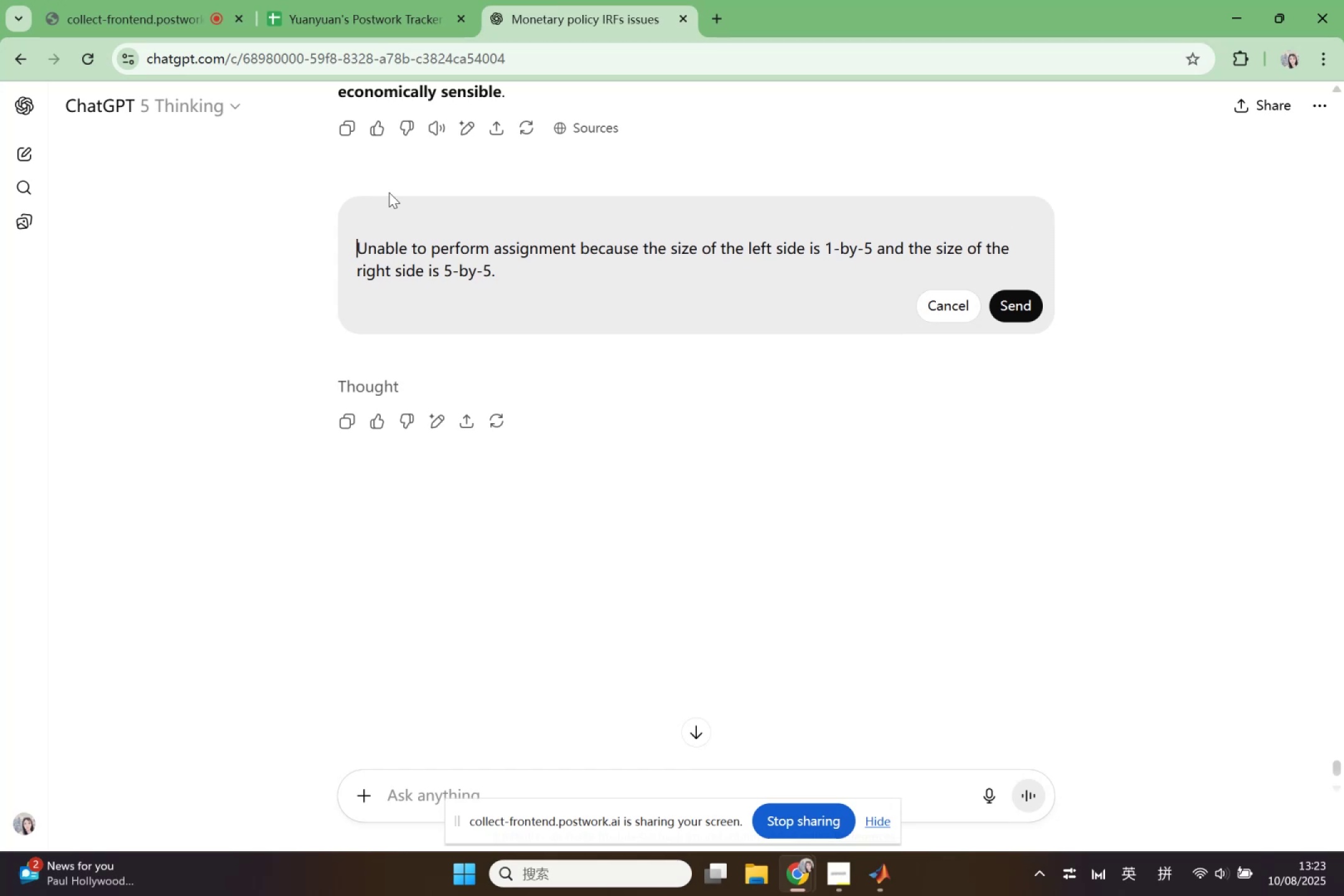 
key(Shift+Enter)
 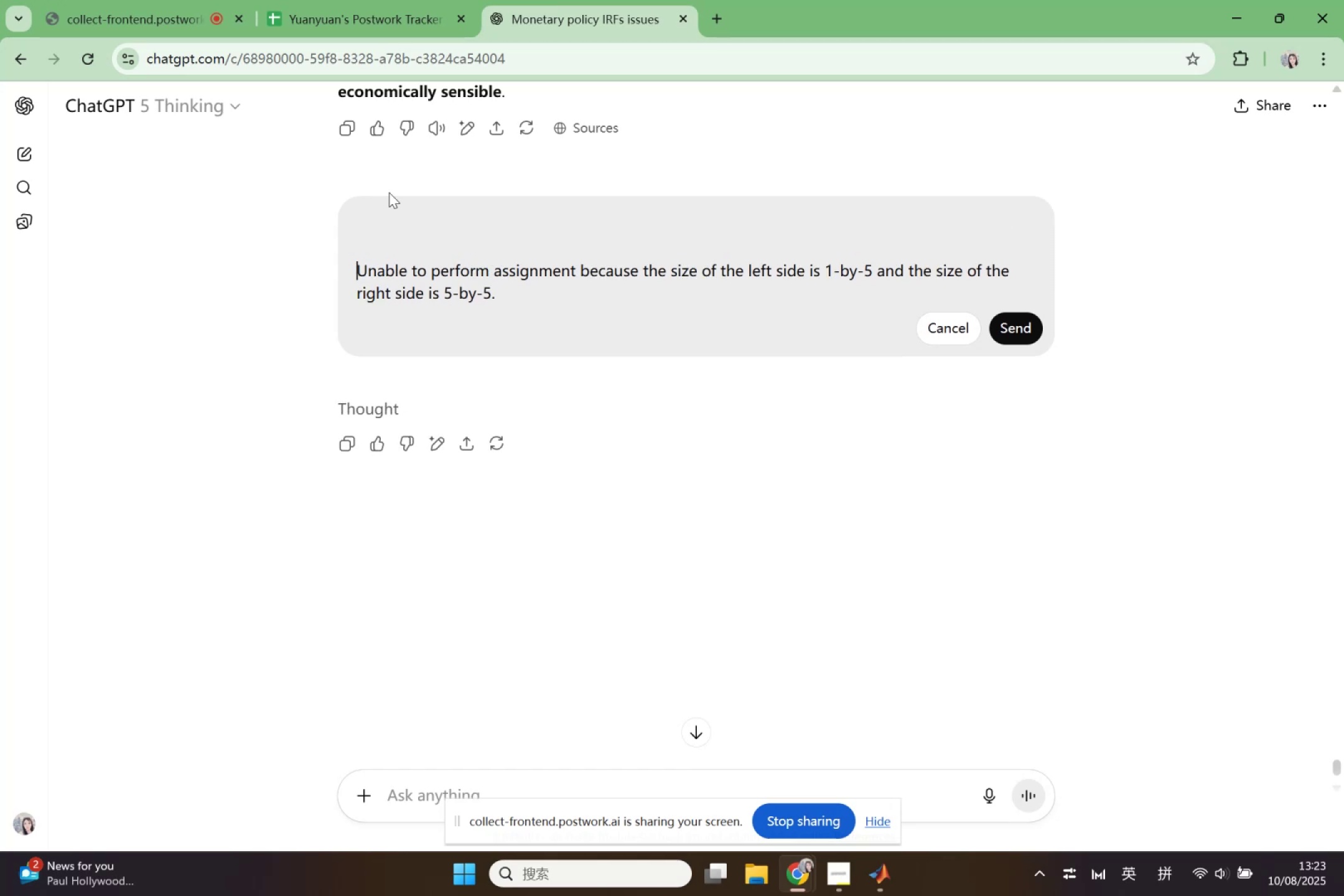 
key(ArrowUp)
 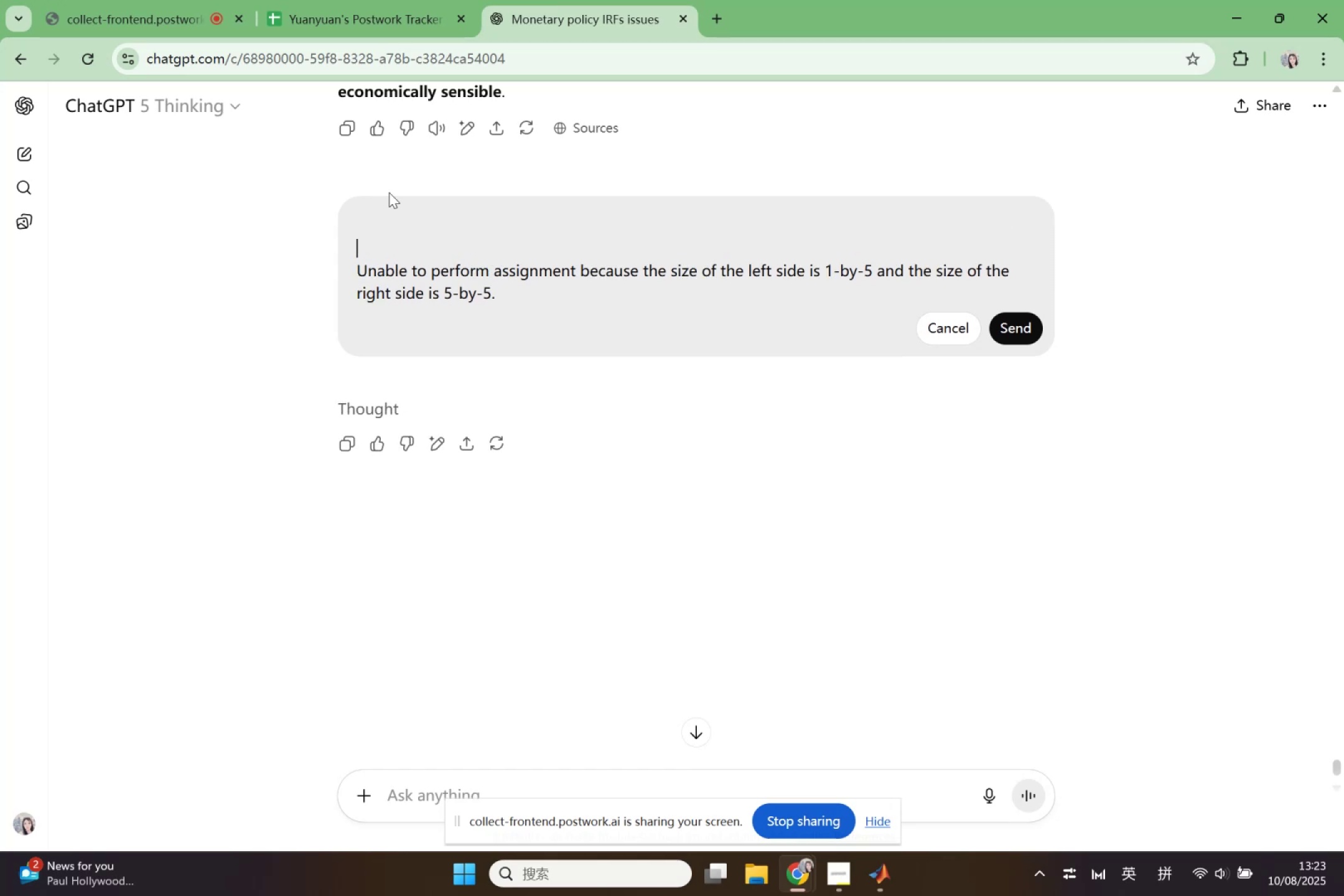 
key(ArrowUp)
 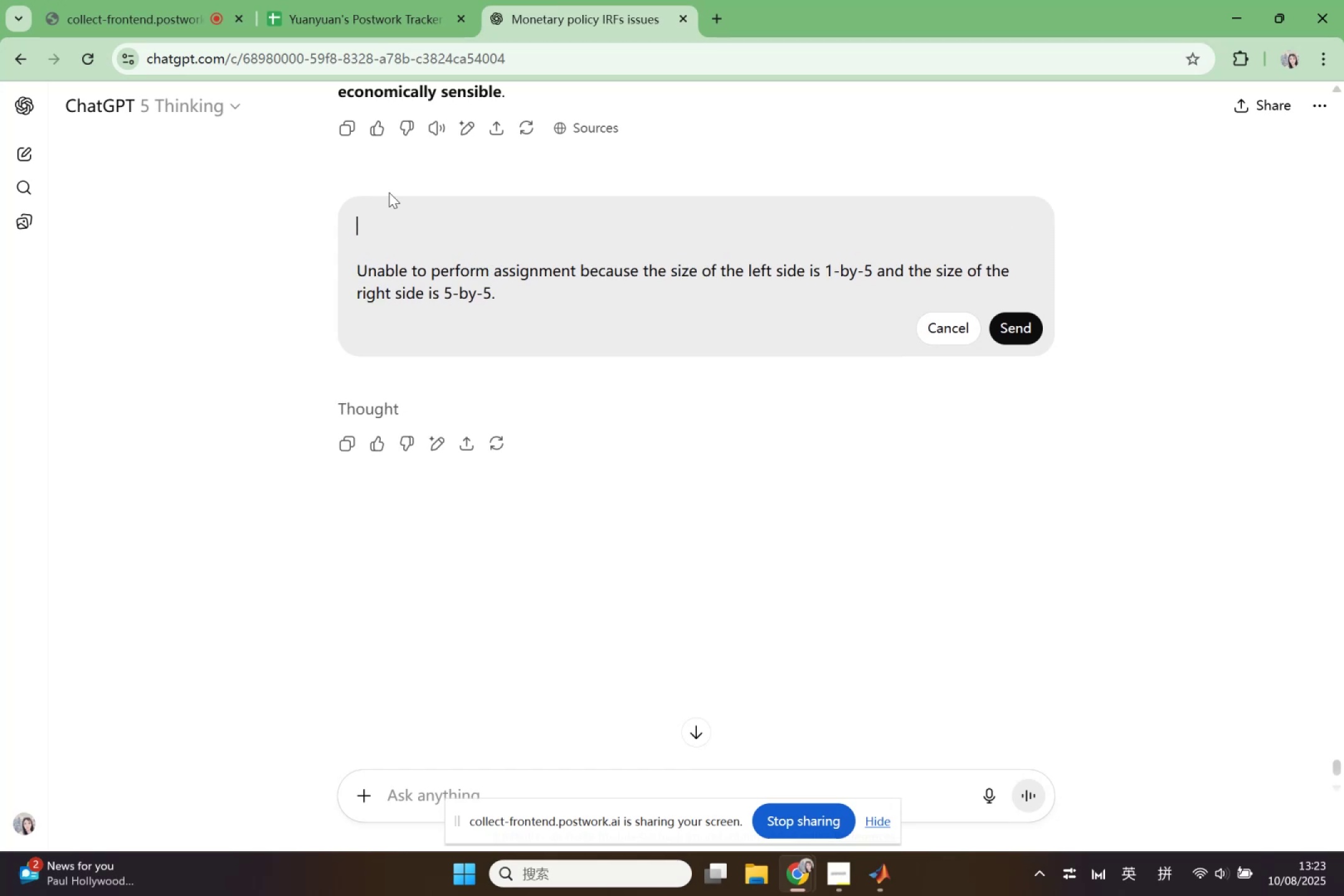 
key(ArrowUp)
 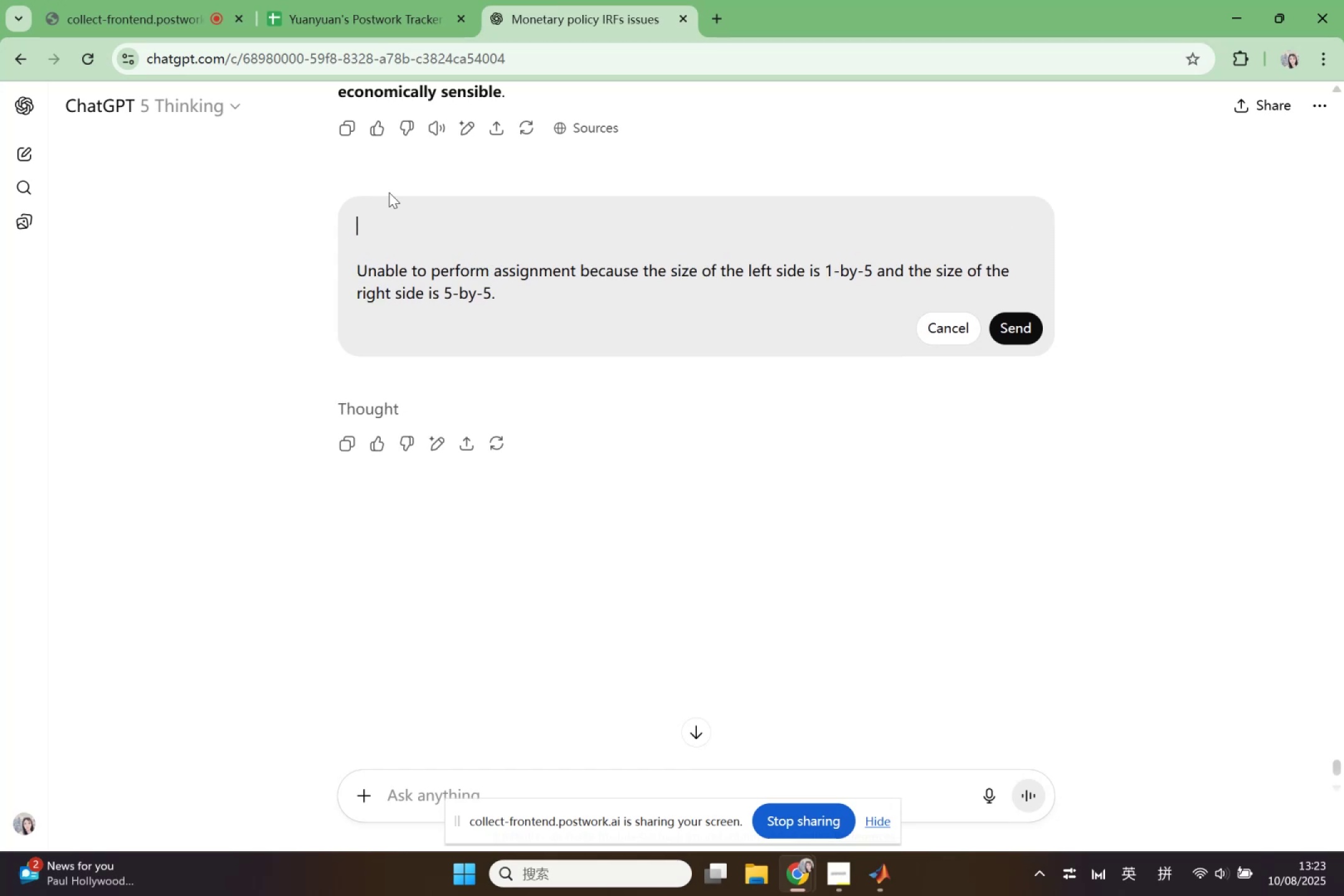 
key(Control+V)
 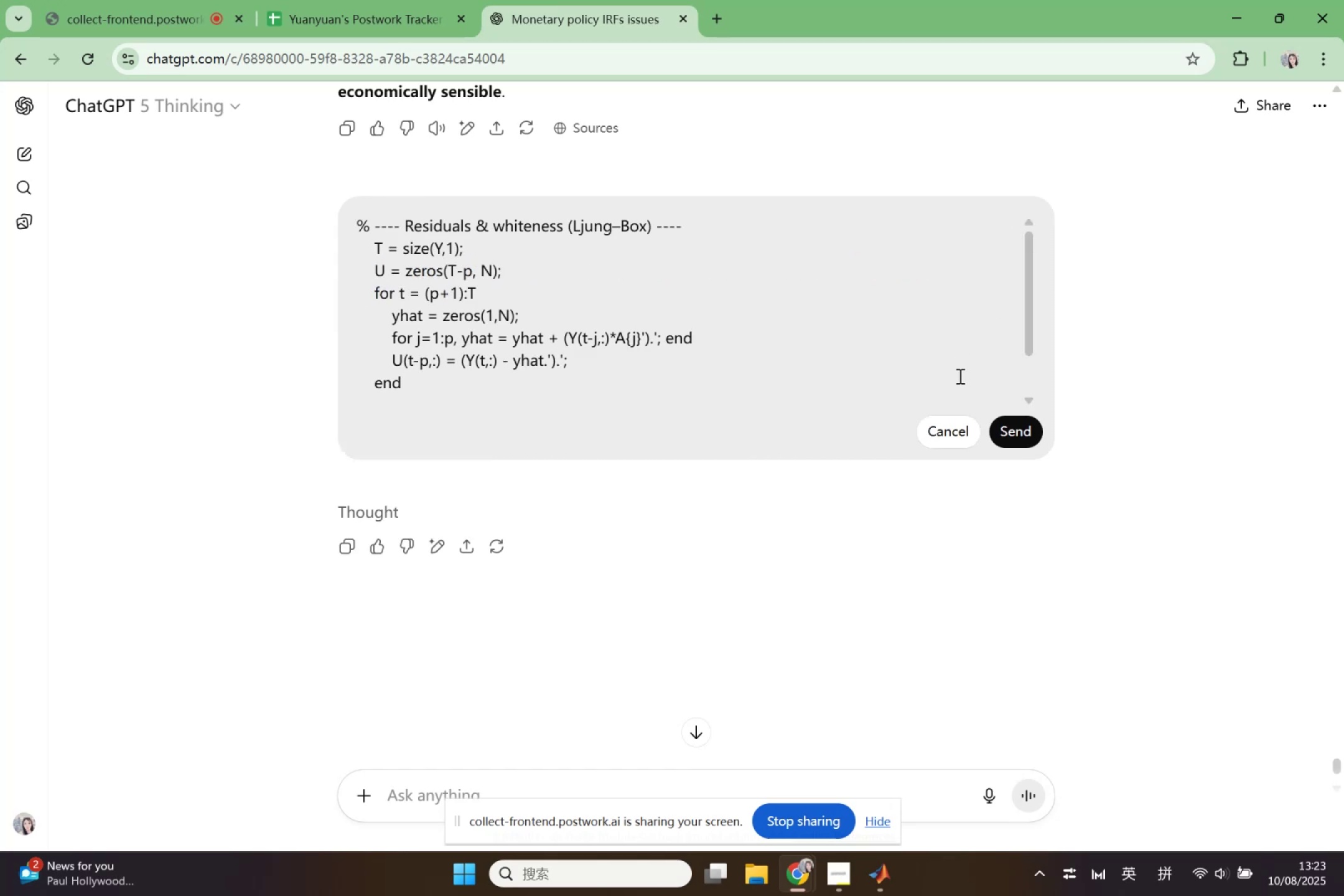 
left_click([1019, 436])
 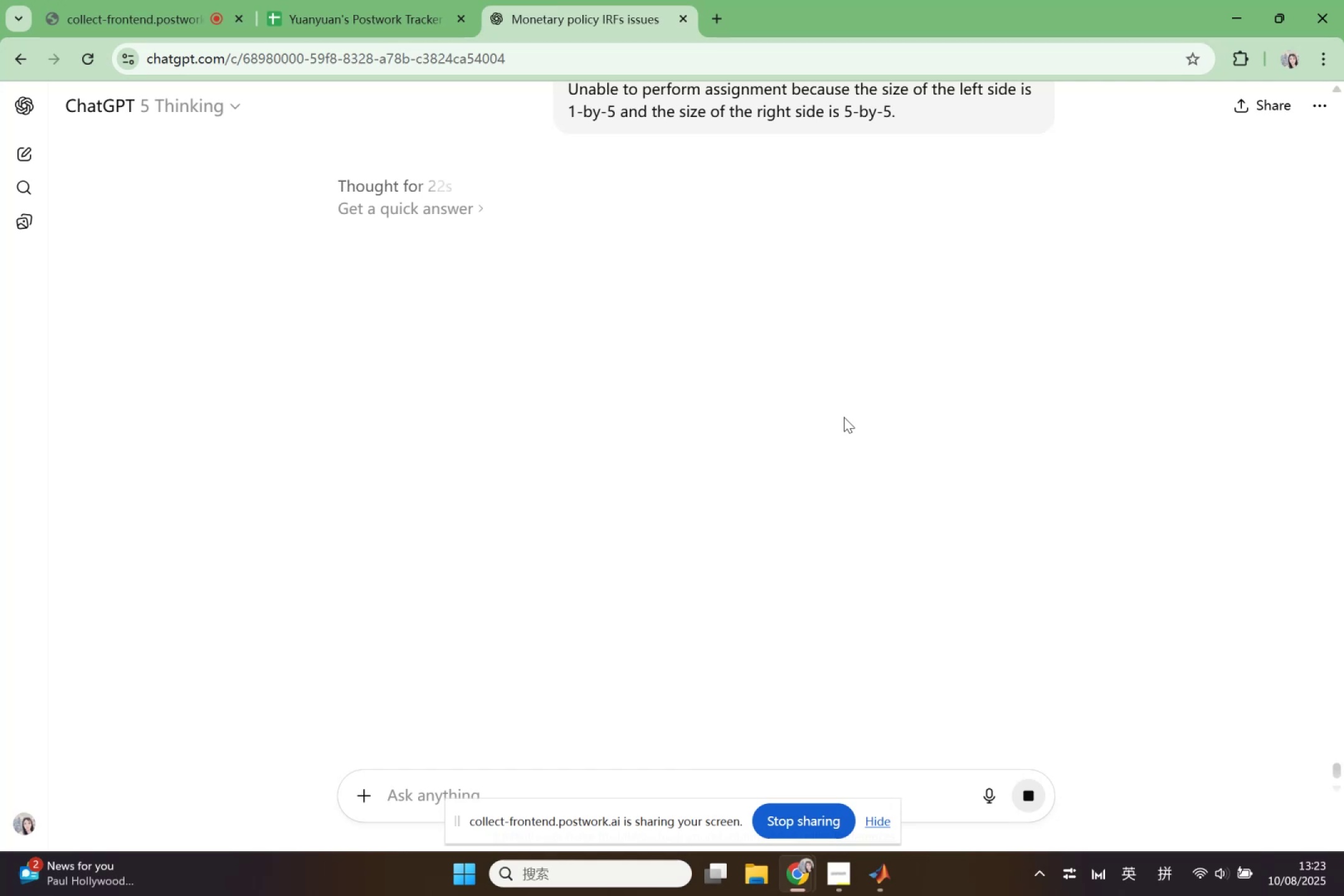 
wait(32.03)
 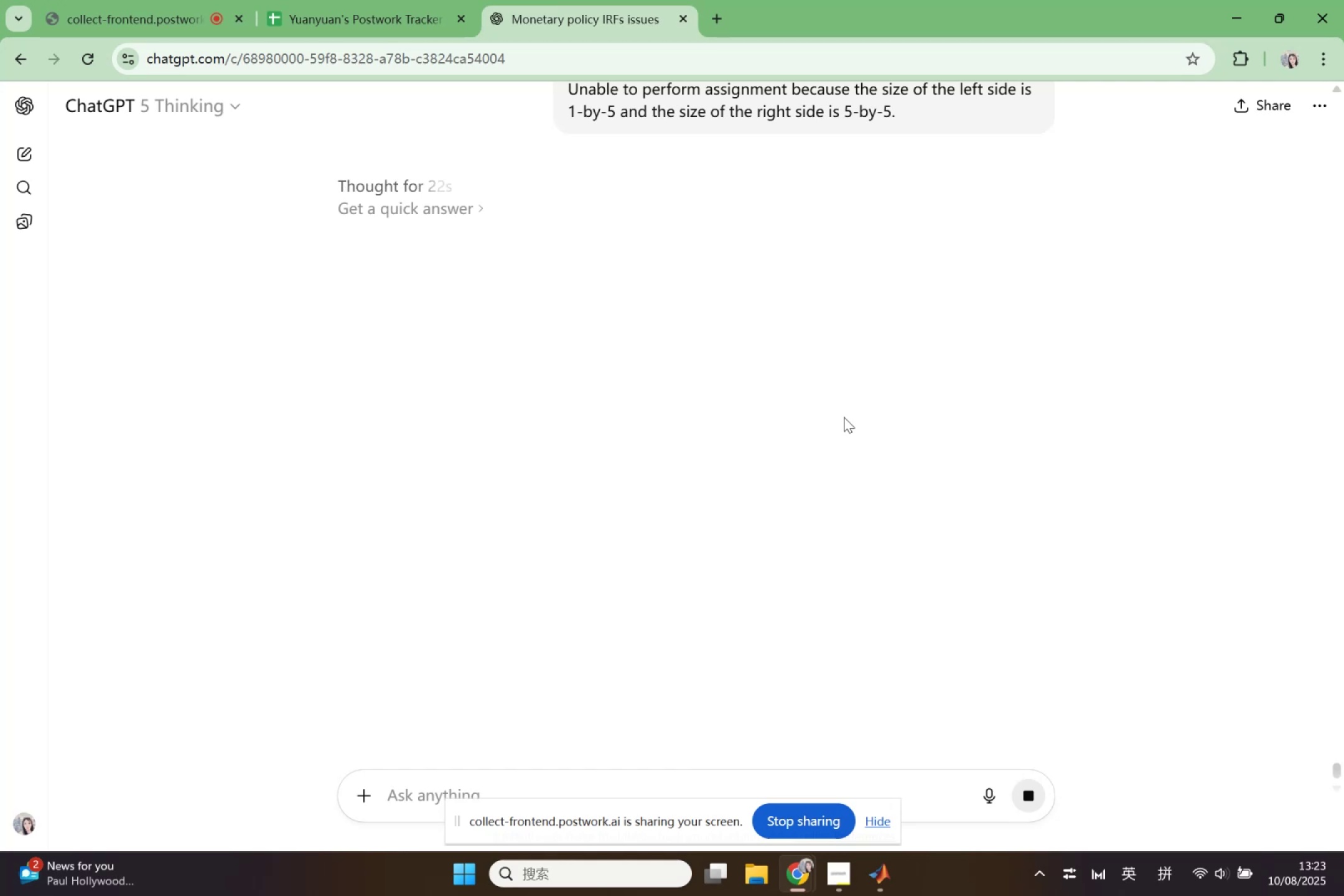 
scroll: coordinate [829, 384], scroll_direction: down, amount: 2.0
 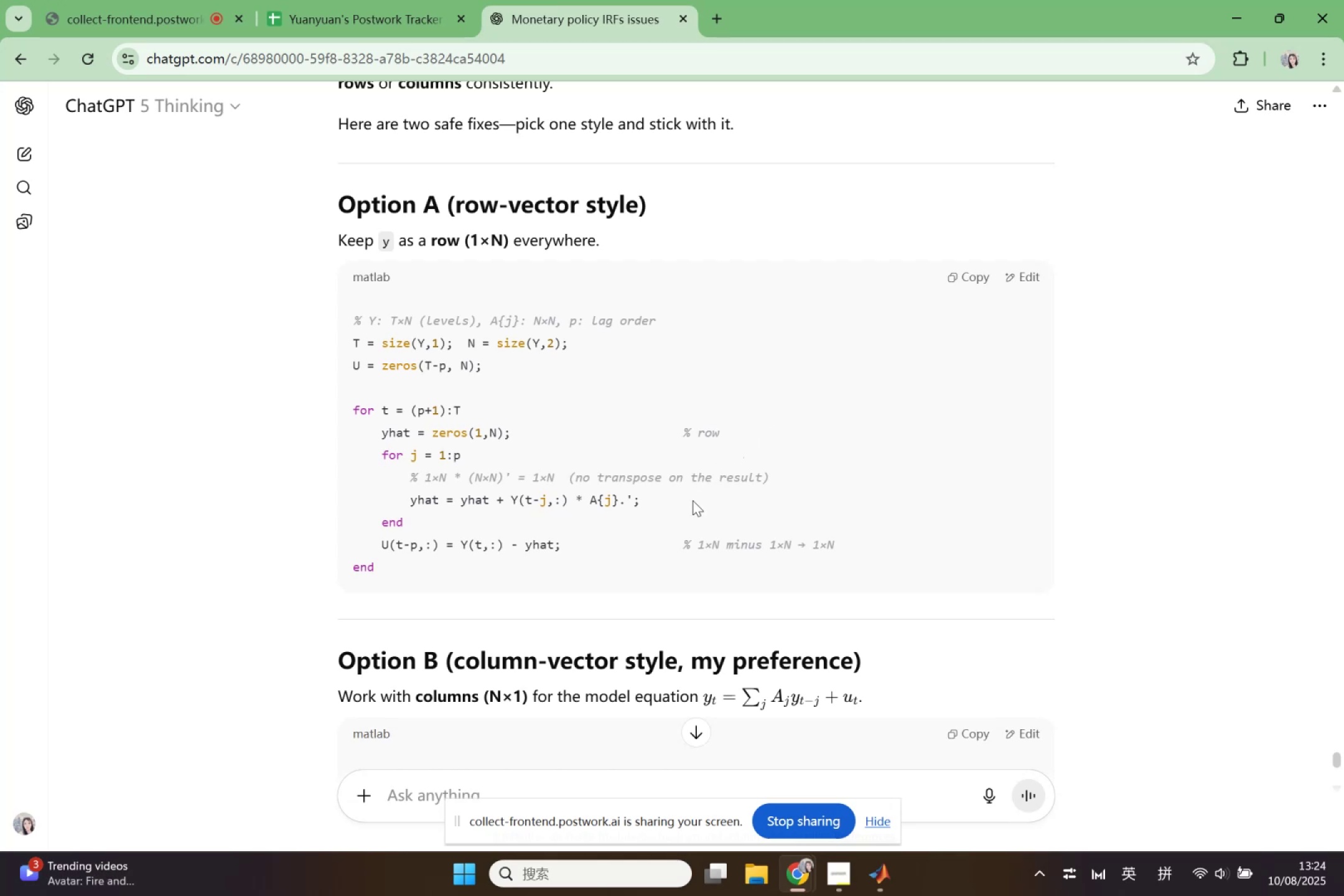 
wait(18.44)
 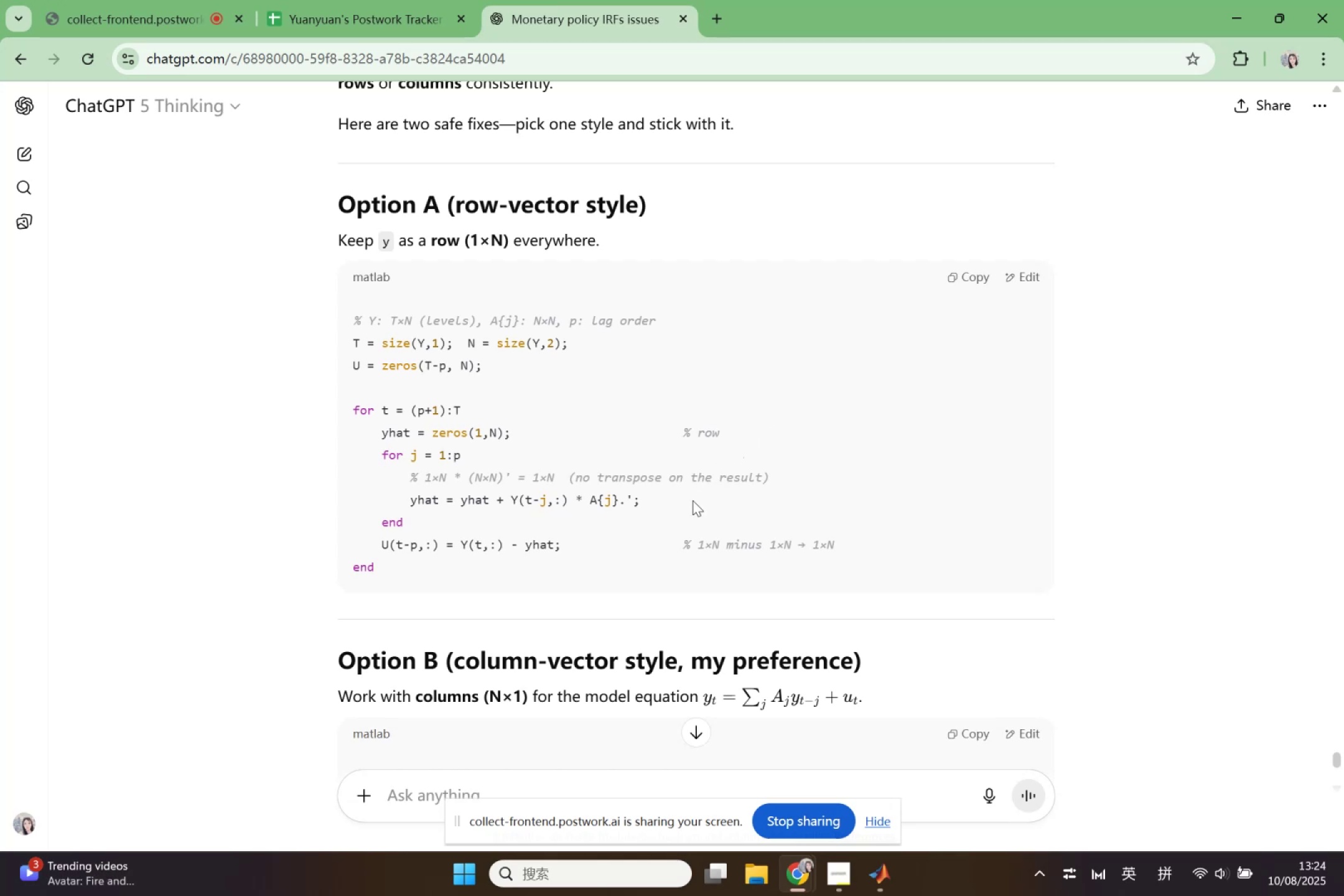 
scroll: coordinate [693, 500], scroll_direction: down, amount: 3.0
 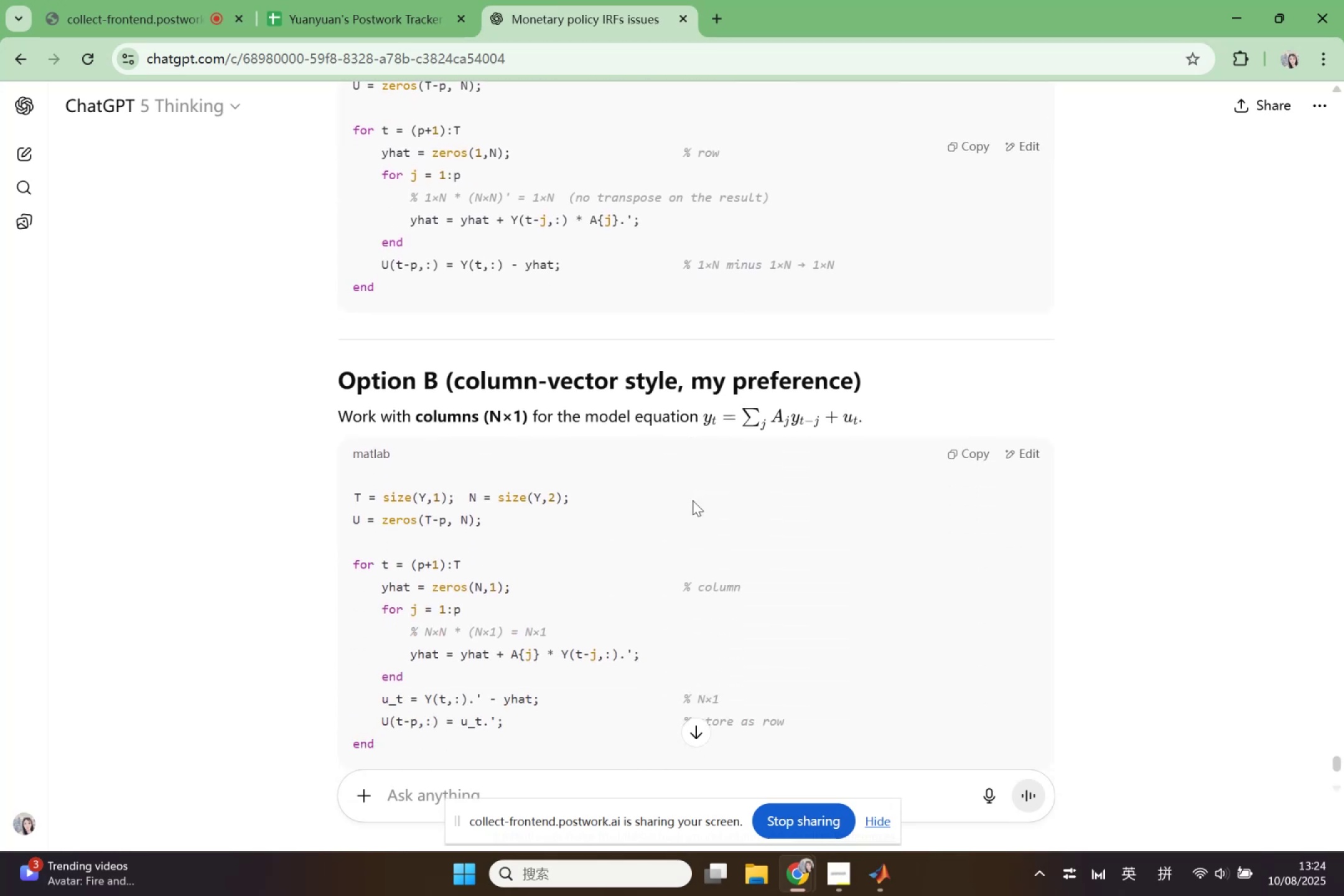 
scroll: coordinate [693, 500], scroll_direction: up, amount: 3.0
 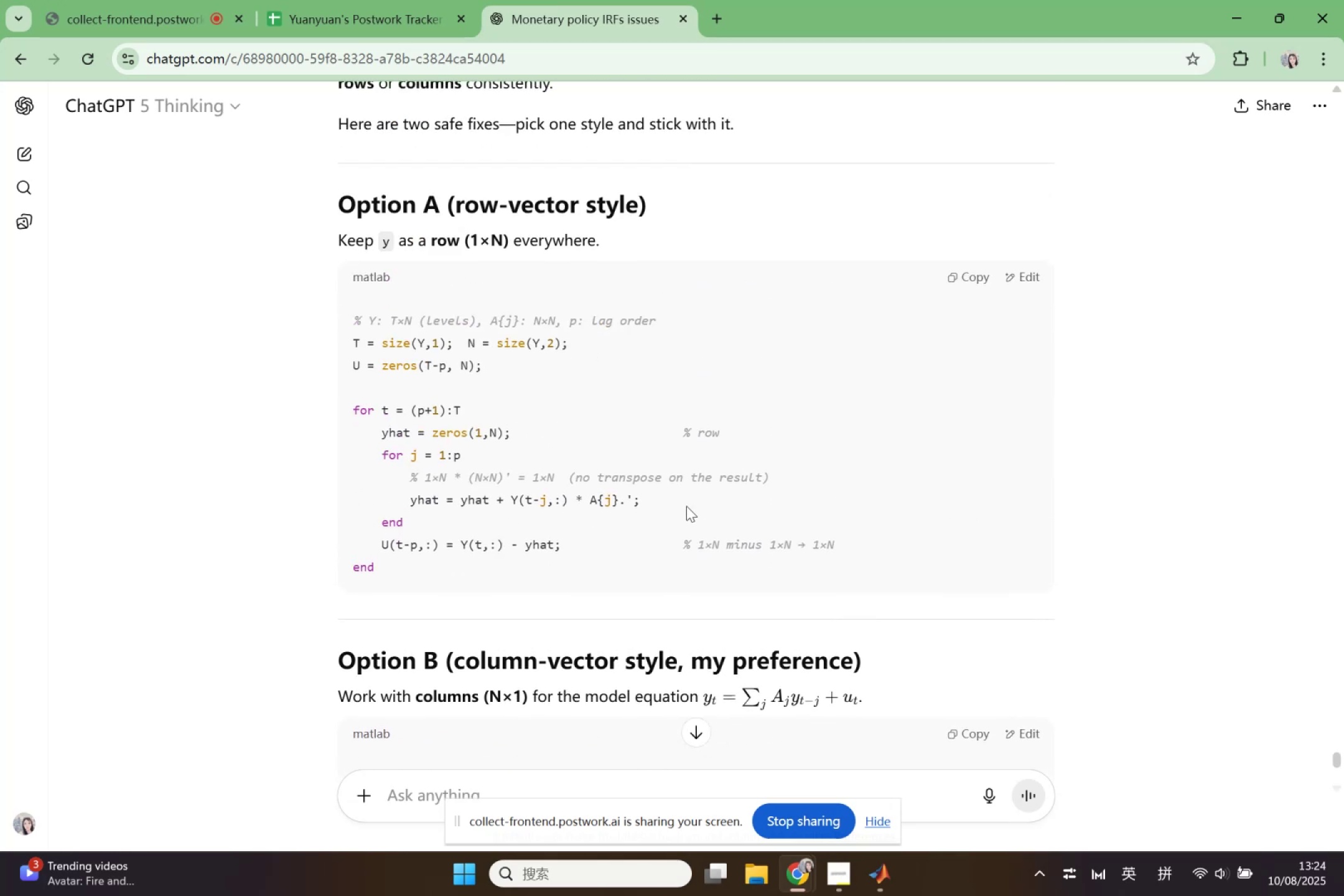 
scroll: coordinate [665, 521], scroll_direction: down, amount: 4.0
 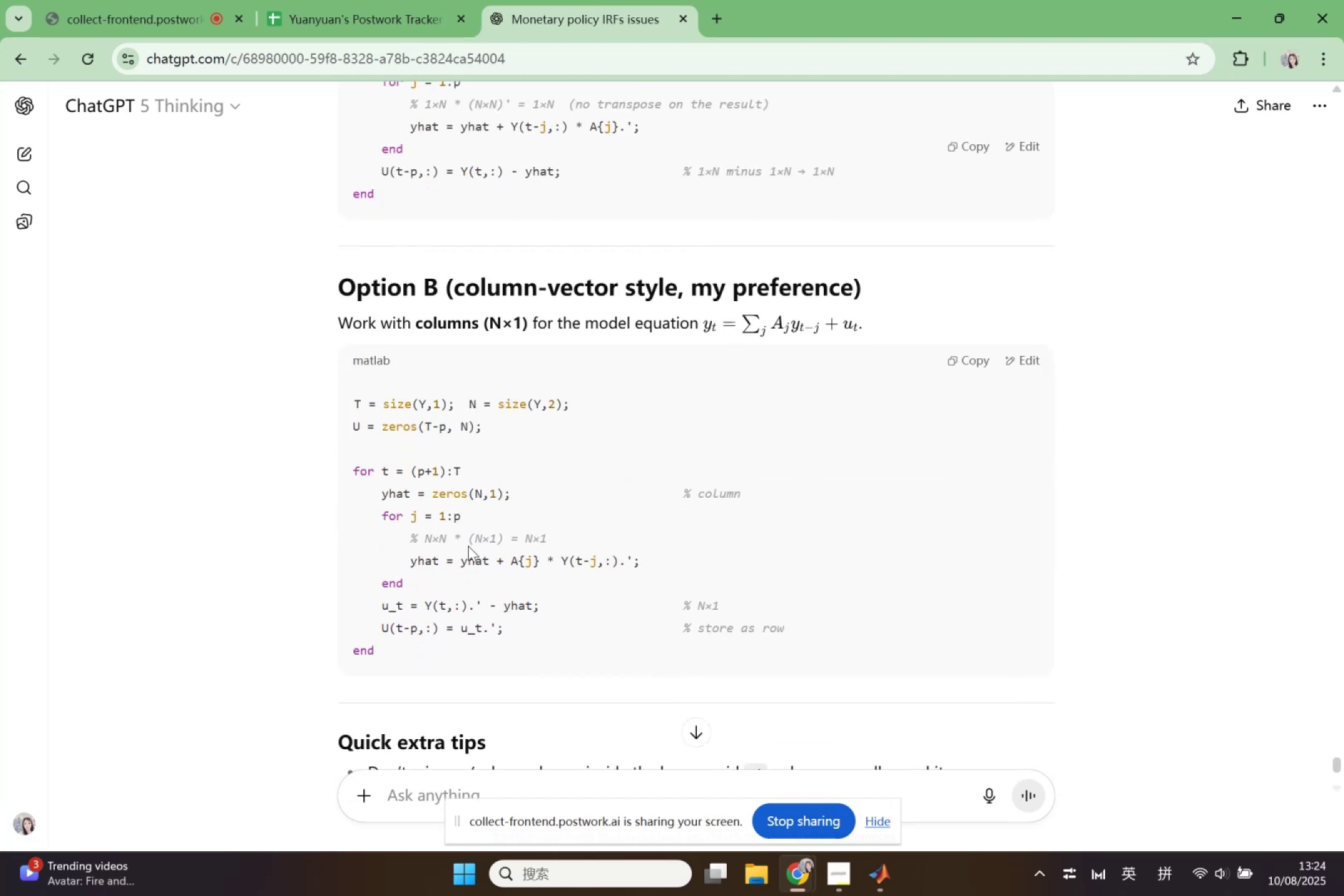 
wait(6.13)
 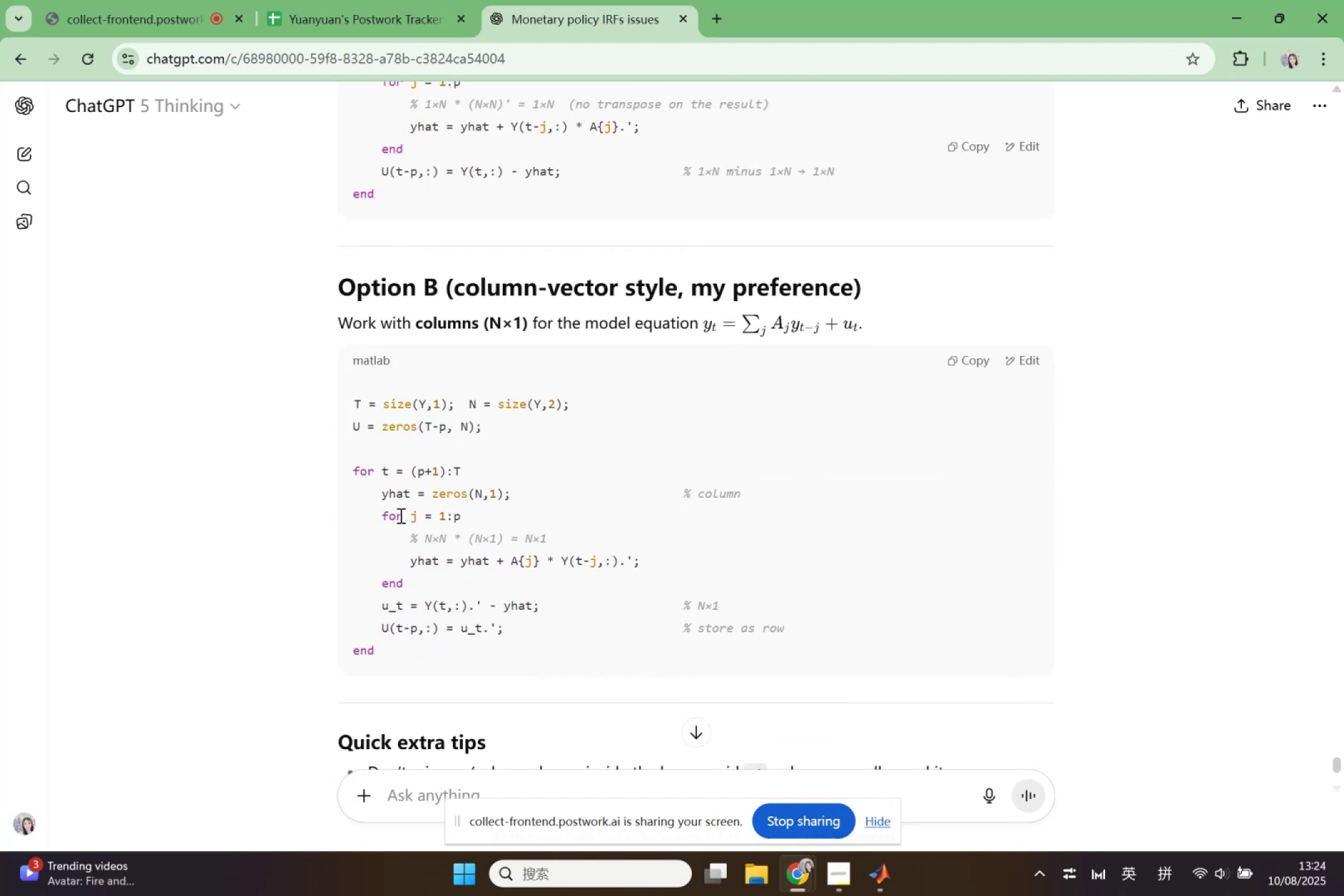 
scroll: coordinate [588, 510], scroll_direction: down, amount: 2.0
 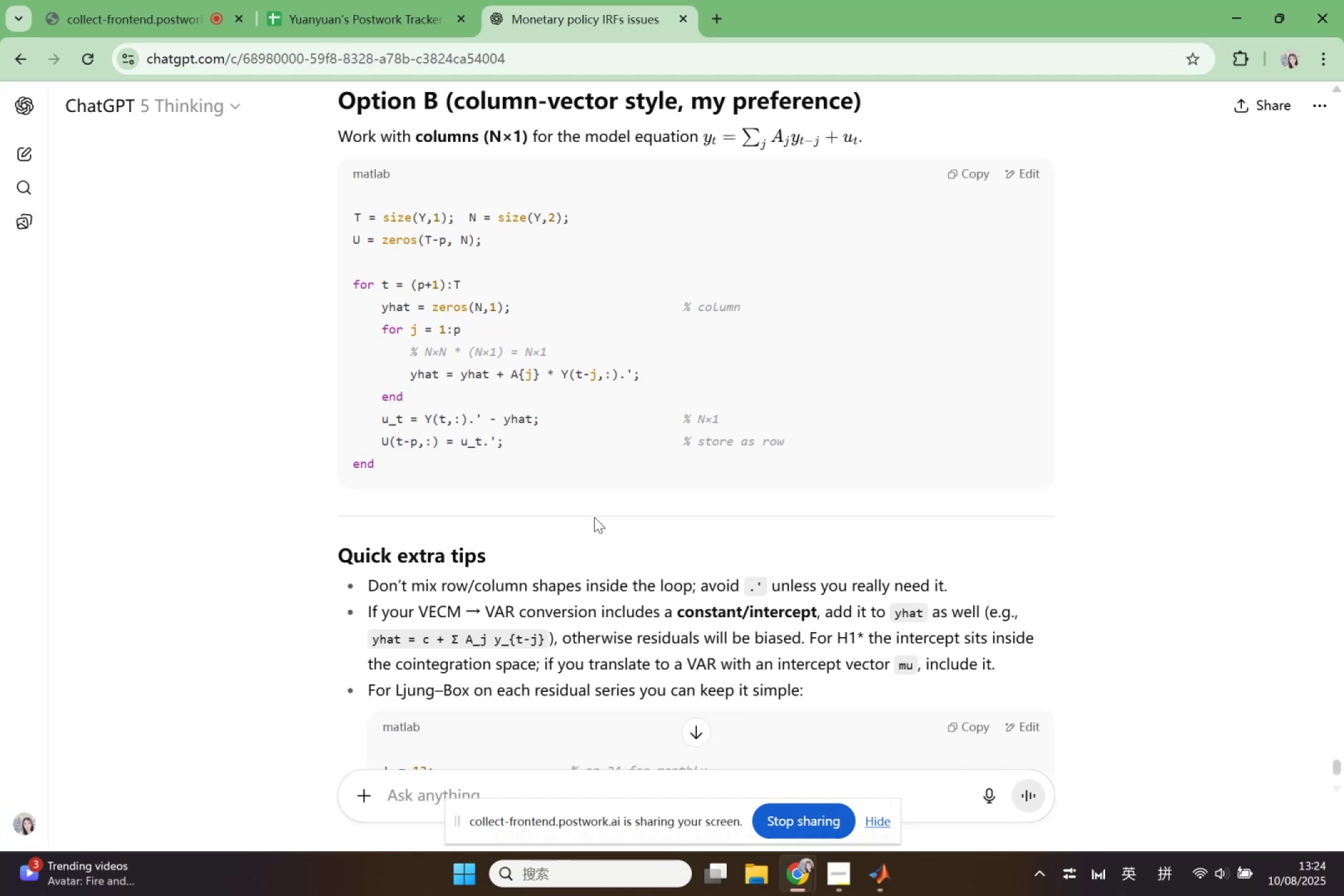 
wait(12.26)
 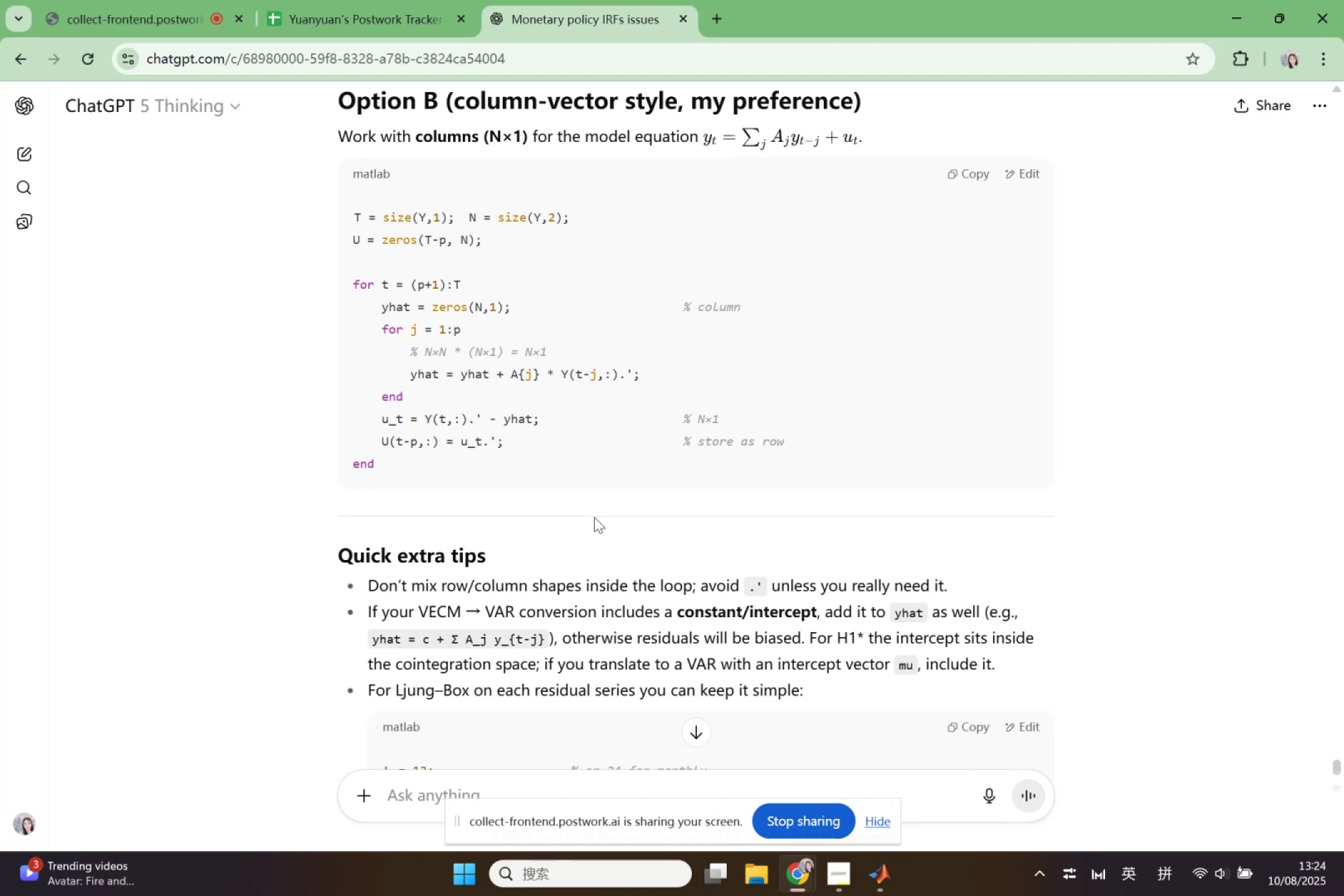 
left_click([958, 169])
 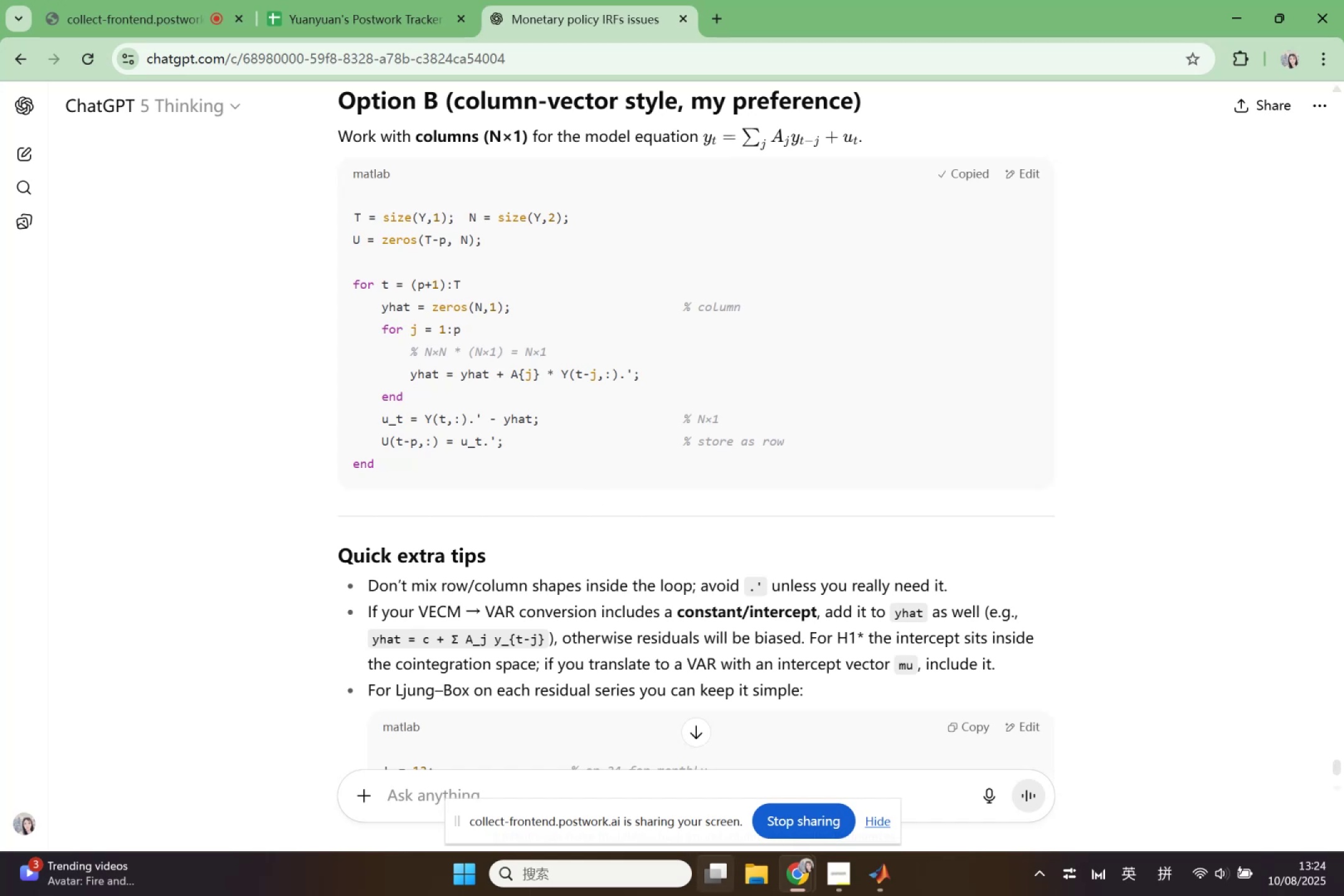 
left_click([785, 859])
 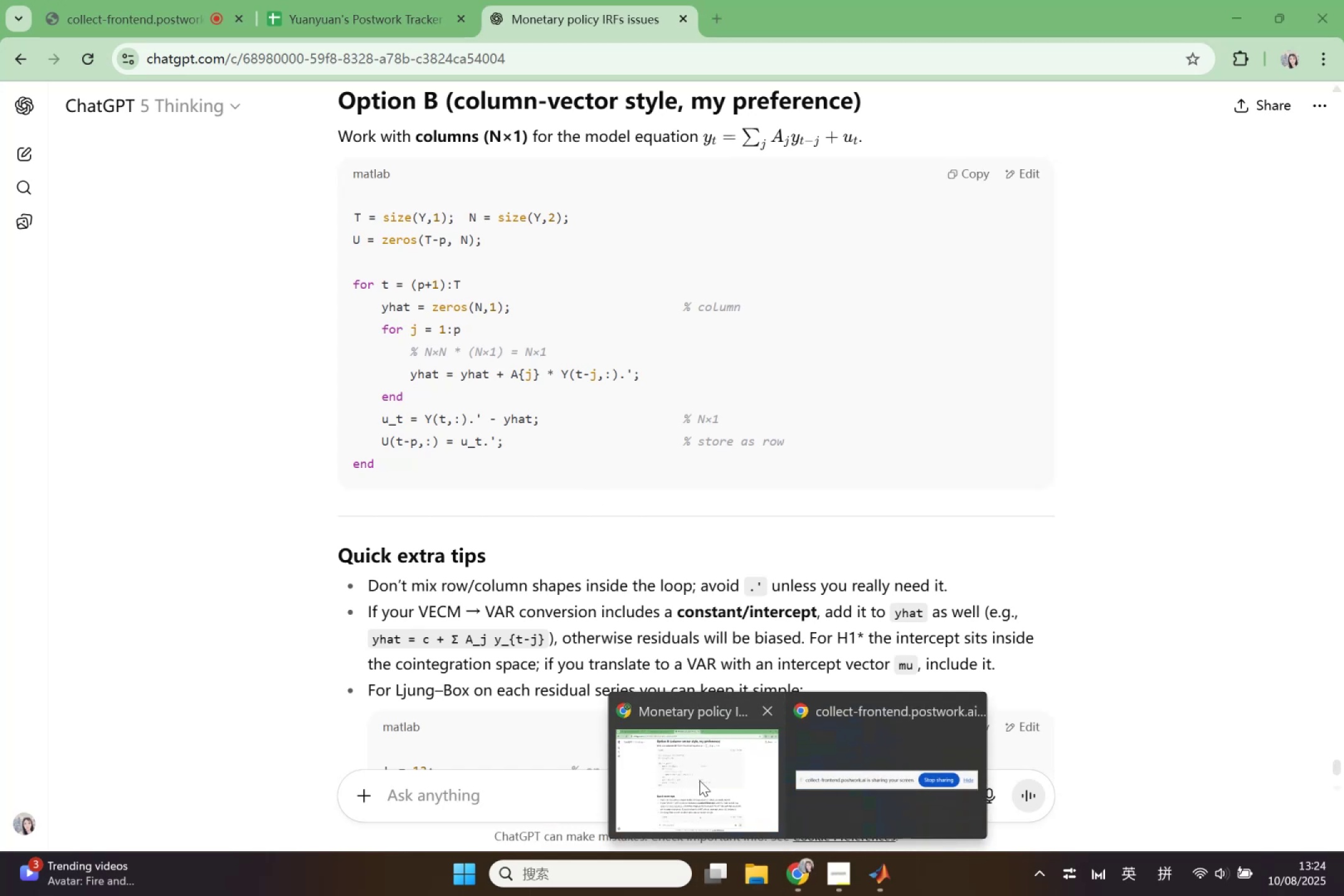 
left_click([699, 780])
 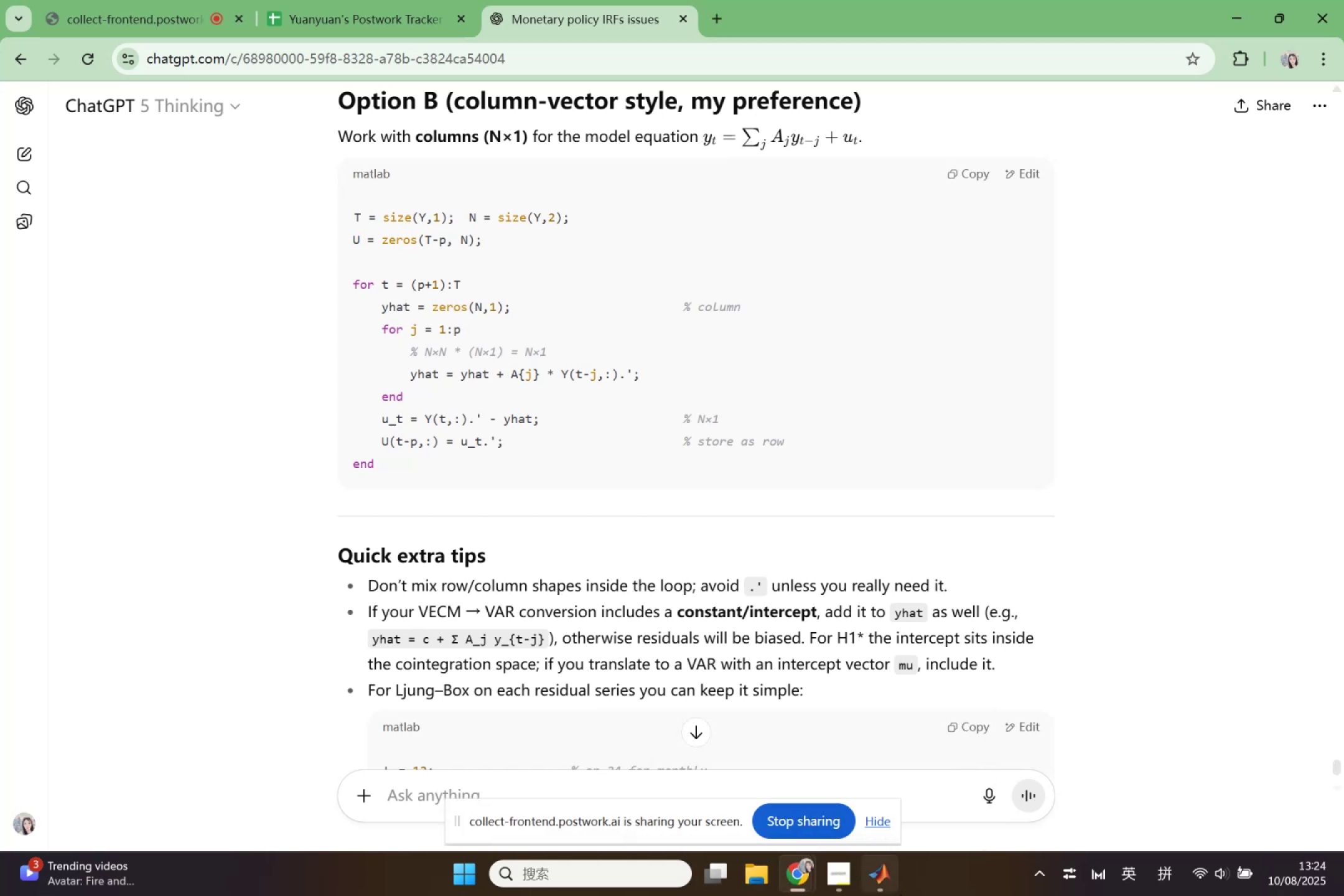 
left_click([885, 886])
 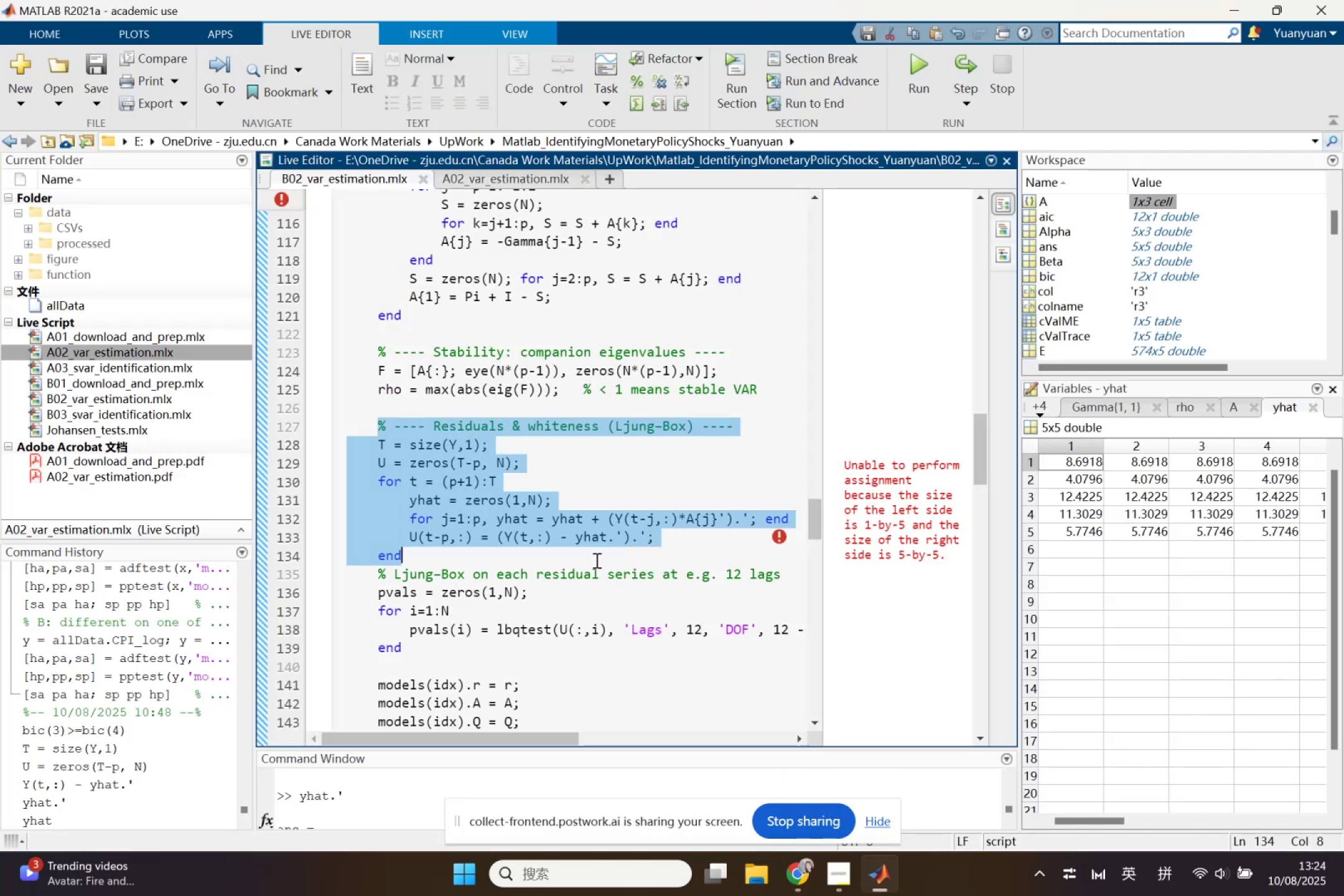 
left_click([579, 550])
 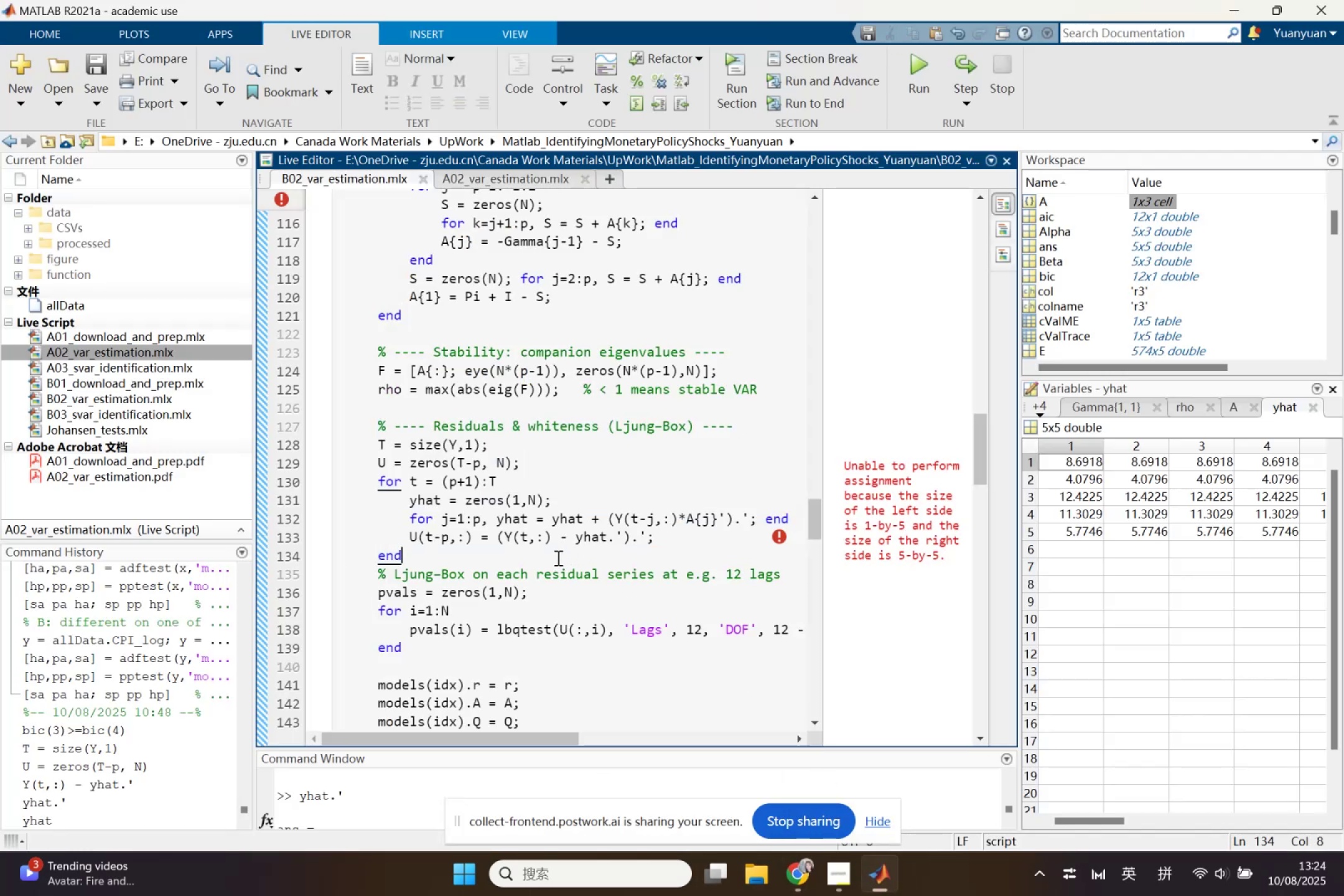 
left_click_drag(start_coordinate=[519, 558], to_coordinate=[335, 440])
 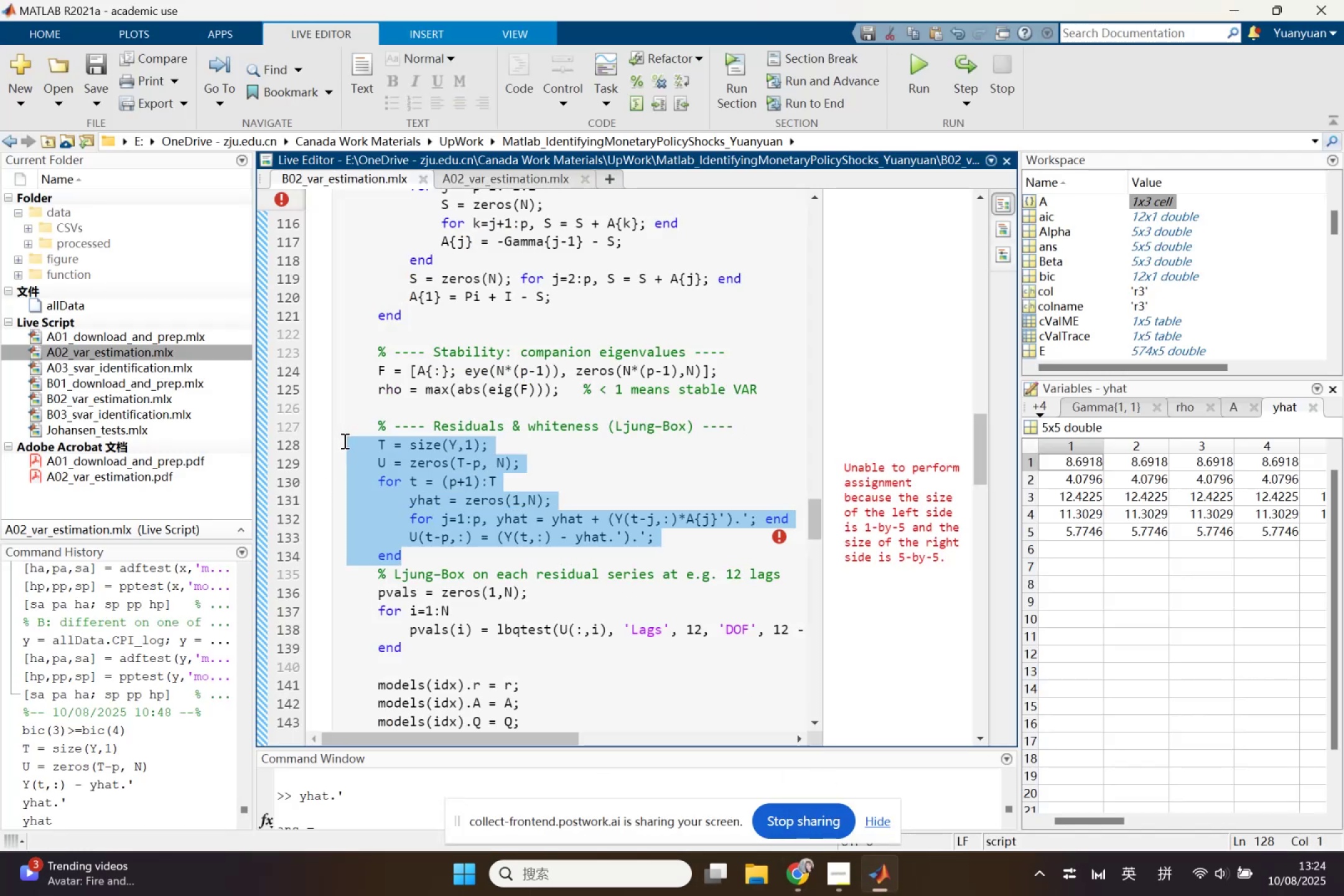 
key(Control+V)
 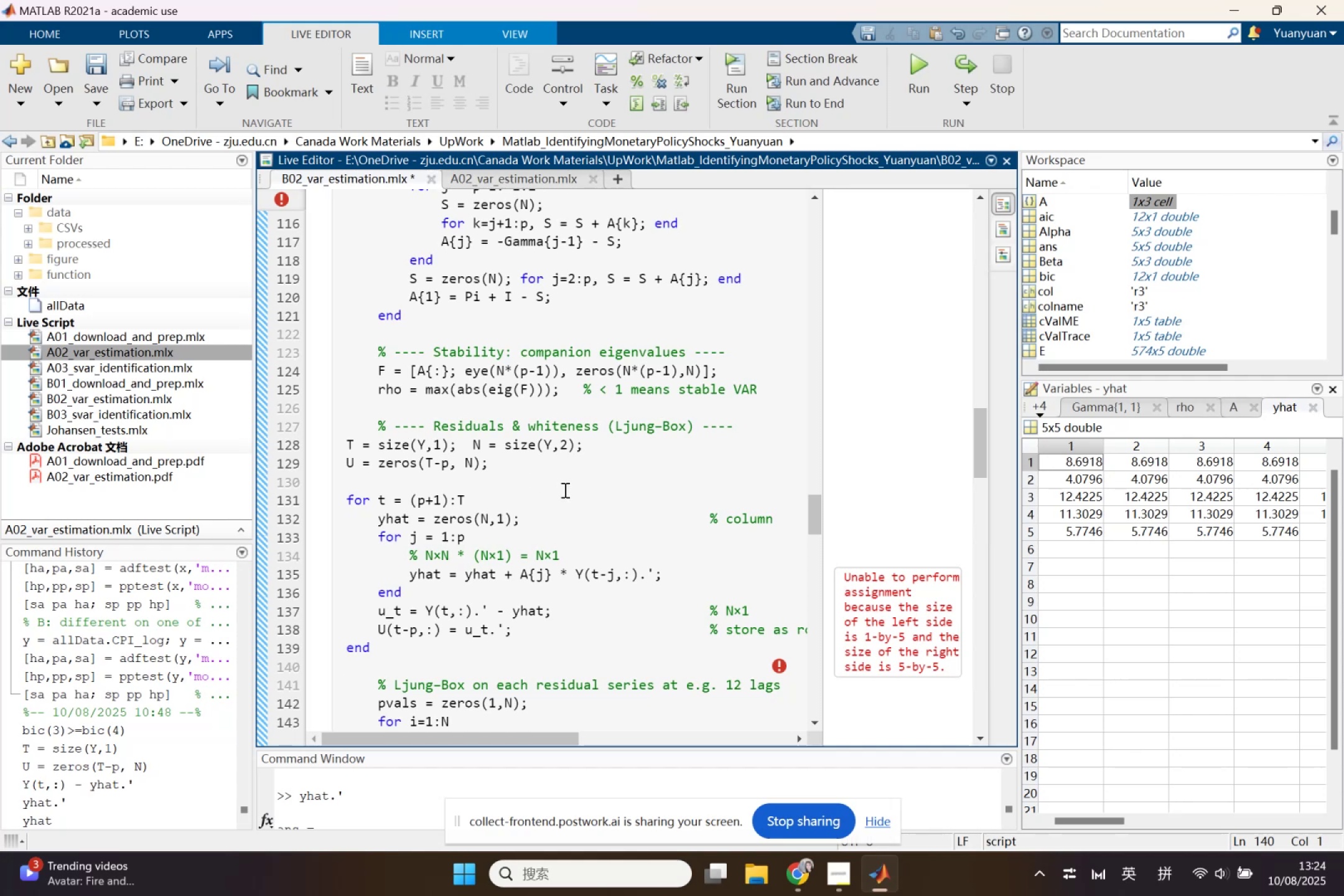 
key(Control+A)
 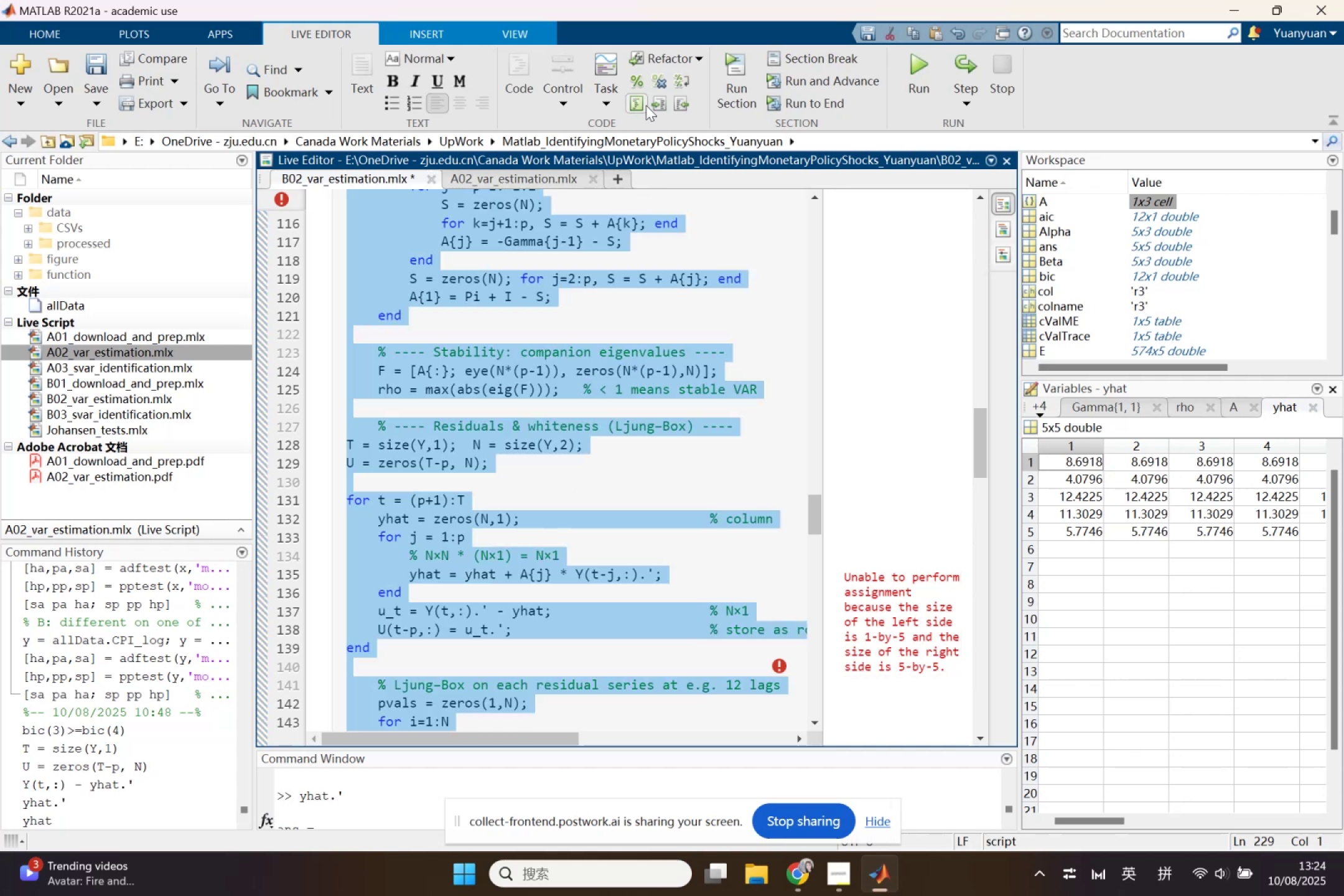 
left_click([640, 90])
 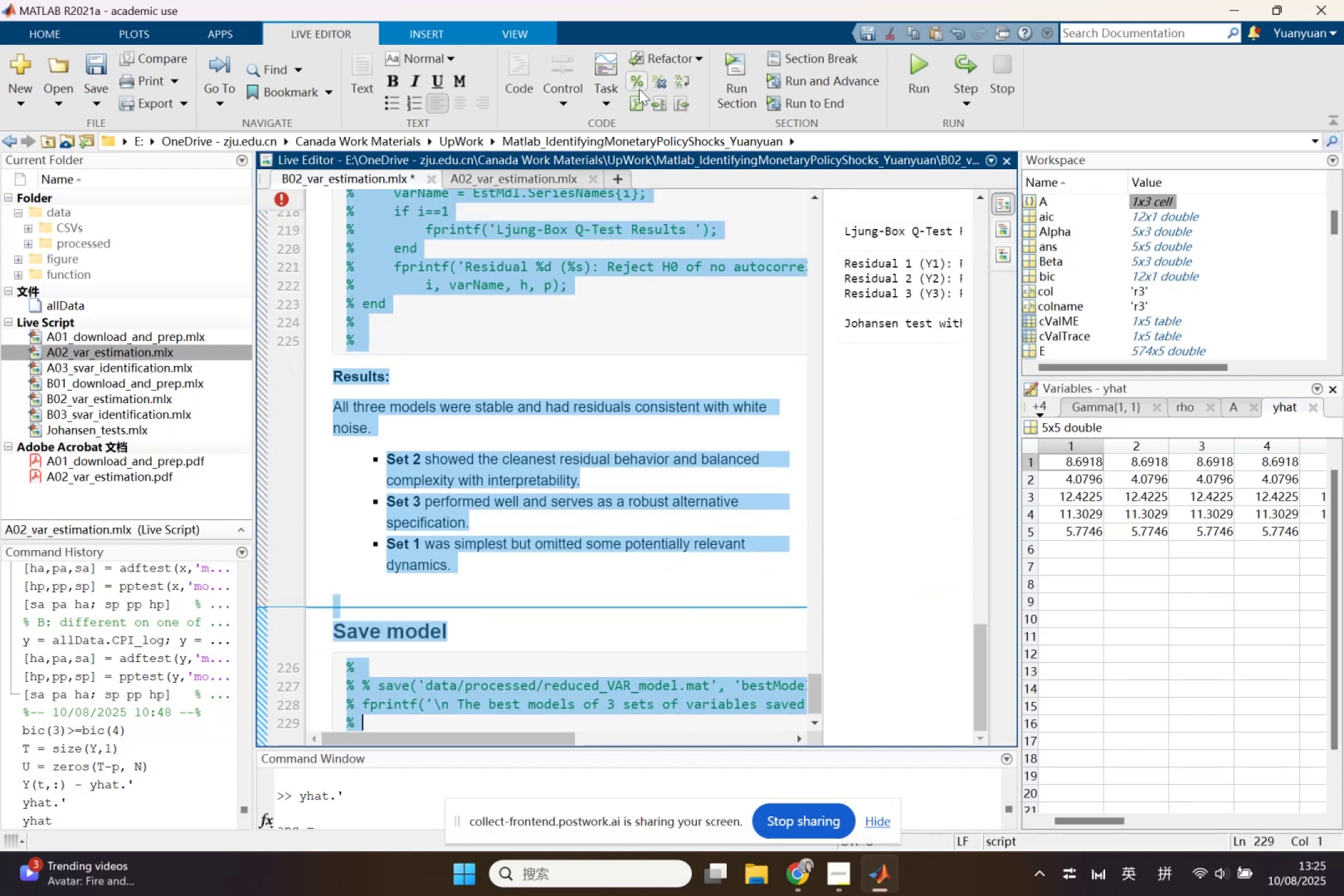 
key(Control+Z)
 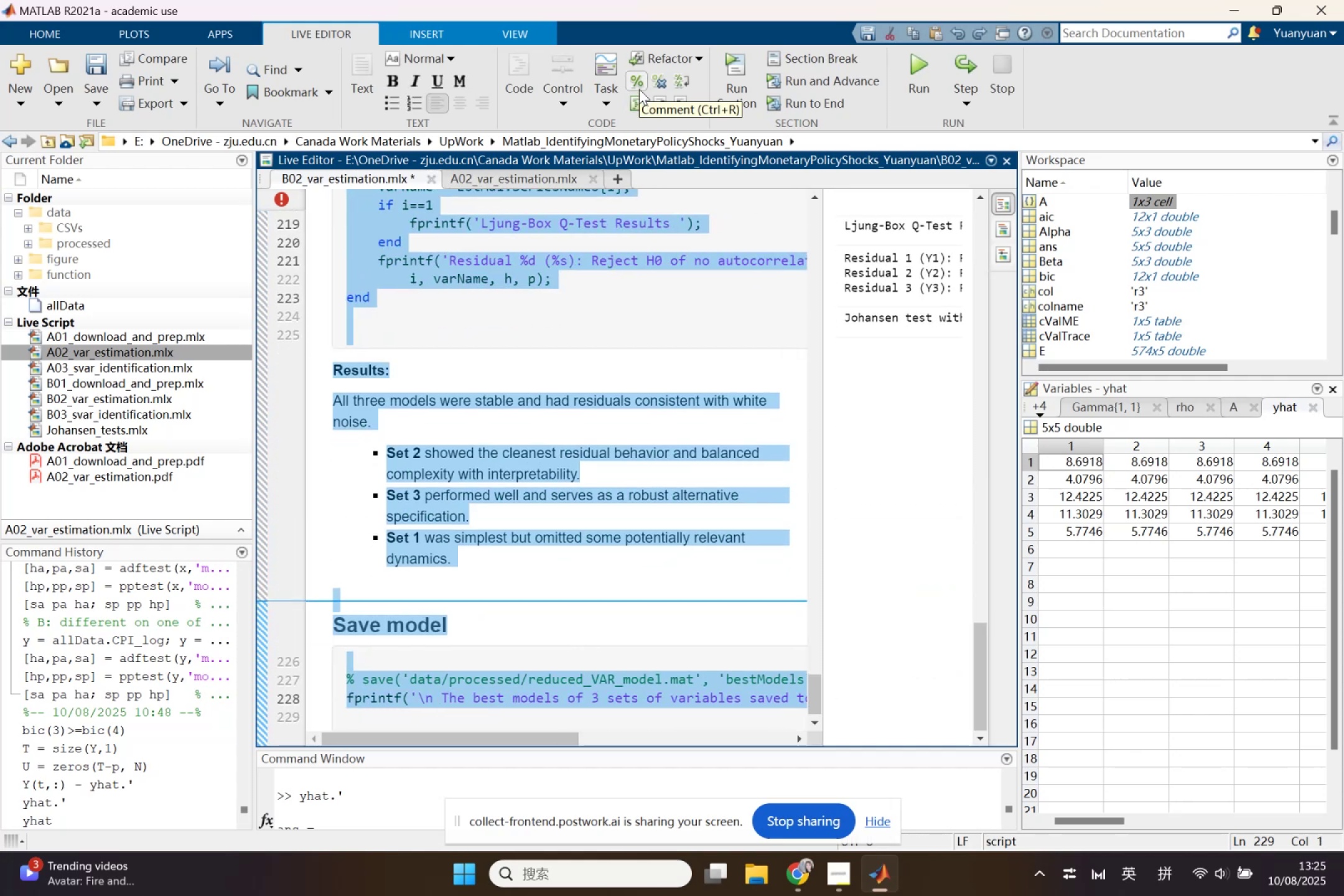 
left_click([636, 100])
 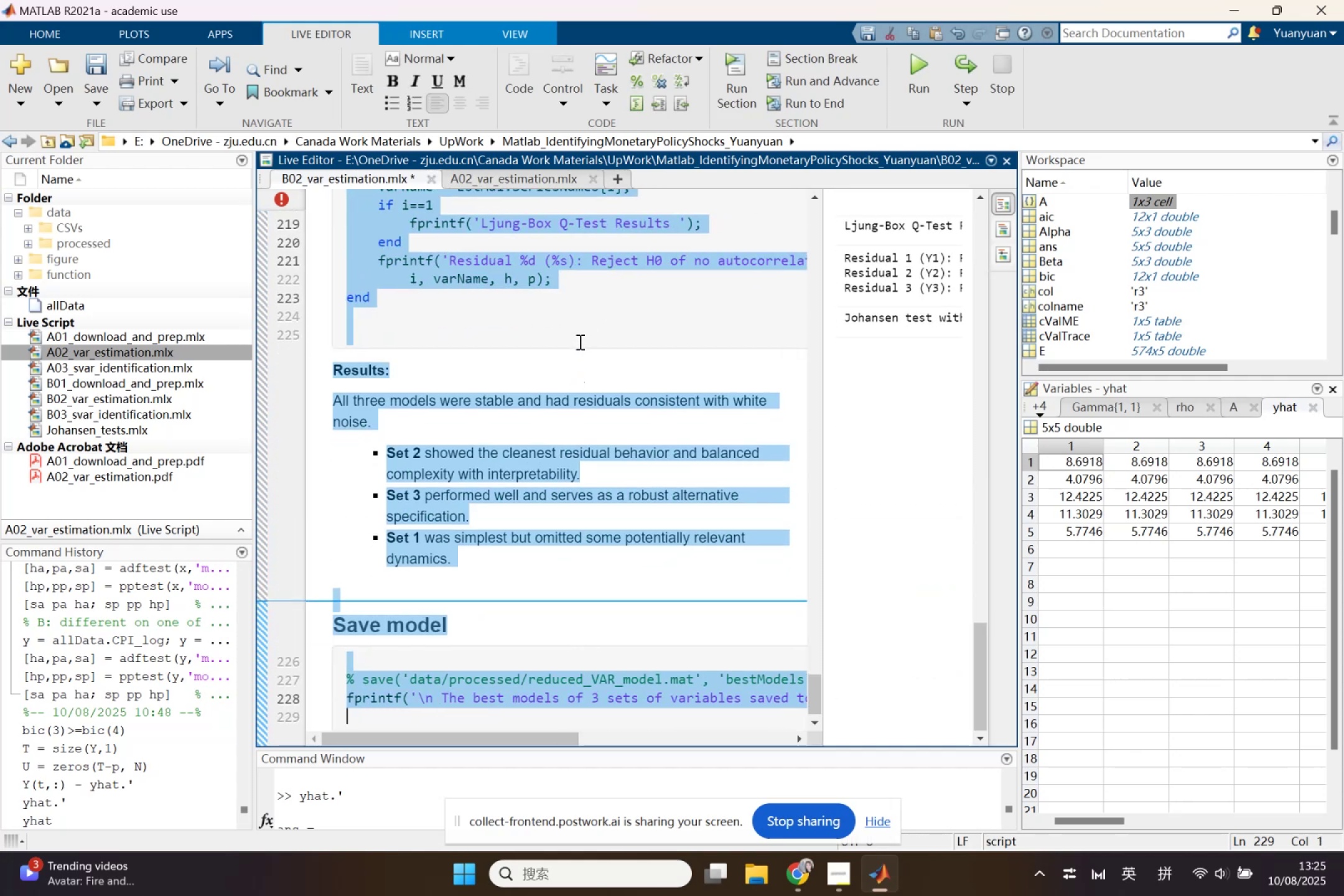 
scroll: coordinate [572, 515], scroll_direction: up, amount: 7.0
 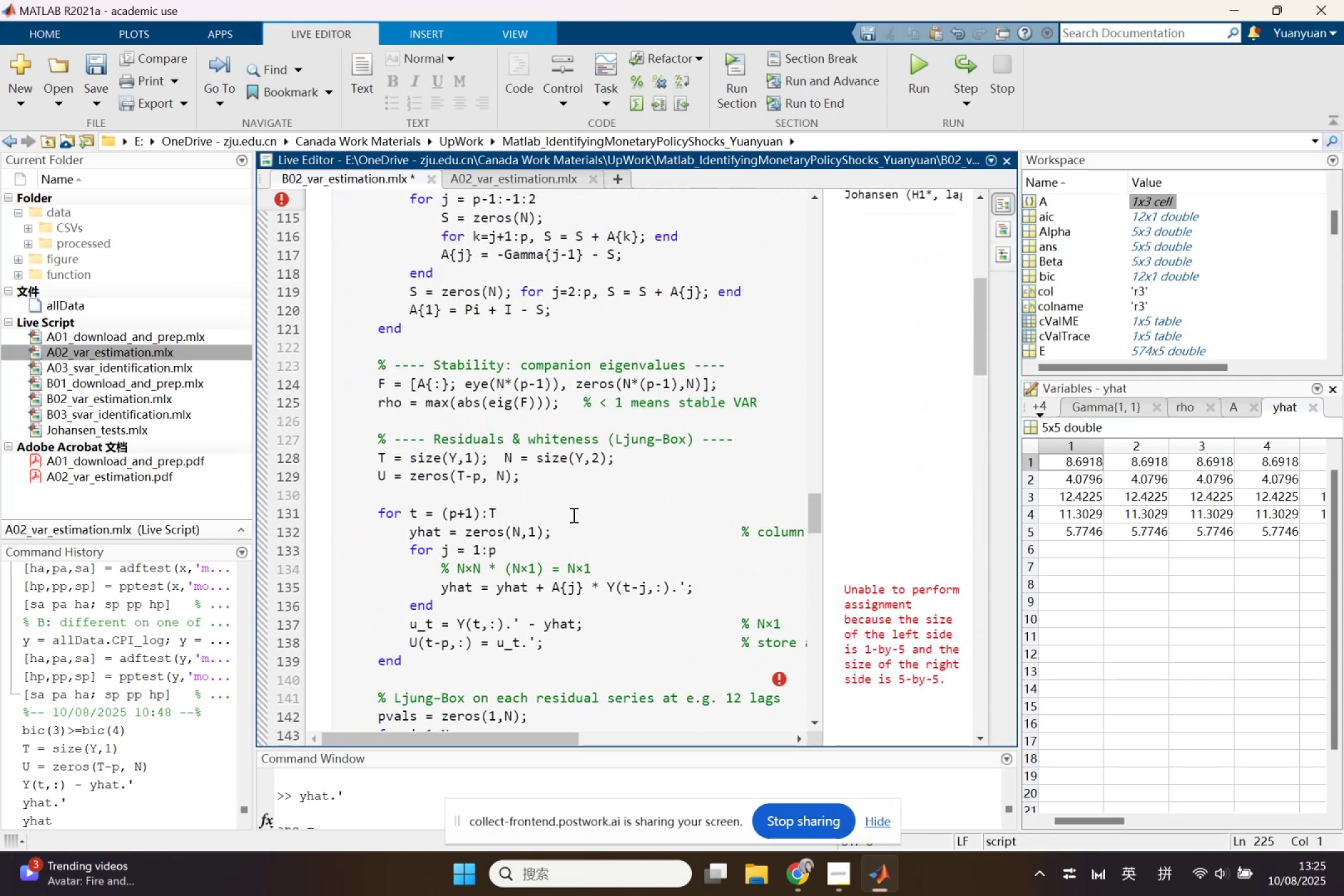 
scroll: coordinate [572, 515], scroll_direction: down, amount: 1.0
 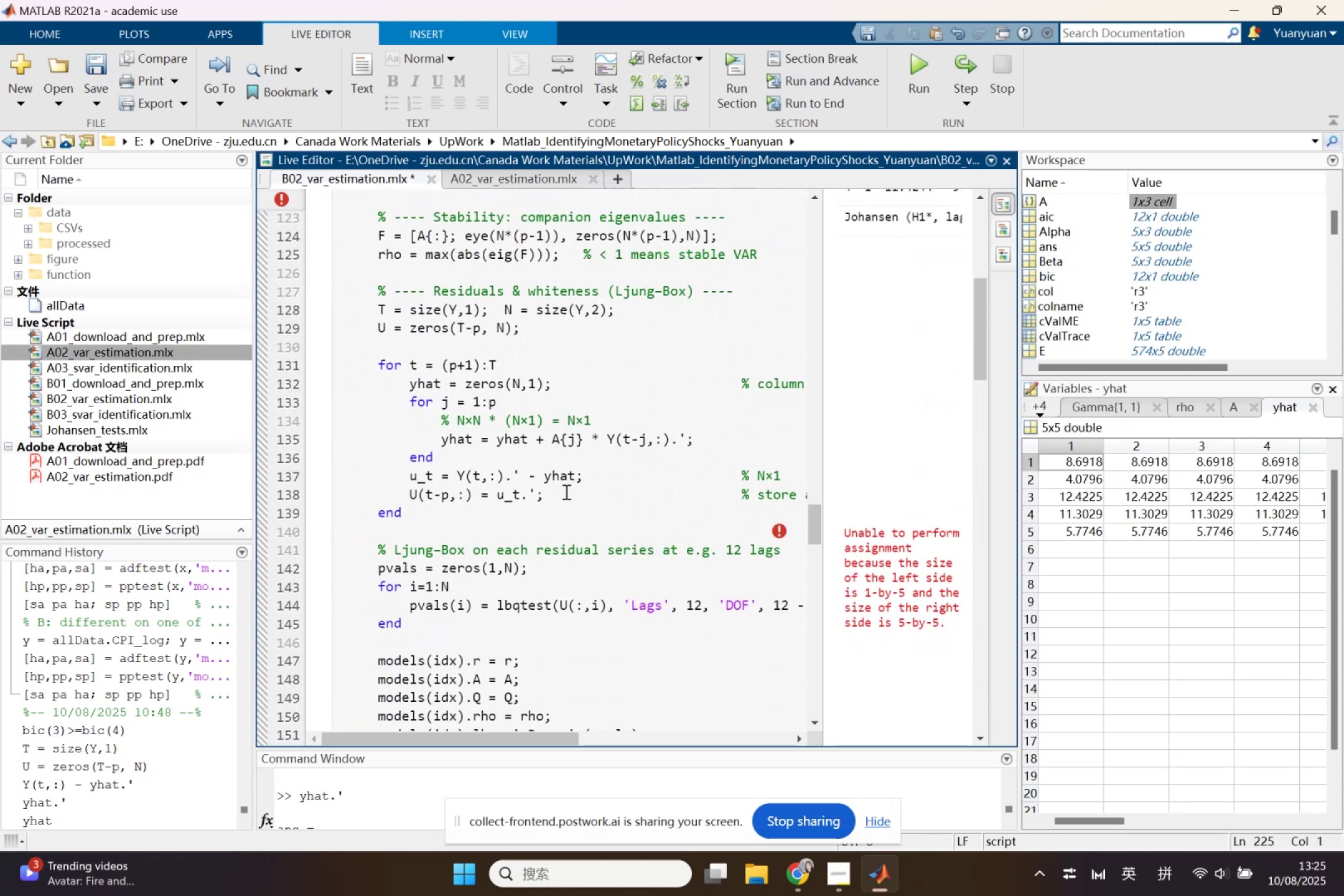 
left_click([562, 489])
 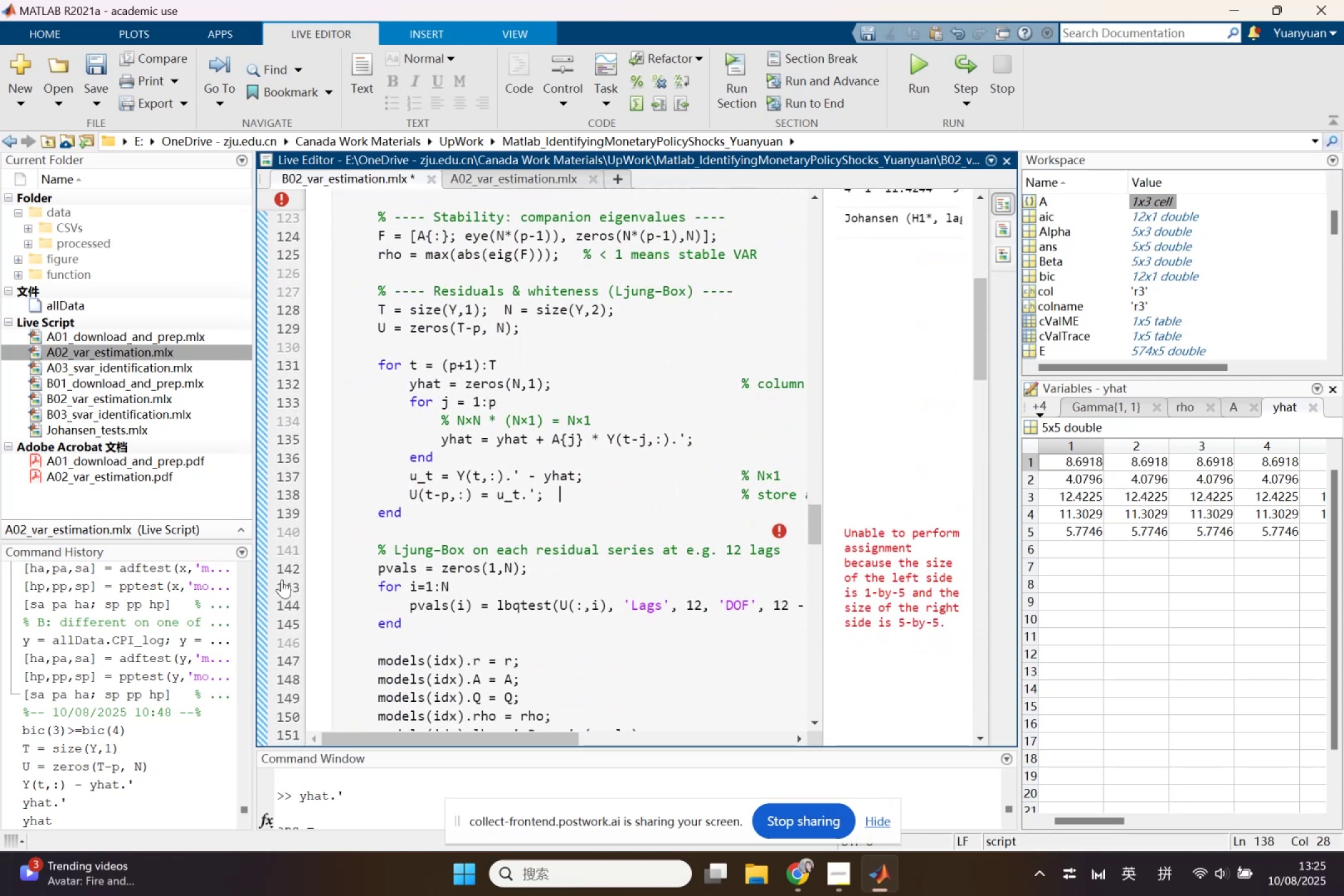 
left_click([288, 569])
 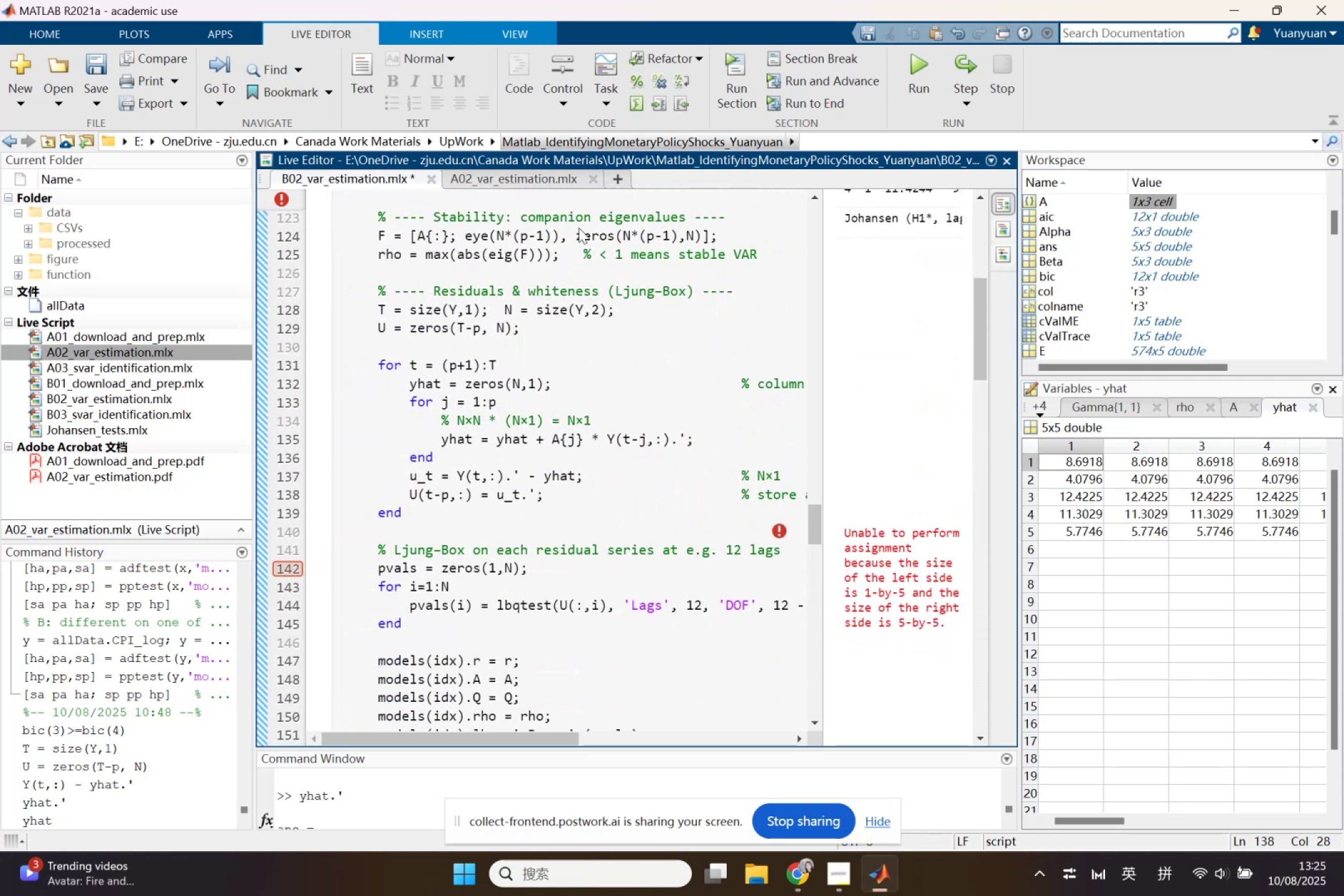 
scroll: coordinate [381, 423], scroll_direction: up, amount: 2.0
 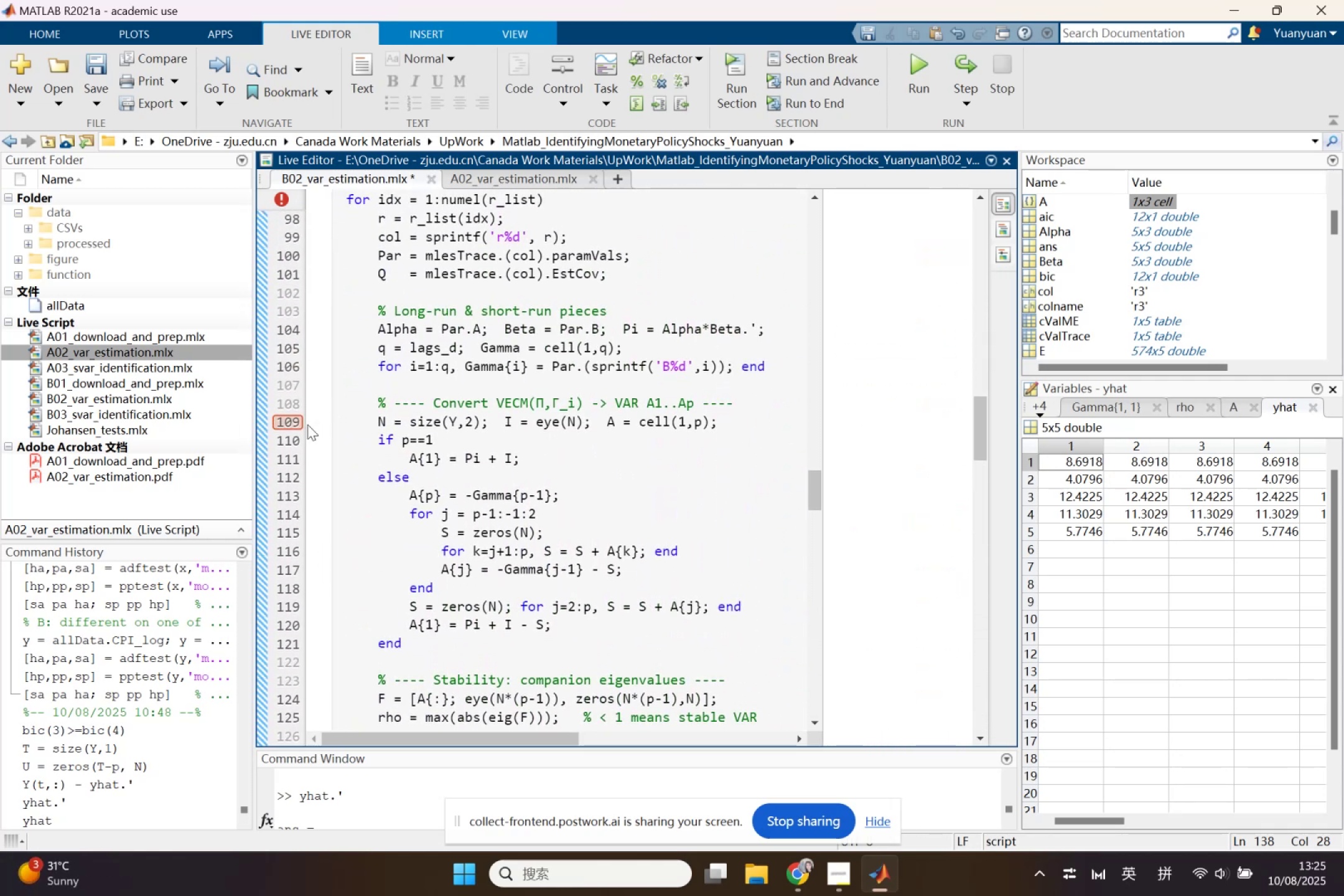 
left_click([292, 427])
 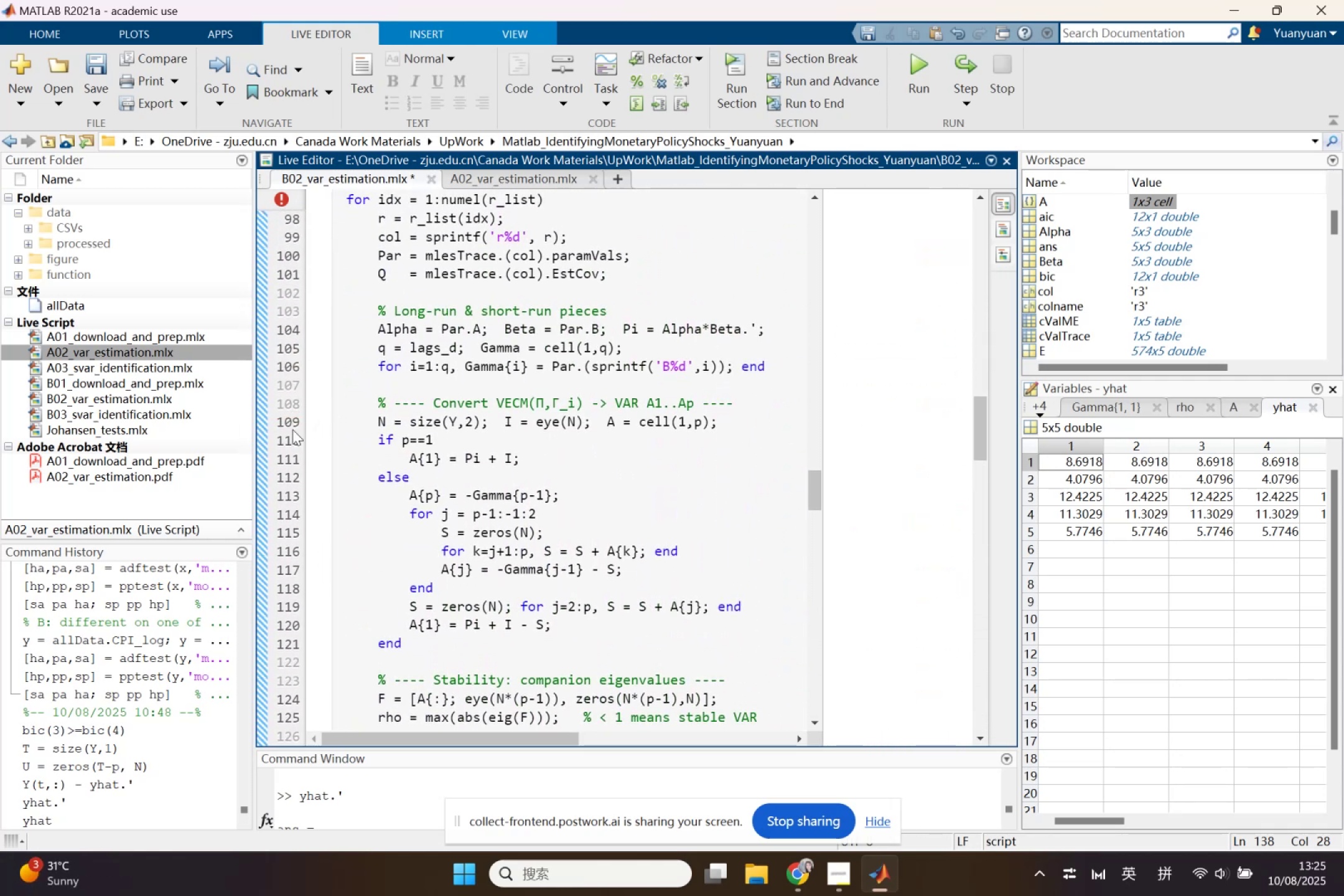 
scroll: coordinate [398, 481], scroll_direction: up, amount: 2.0
 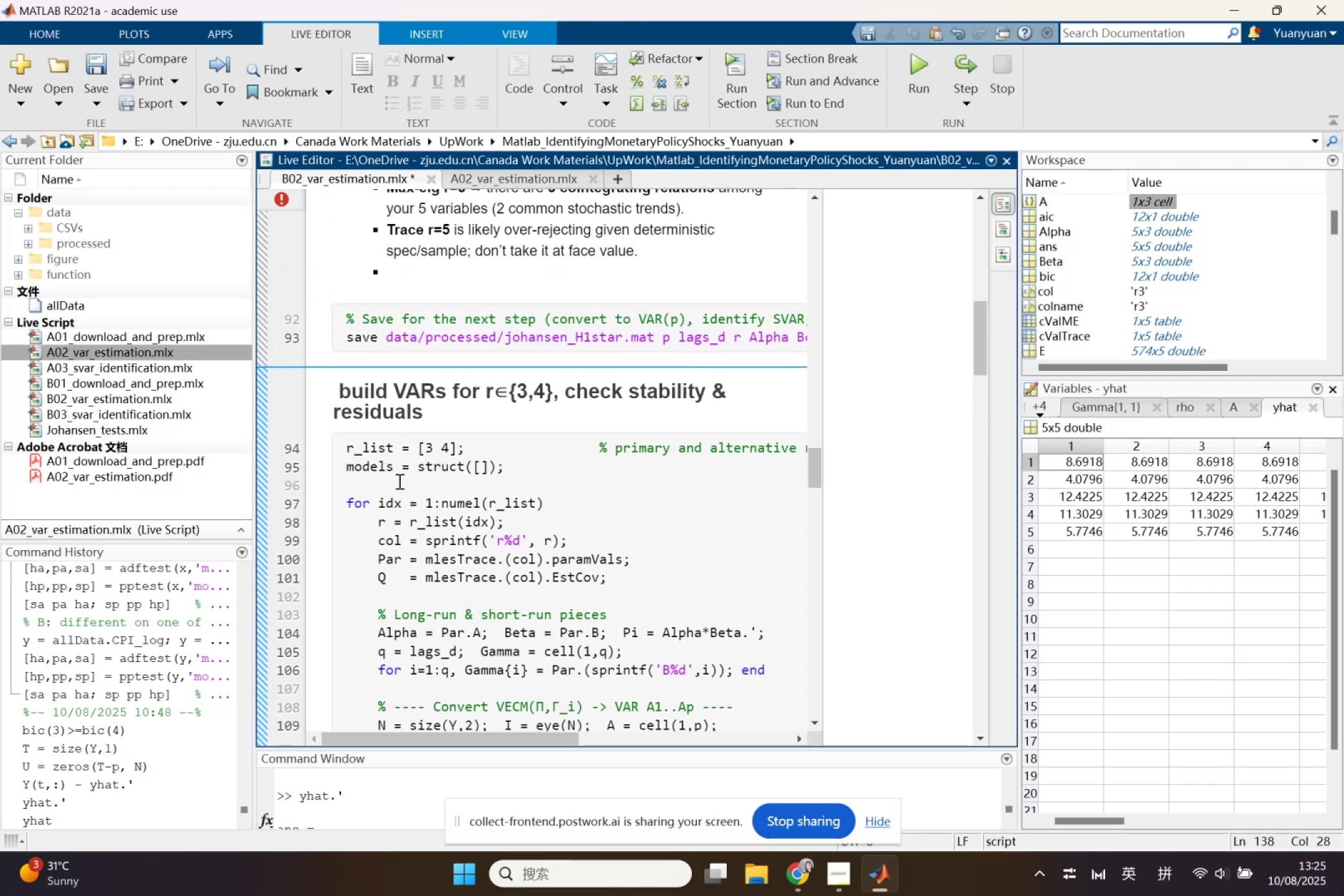 
scroll: coordinate [387, 488], scroll_direction: down, amount: 1.0
 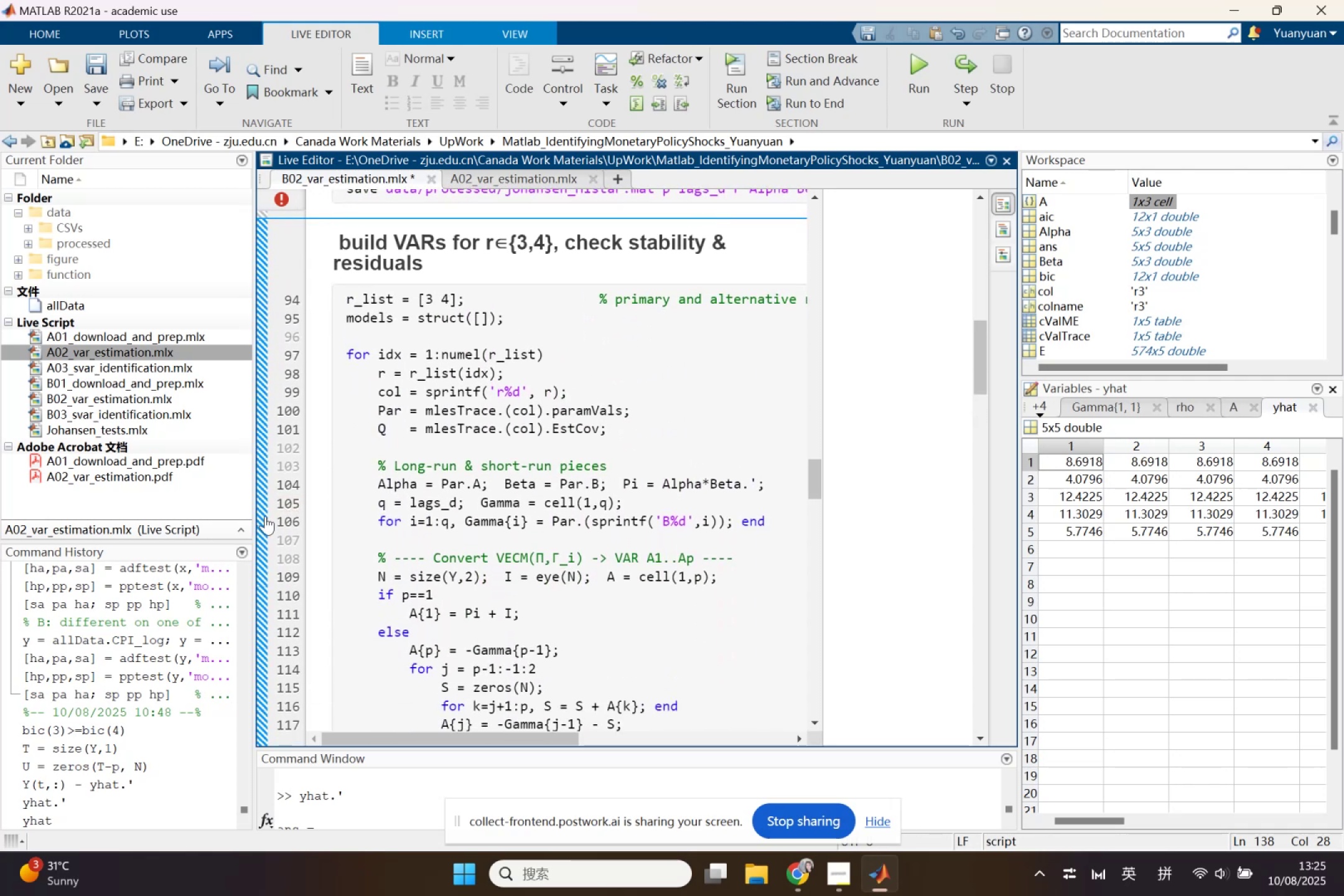 
left_click([265, 516])
 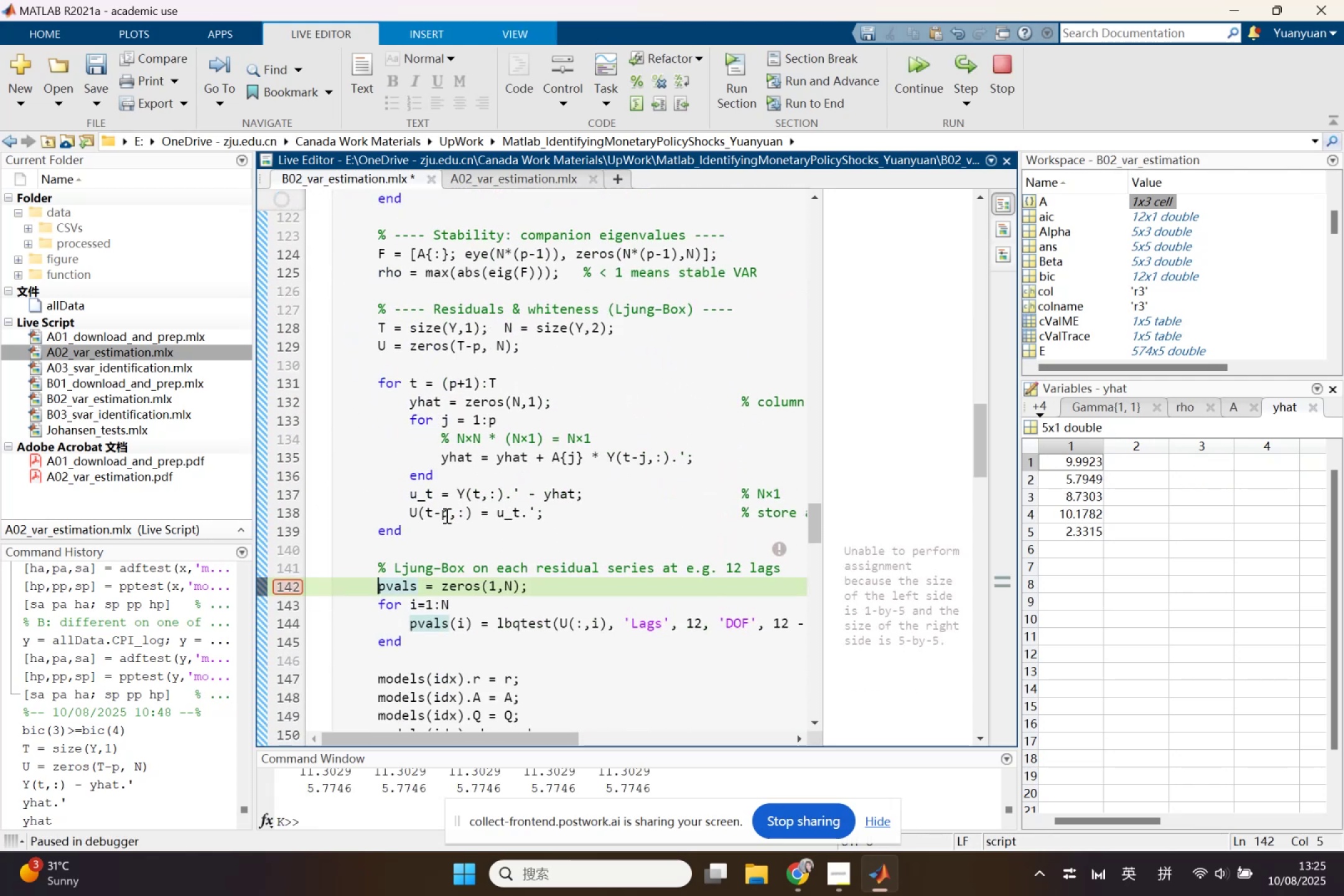 
scroll: coordinate [421, 517], scroll_direction: down, amount: 2.0
 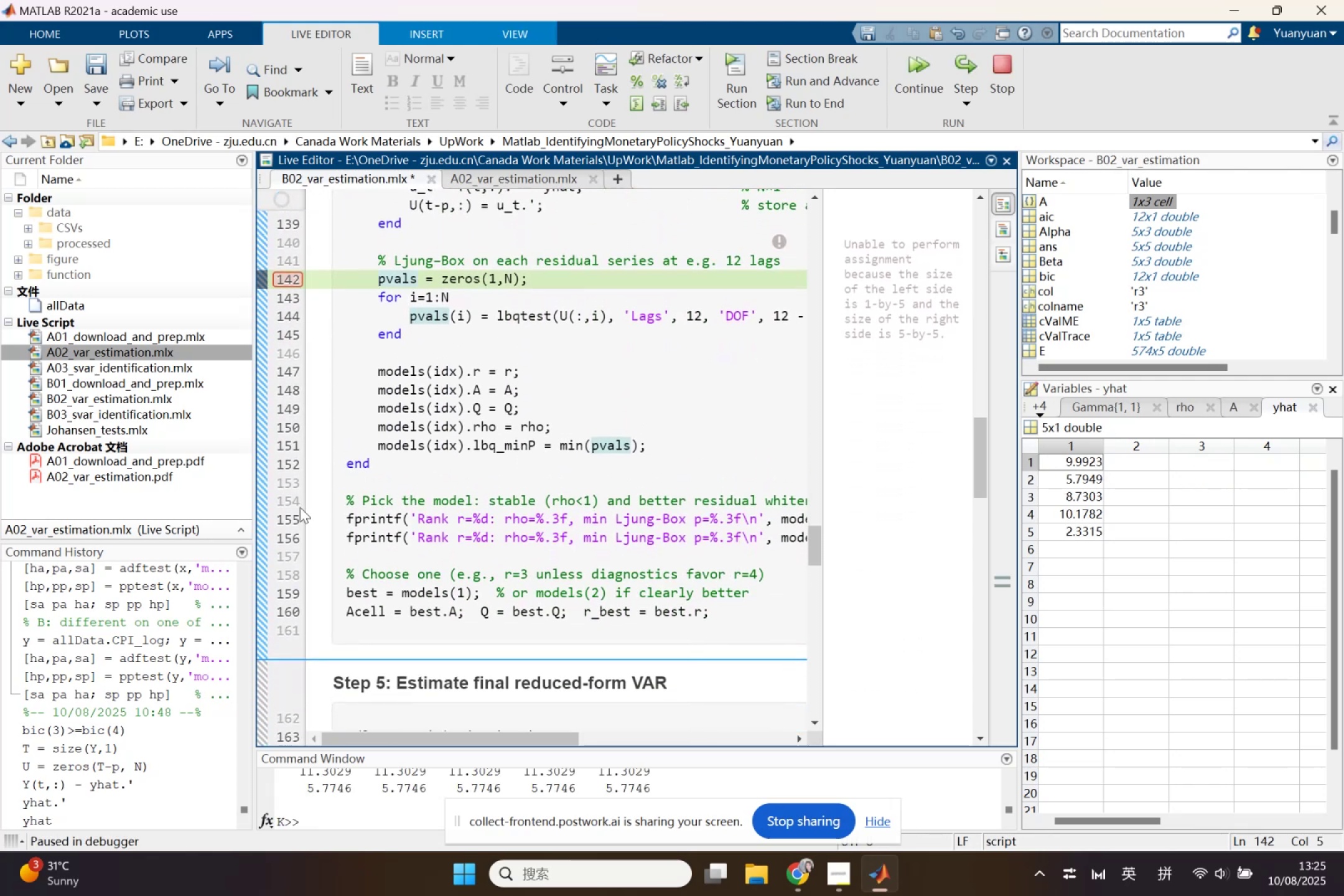 
left_click([293, 516])
 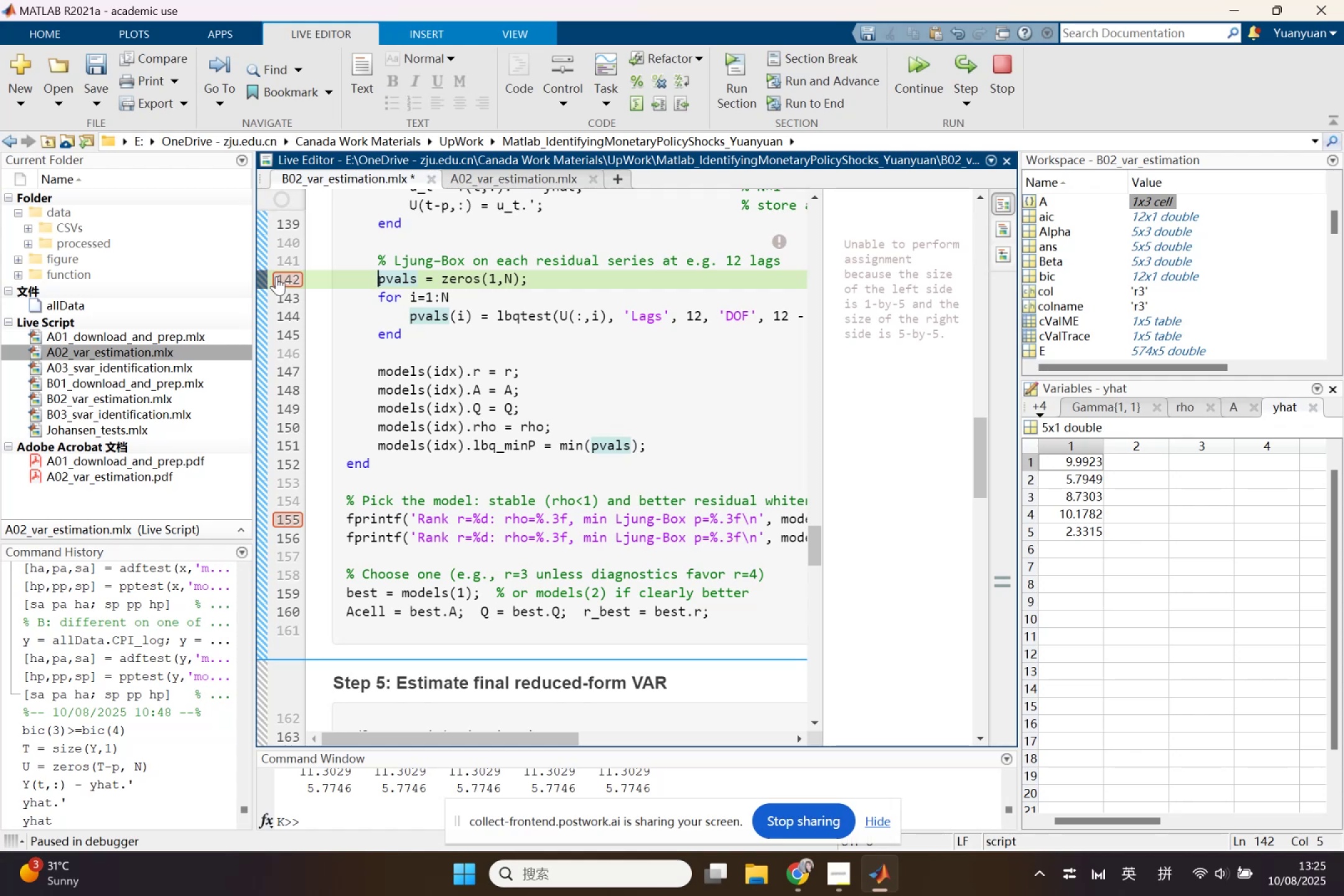 
left_click([276, 276])
 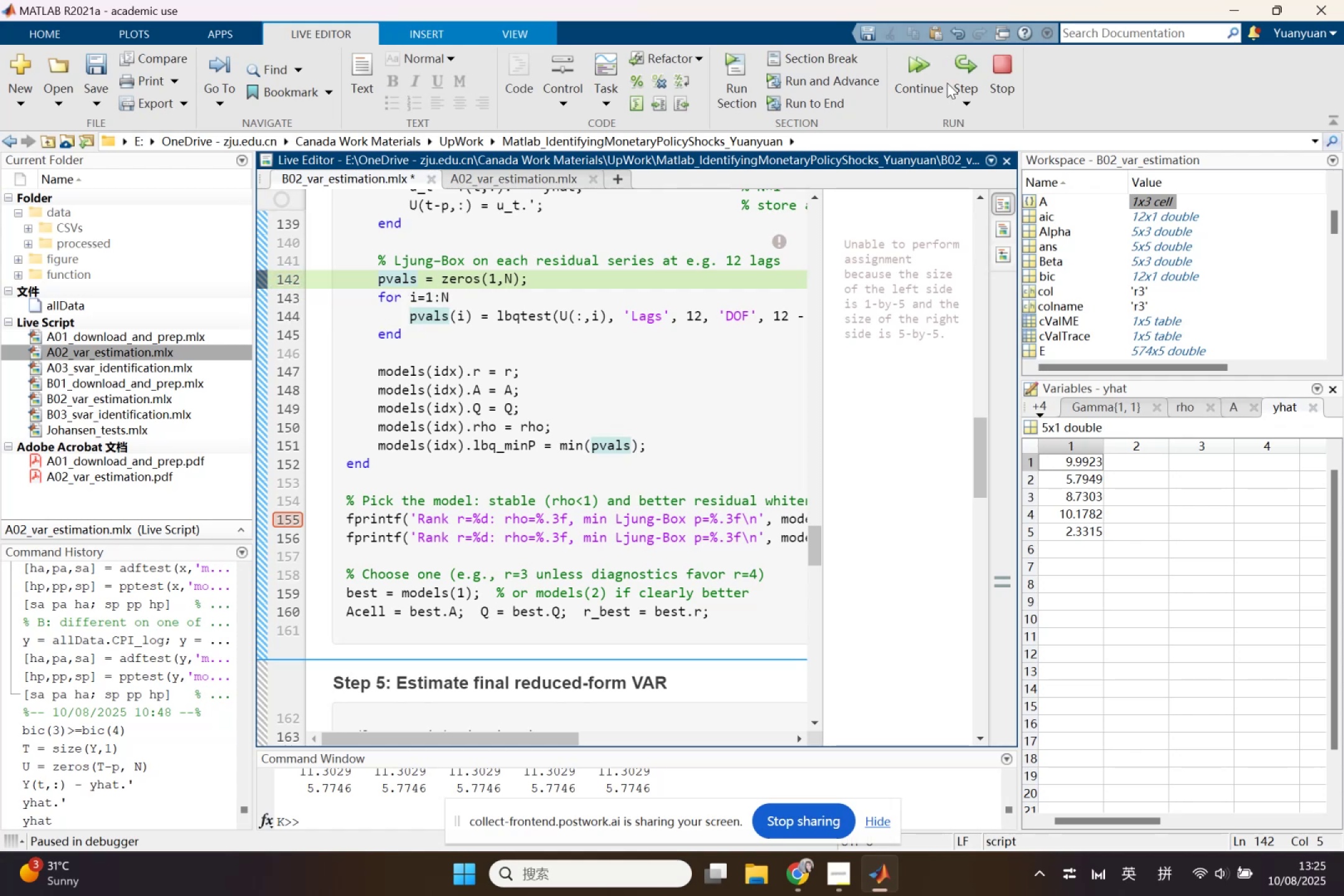 
left_click([932, 70])
 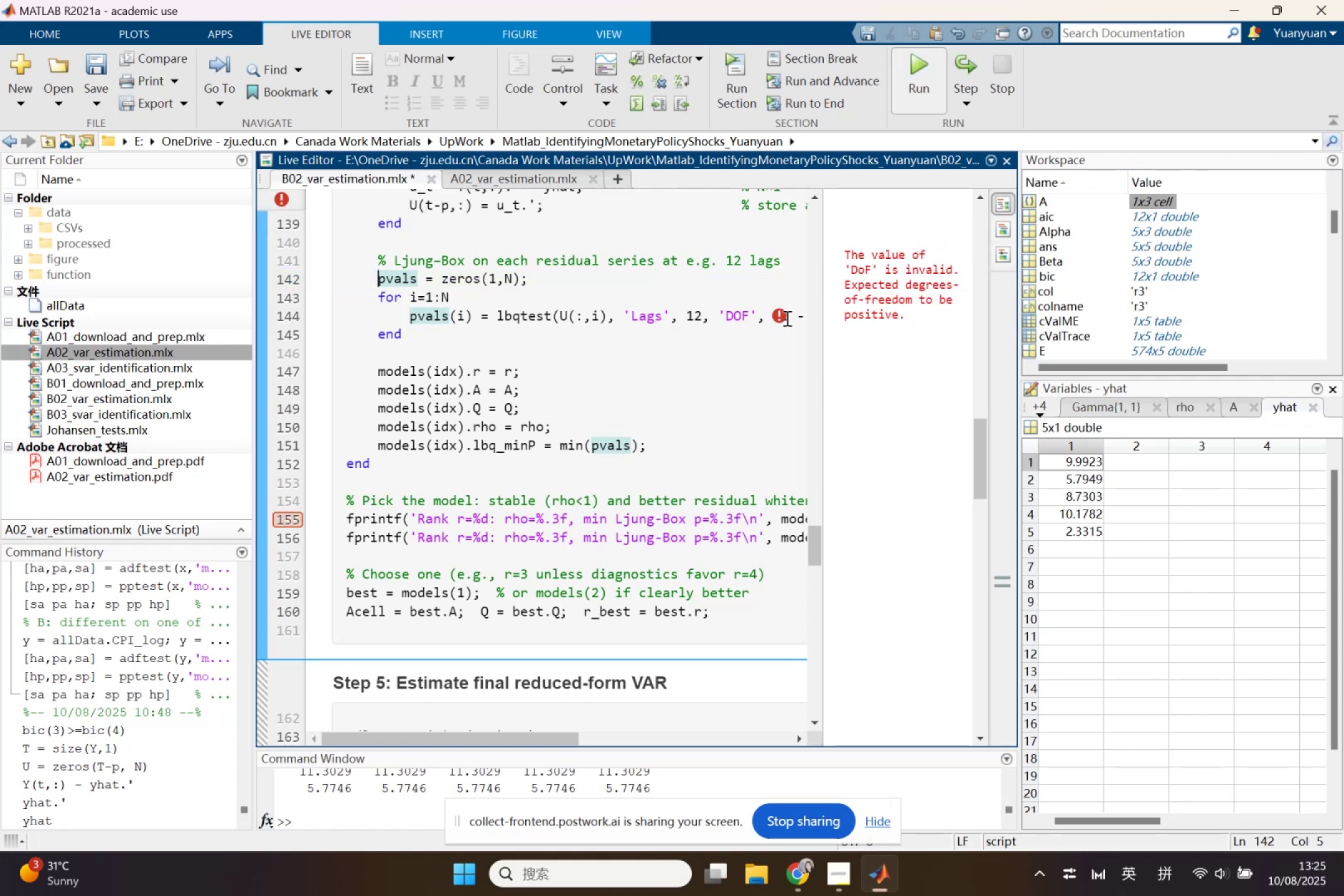 
left_click_drag(start_coordinate=[823, 313], to_coordinate=[948, 335])
 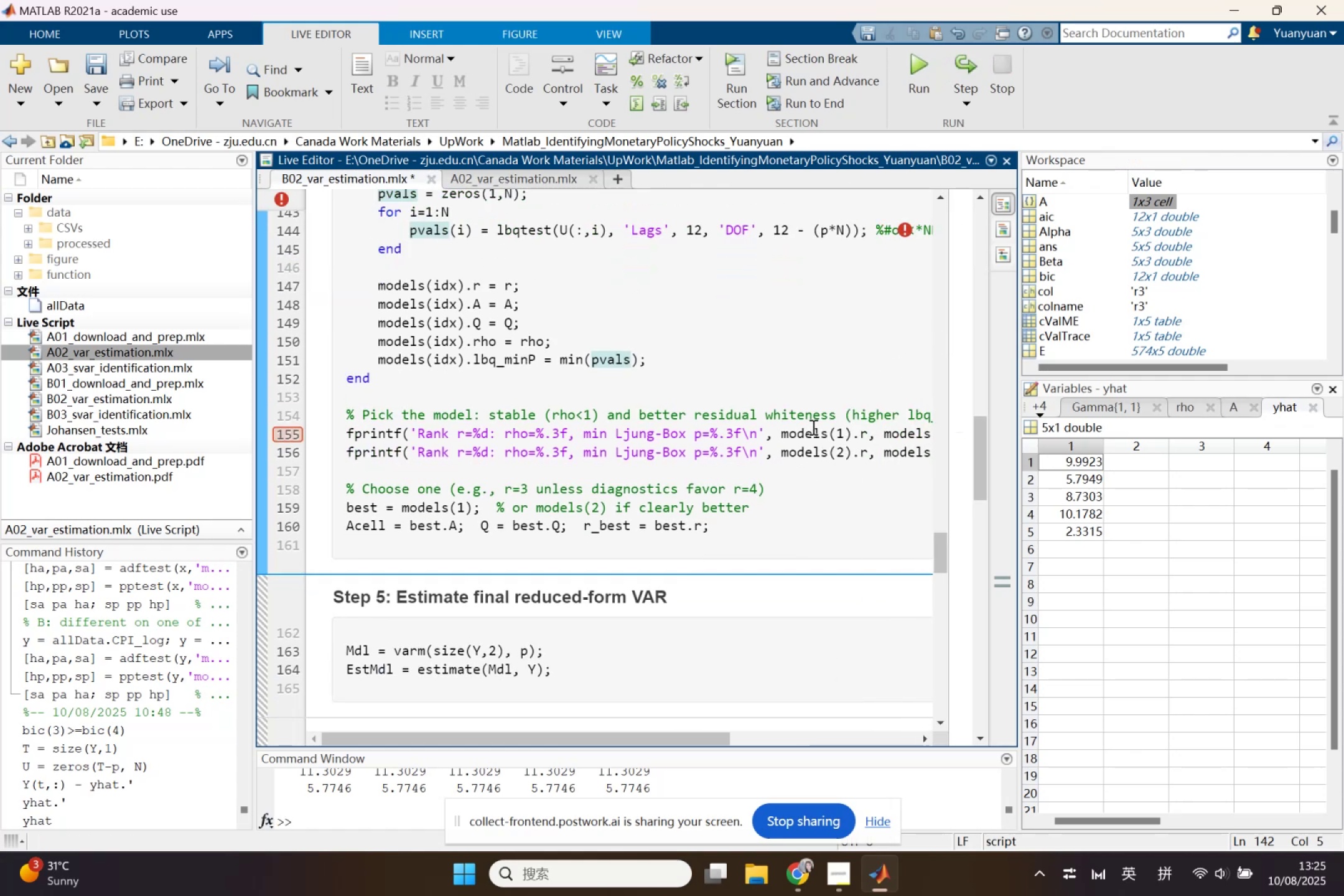 
scroll: coordinate [772, 462], scroll_direction: up, amount: 1.0
 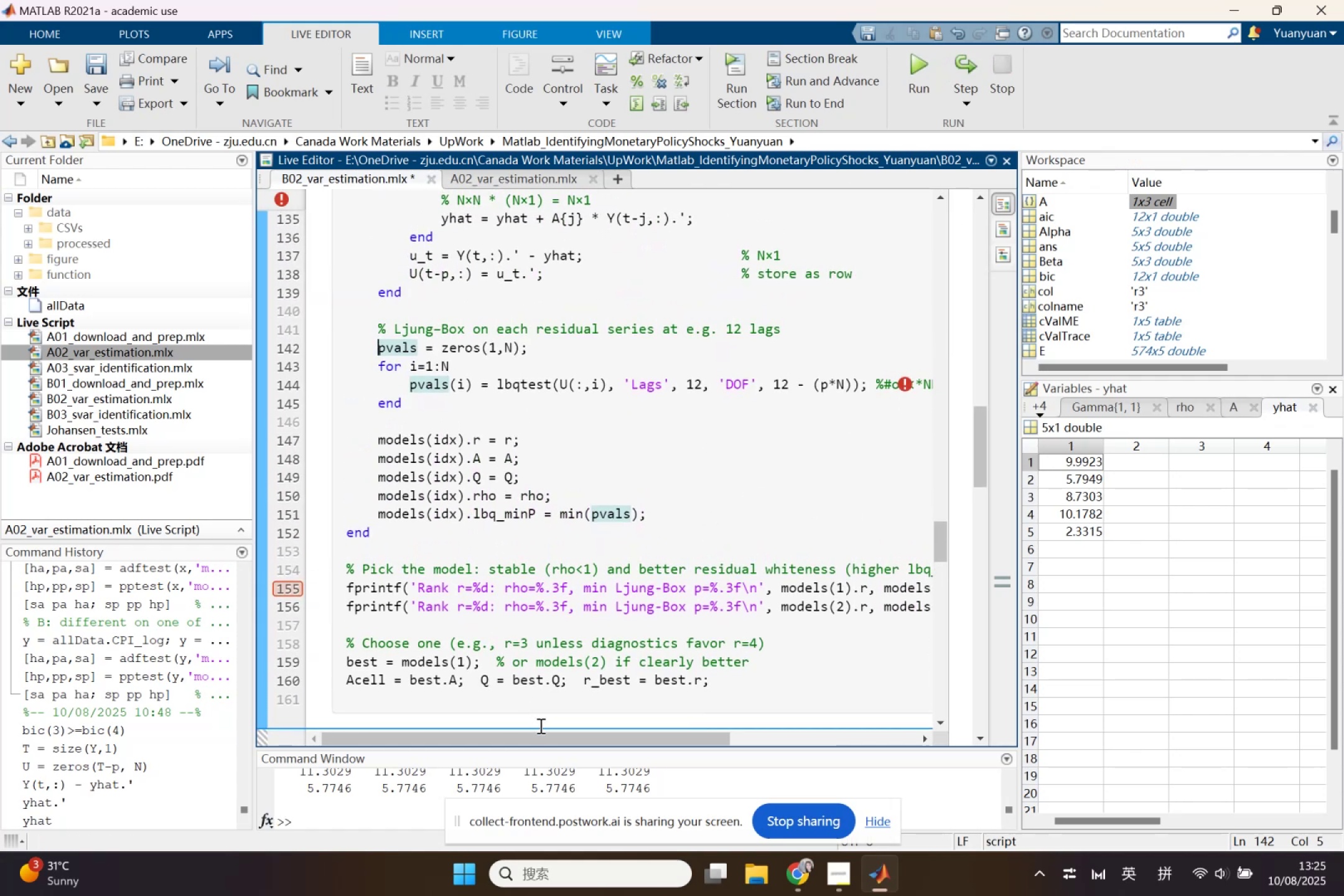 
left_click_drag(start_coordinate=[544, 738], to_coordinate=[587, 730])
 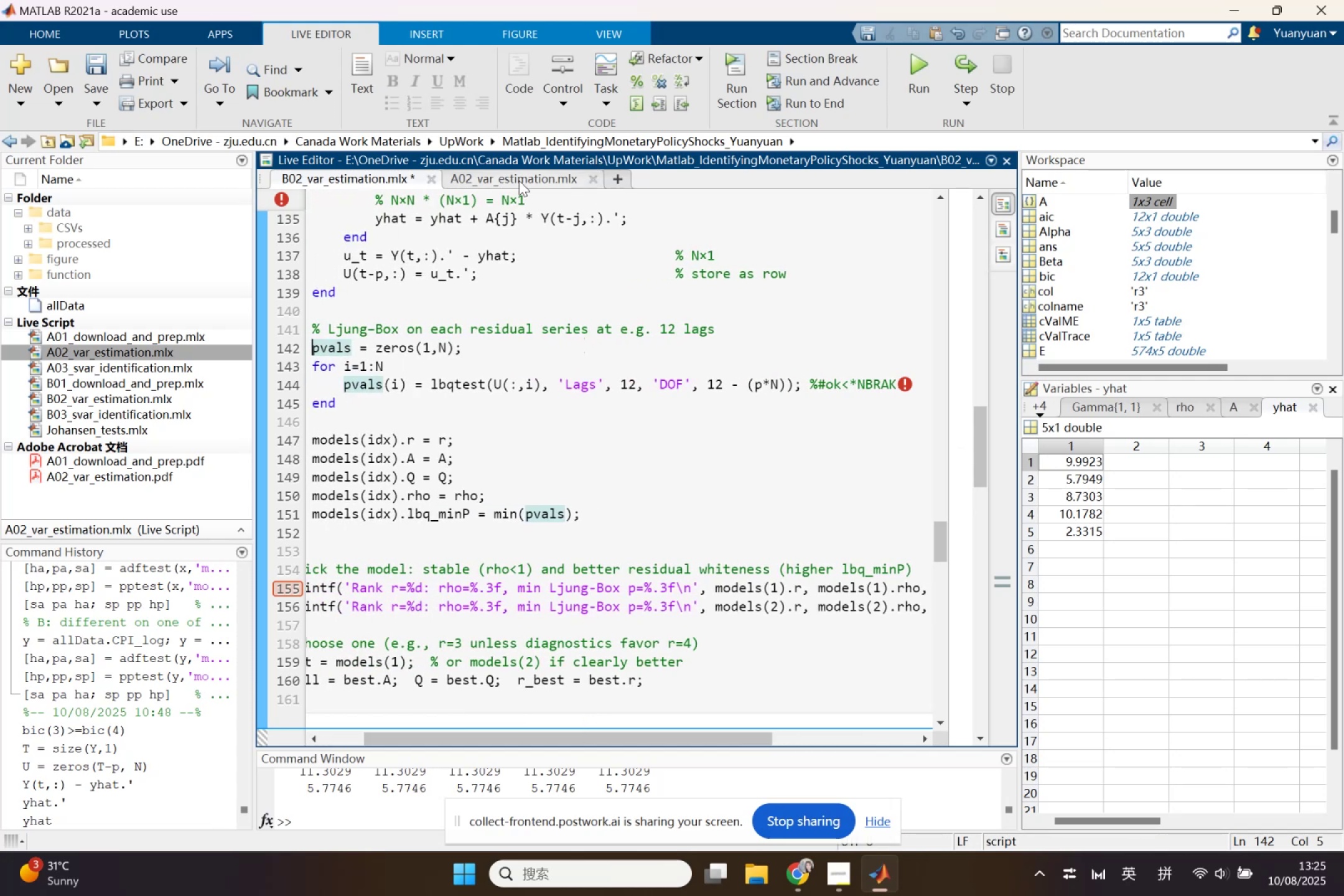 
left_click([519, 180])
 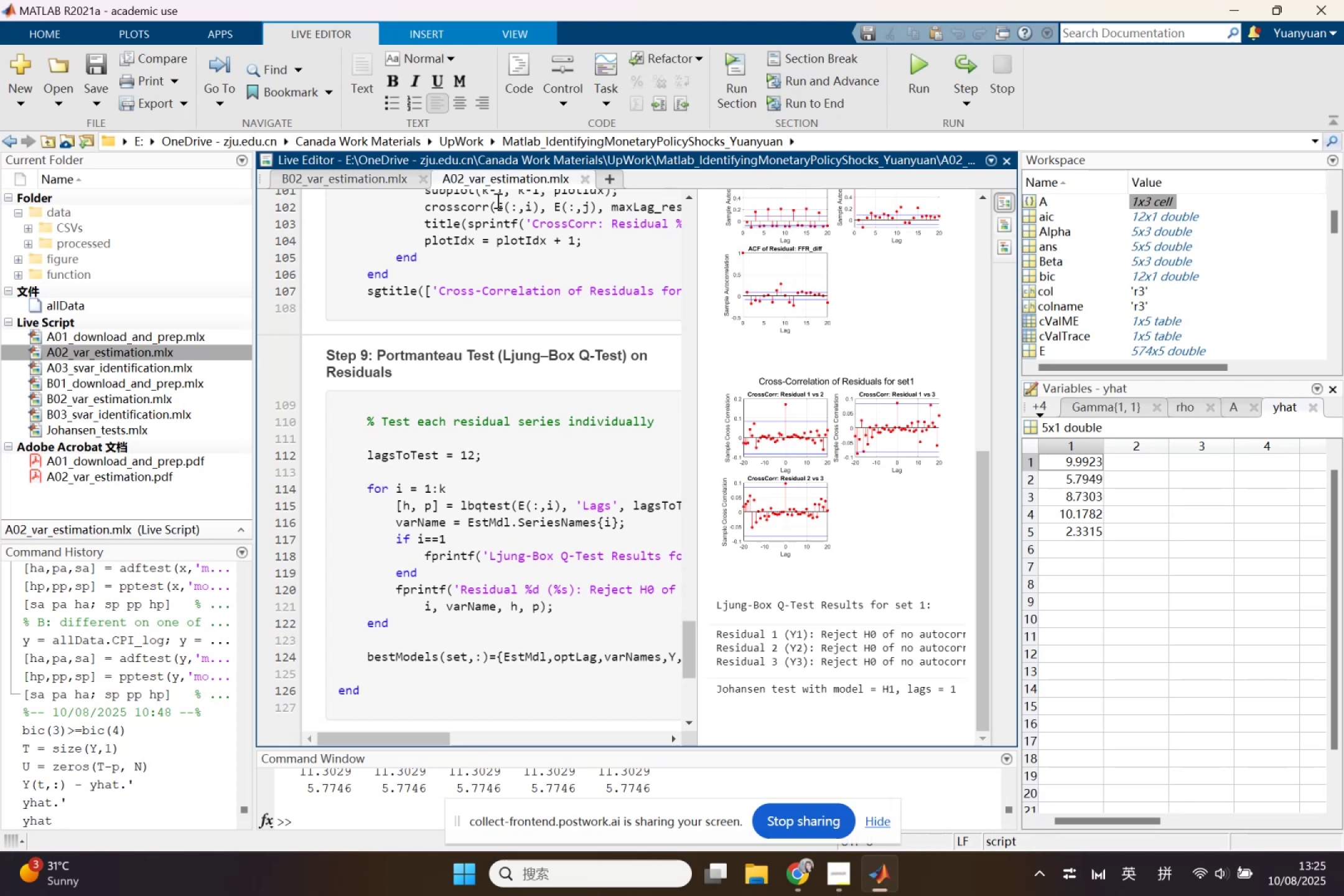 
wait(13.34)
 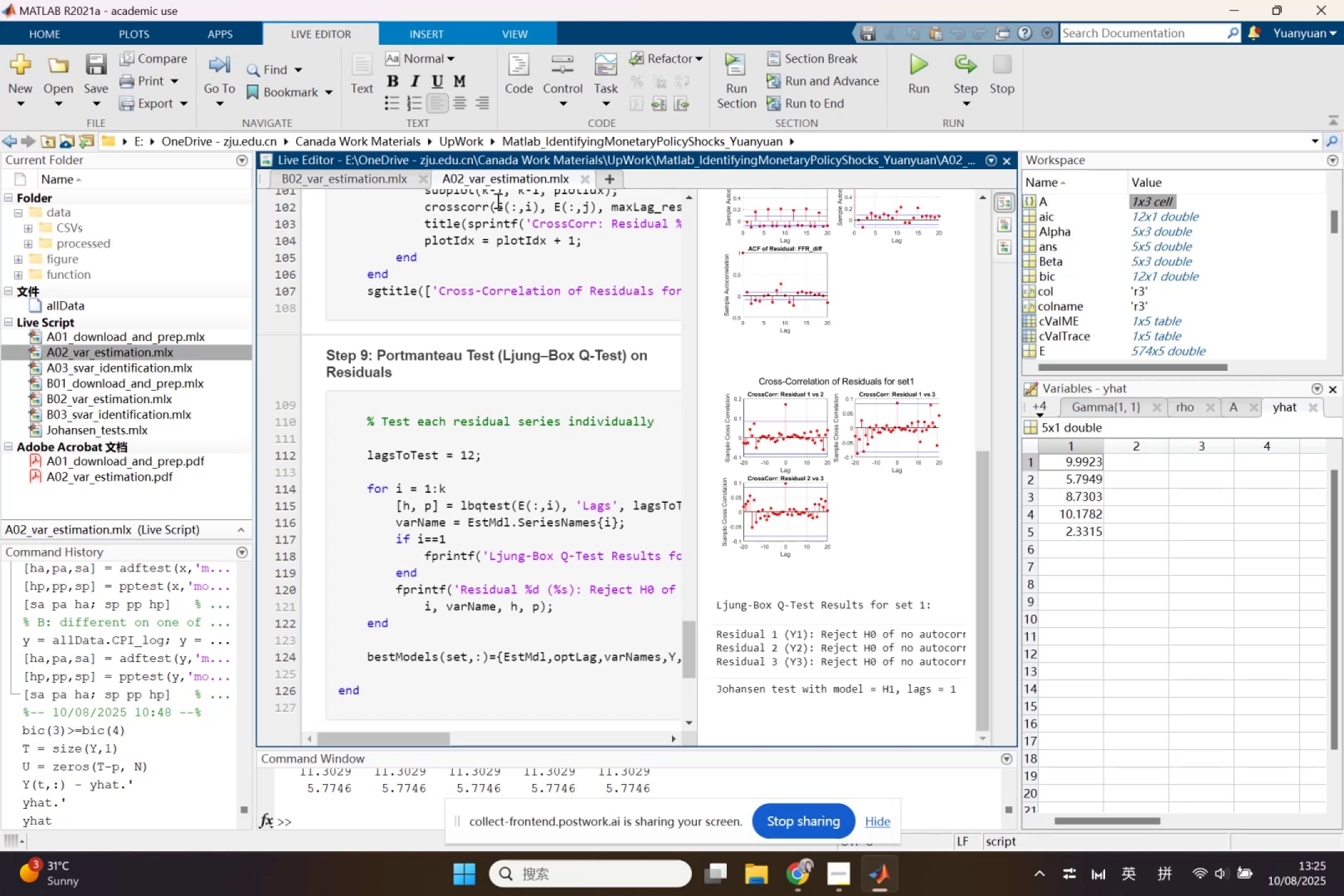 
left_click([530, 505])
 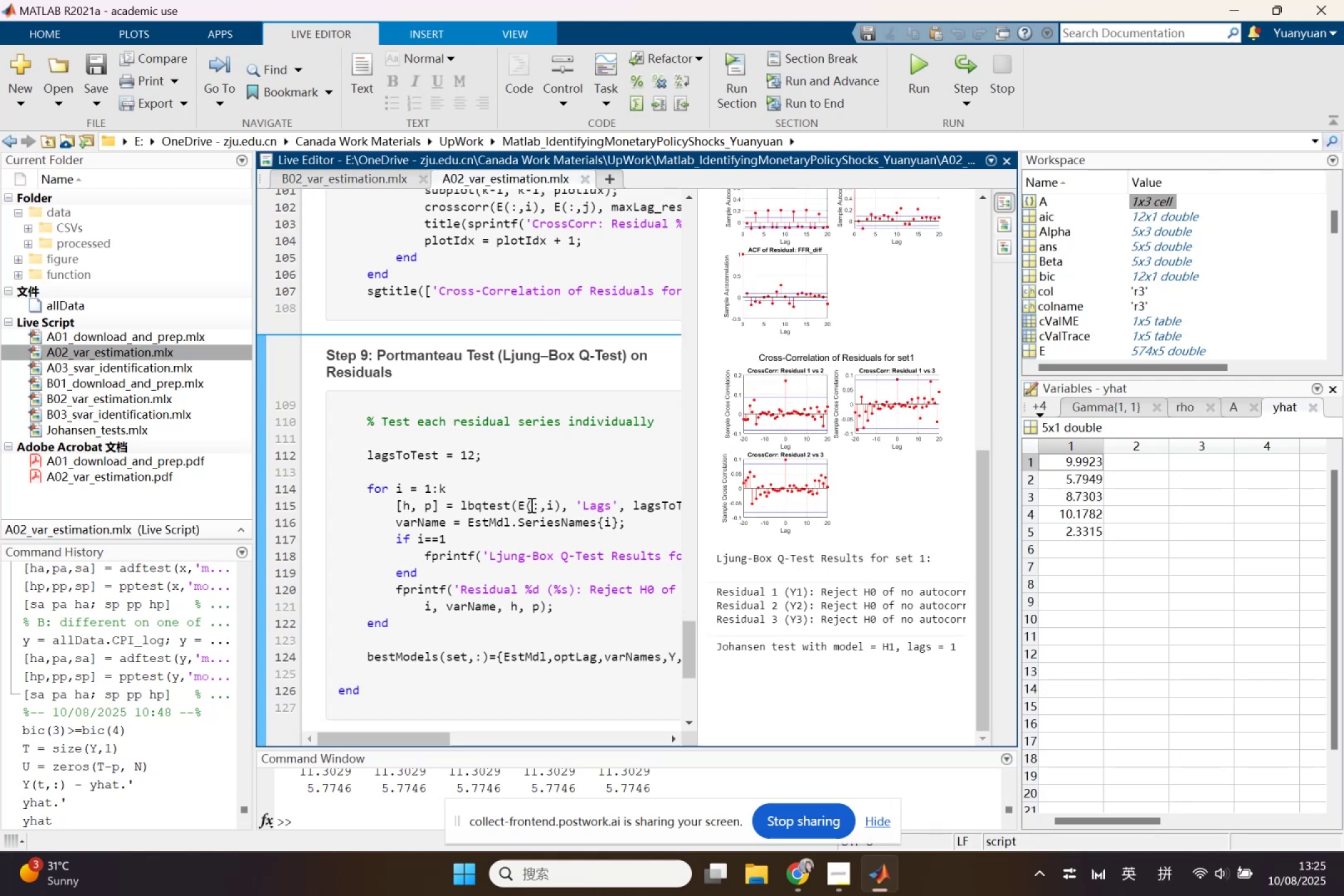 
scroll: coordinate [541, 505], scroll_direction: up, amount: 3.0
 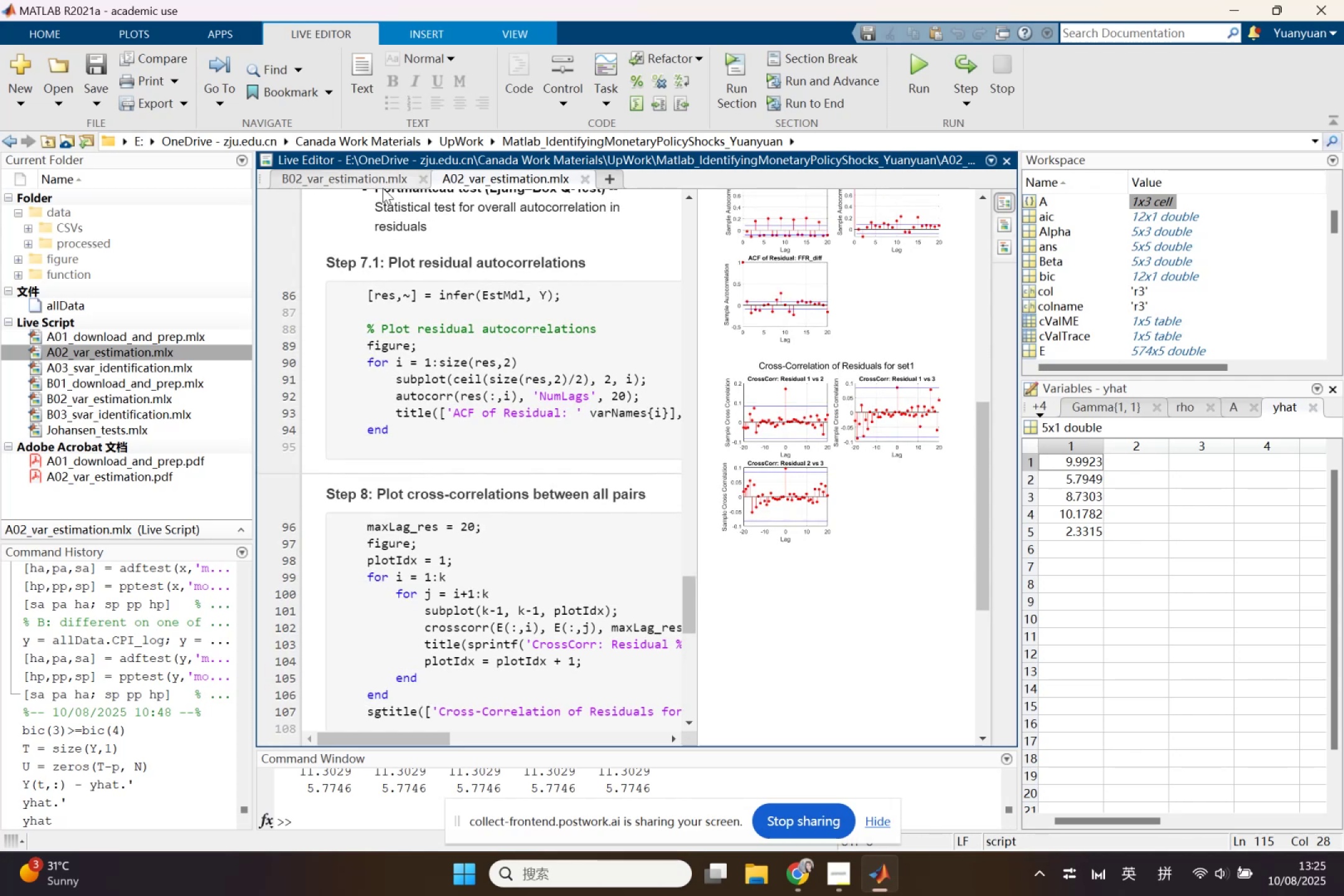 
double_click([382, 178])
 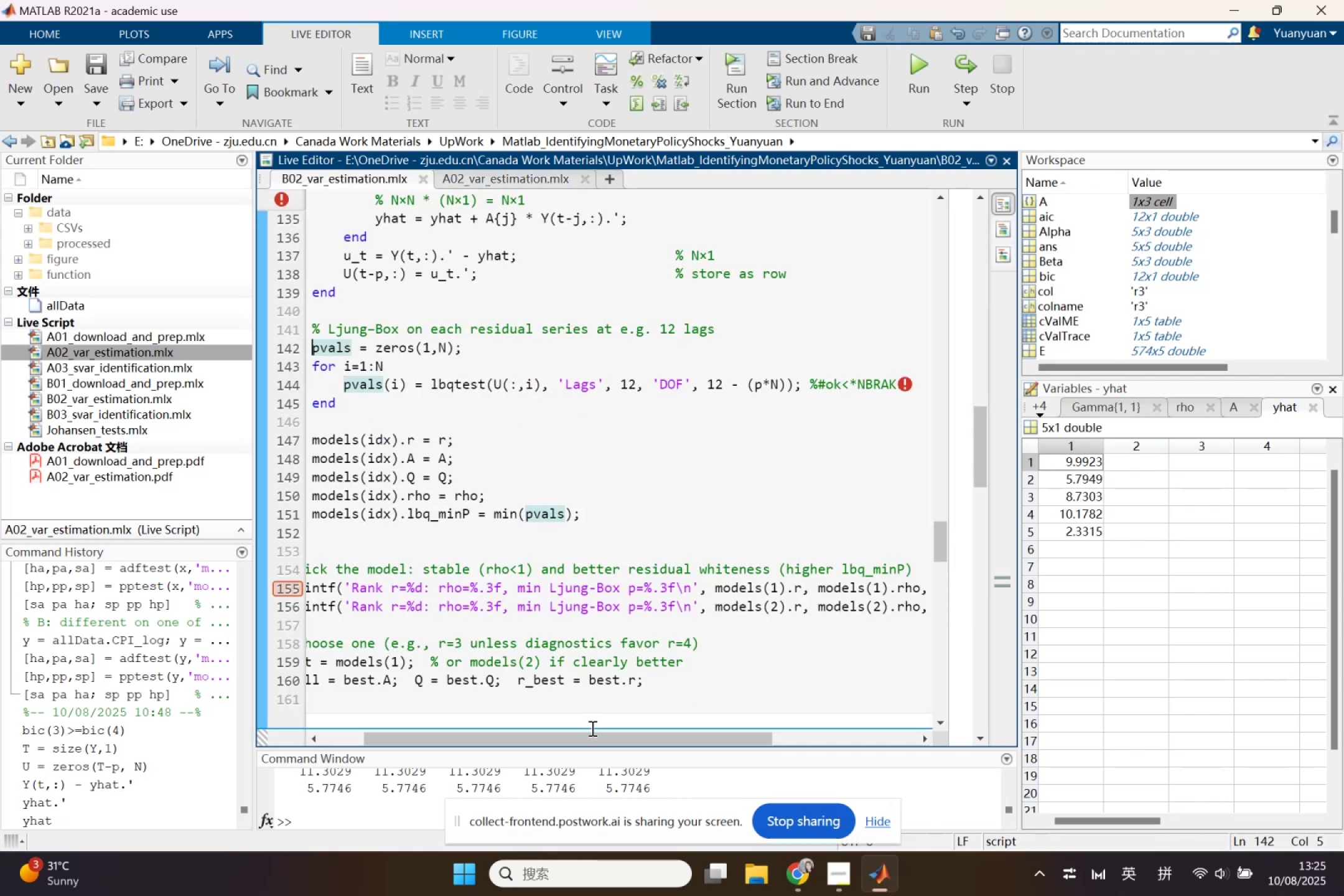 
left_click_drag(start_coordinate=[586, 737], to_coordinate=[462, 716])
 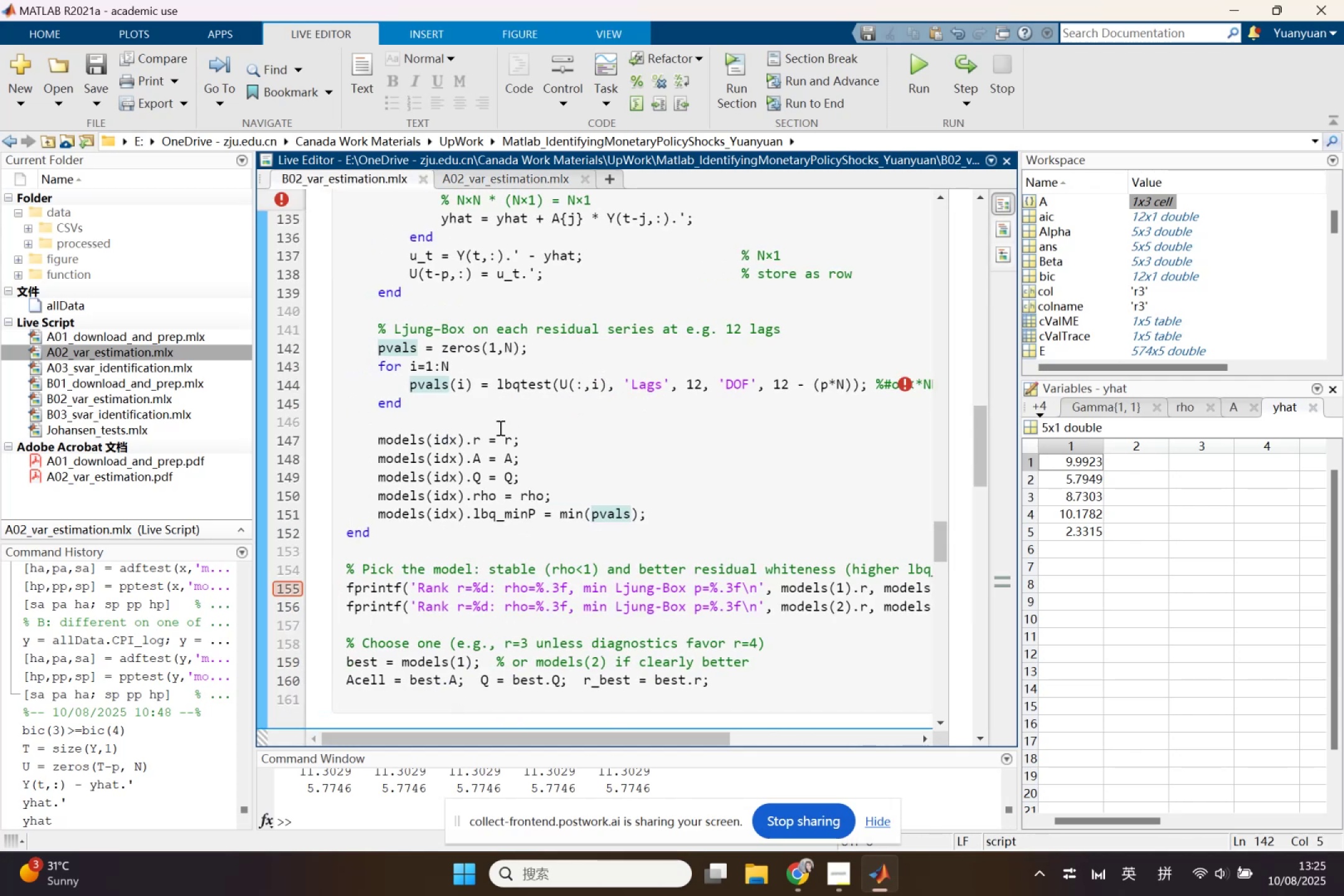 
left_click([509, 422])
 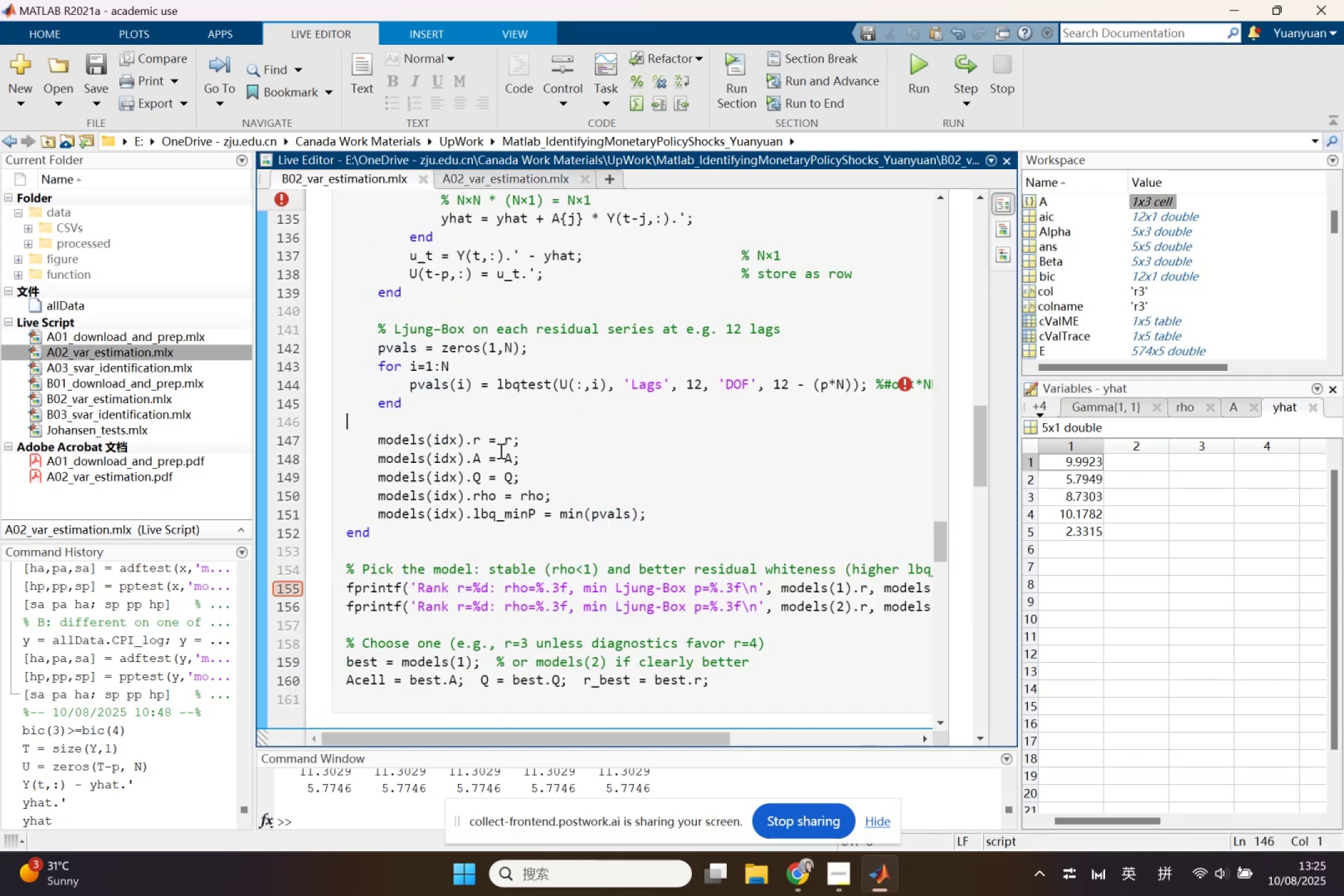 
scroll: coordinate [500, 451], scroll_direction: up, amount: 1.0
 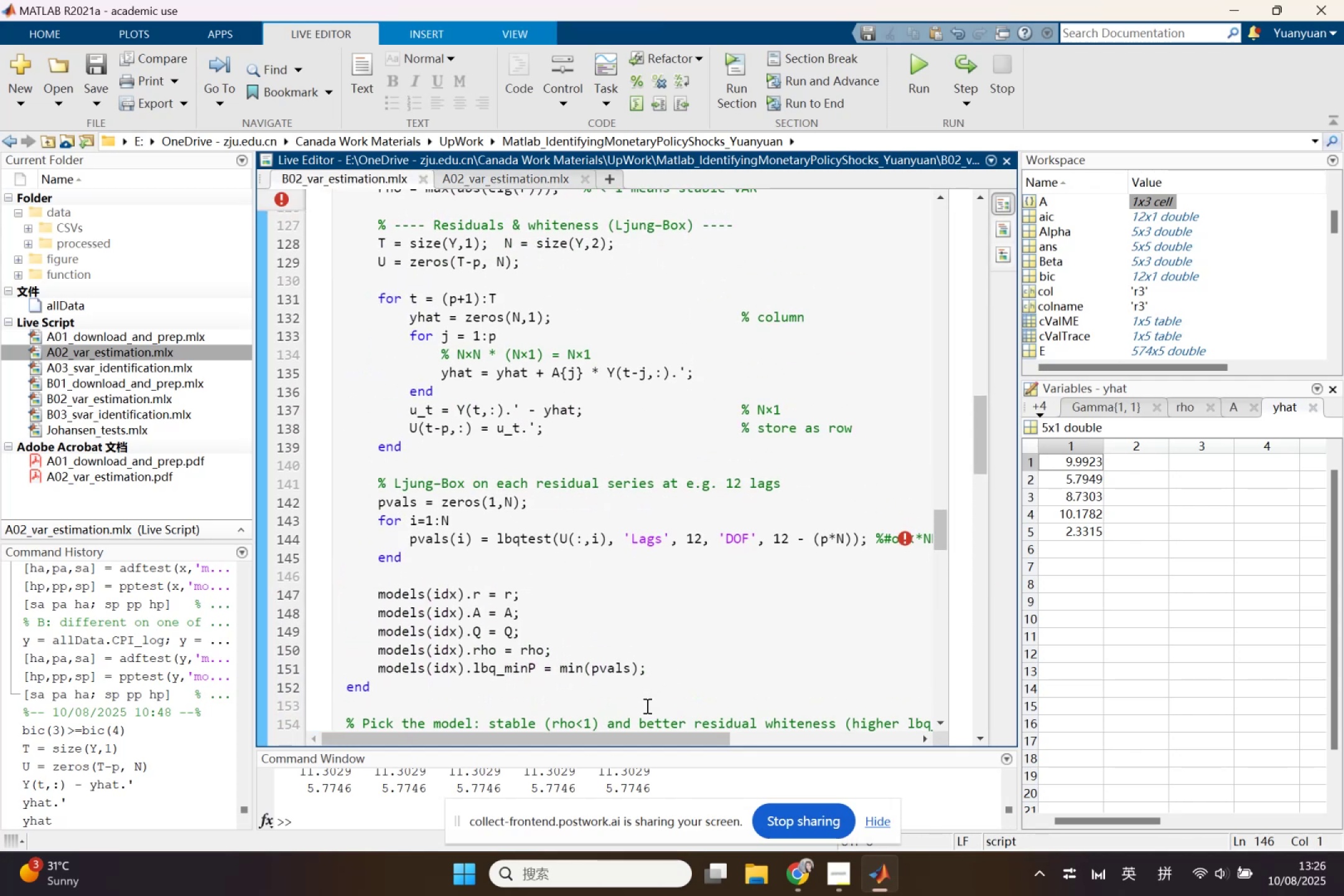 
left_click_drag(start_coordinate=[642, 737], to_coordinate=[669, 712])
 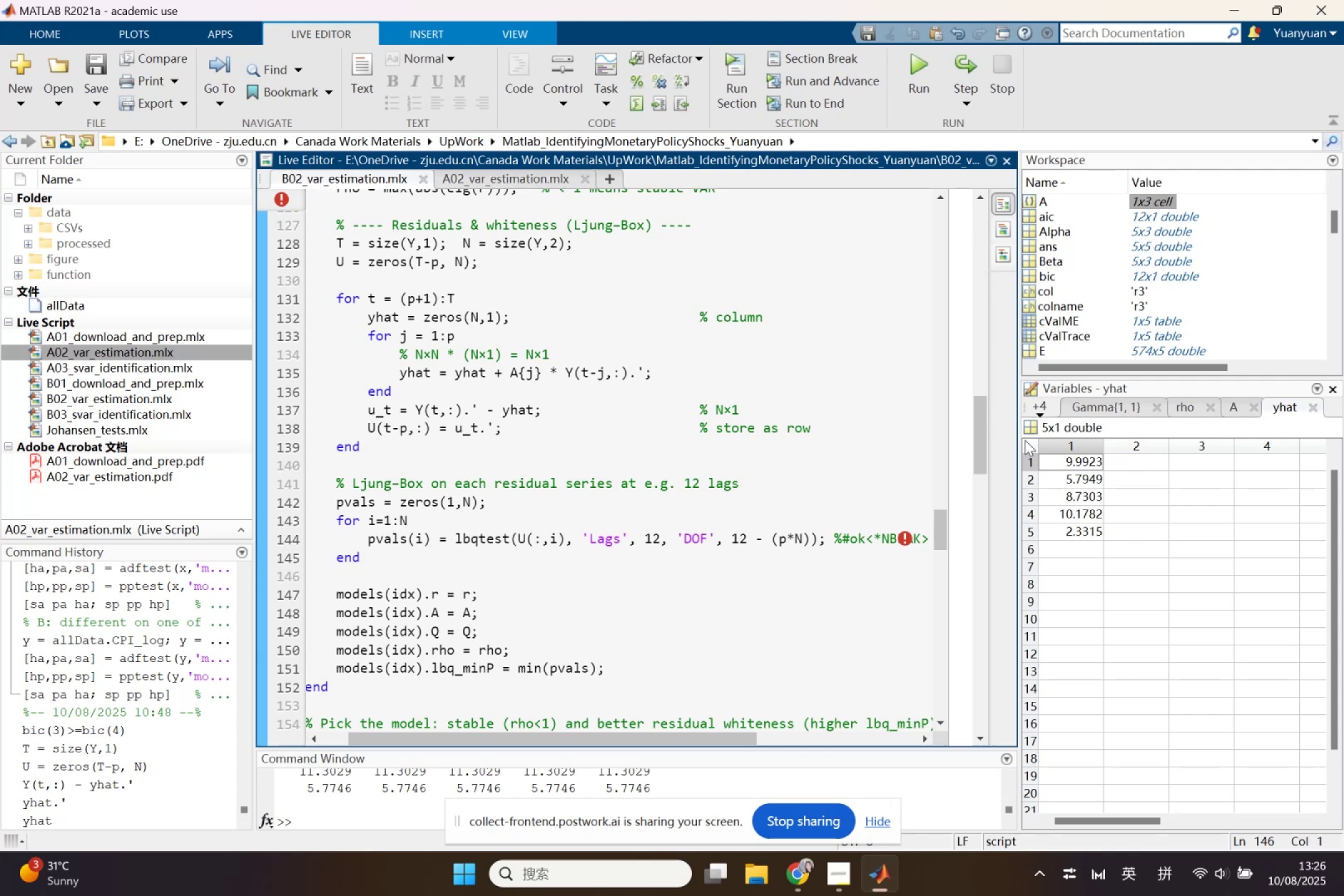 
left_click_drag(start_coordinate=[1019, 440], to_coordinate=[1255, 449])
 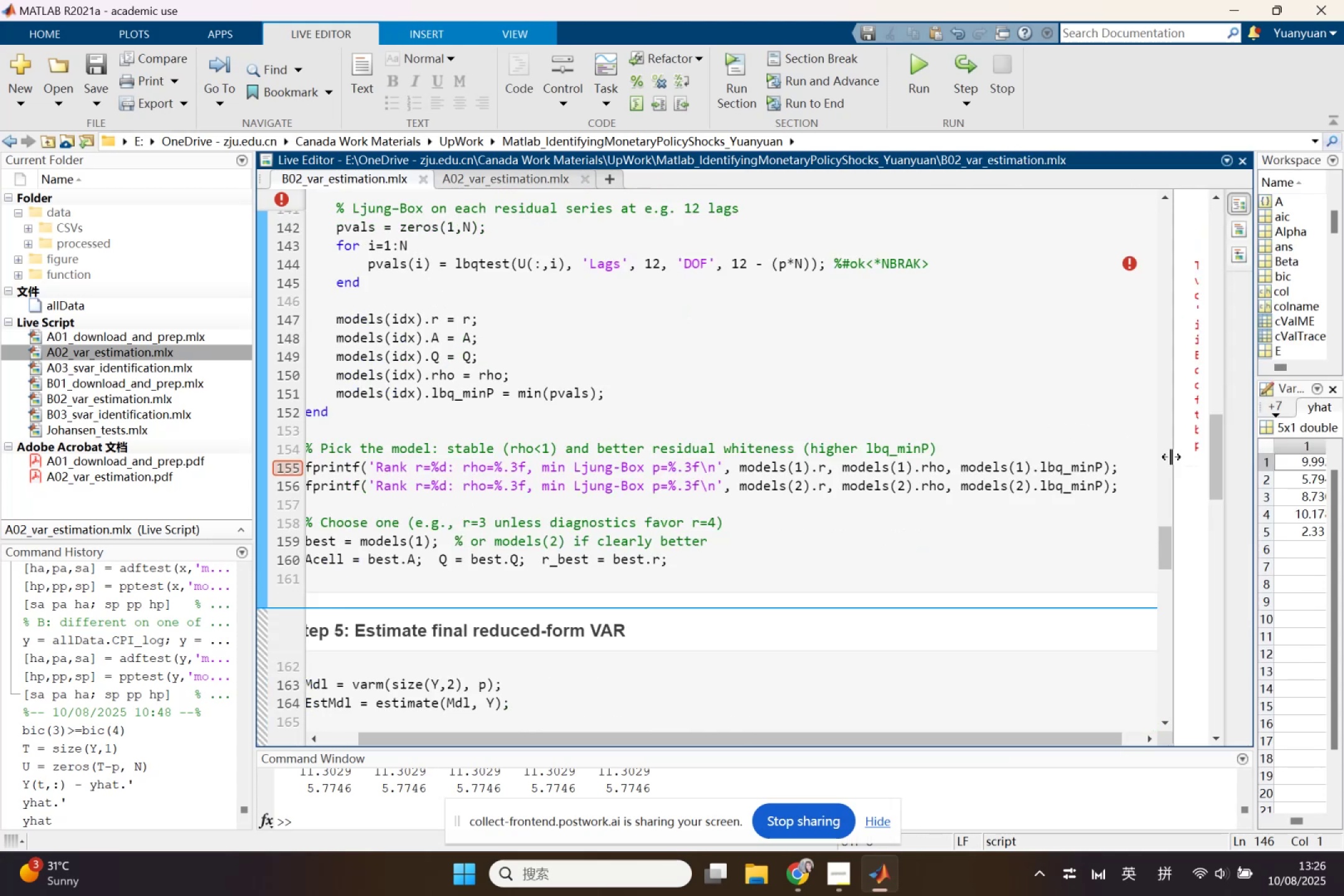 
left_click_drag(start_coordinate=[1170, 457], to_coordinate=[994, 455])
 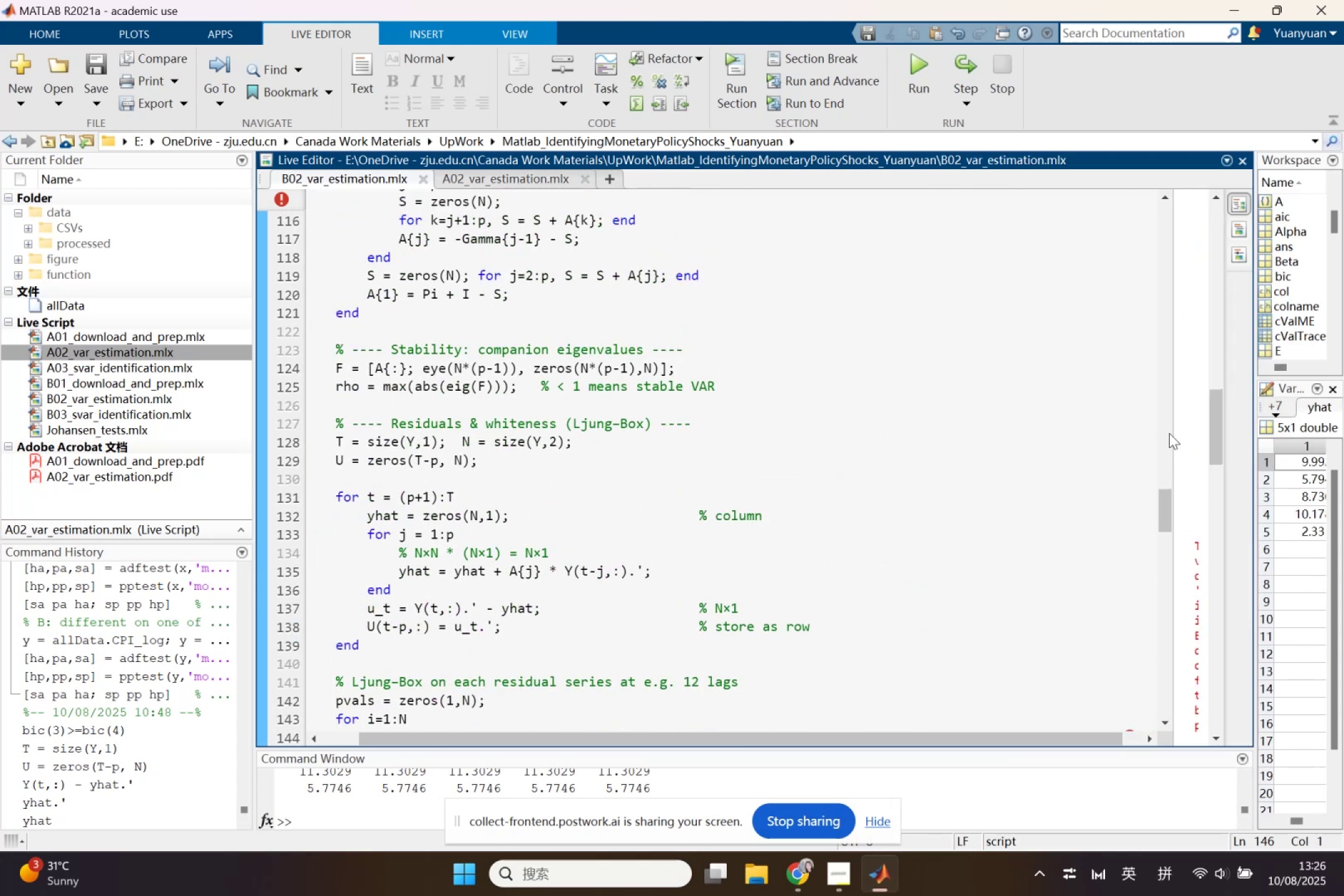 
left_click_drag(start_coordinate=[1172, 434], to_coordinate=[992, 436])
 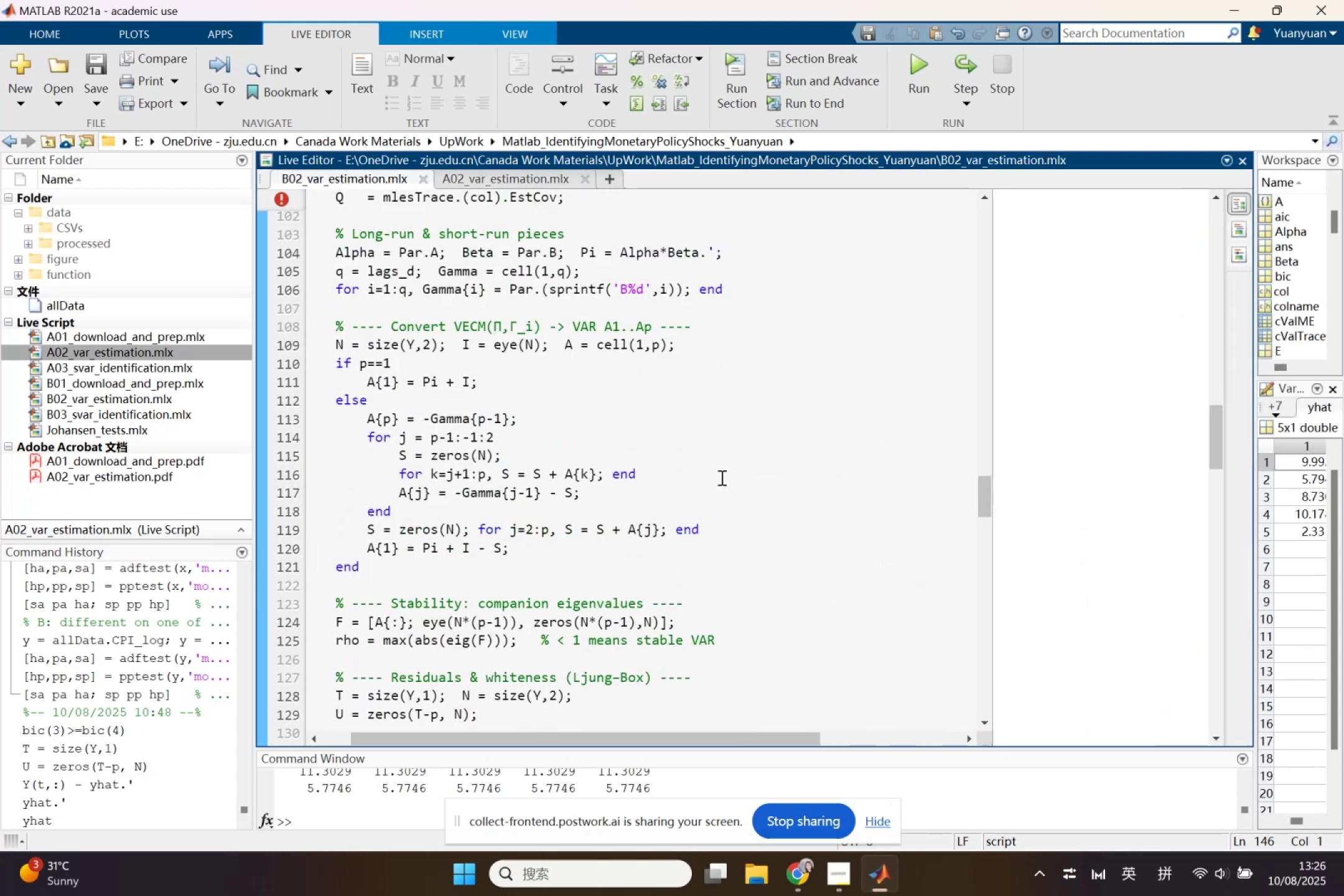 
scroll: coordinate [716, 478], scroll_direction: down, amount: 3.0
 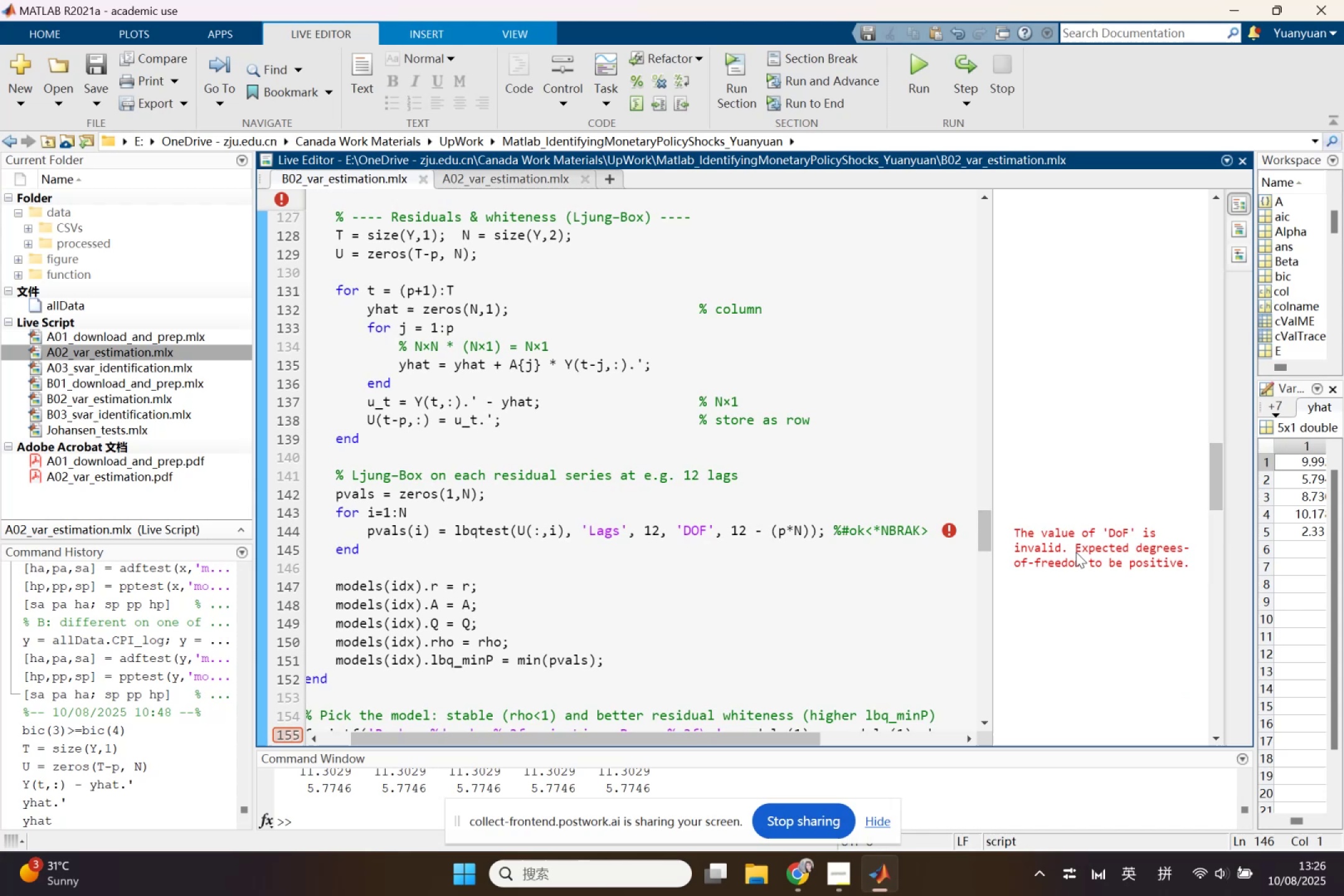 
left_click([1076, 552])
 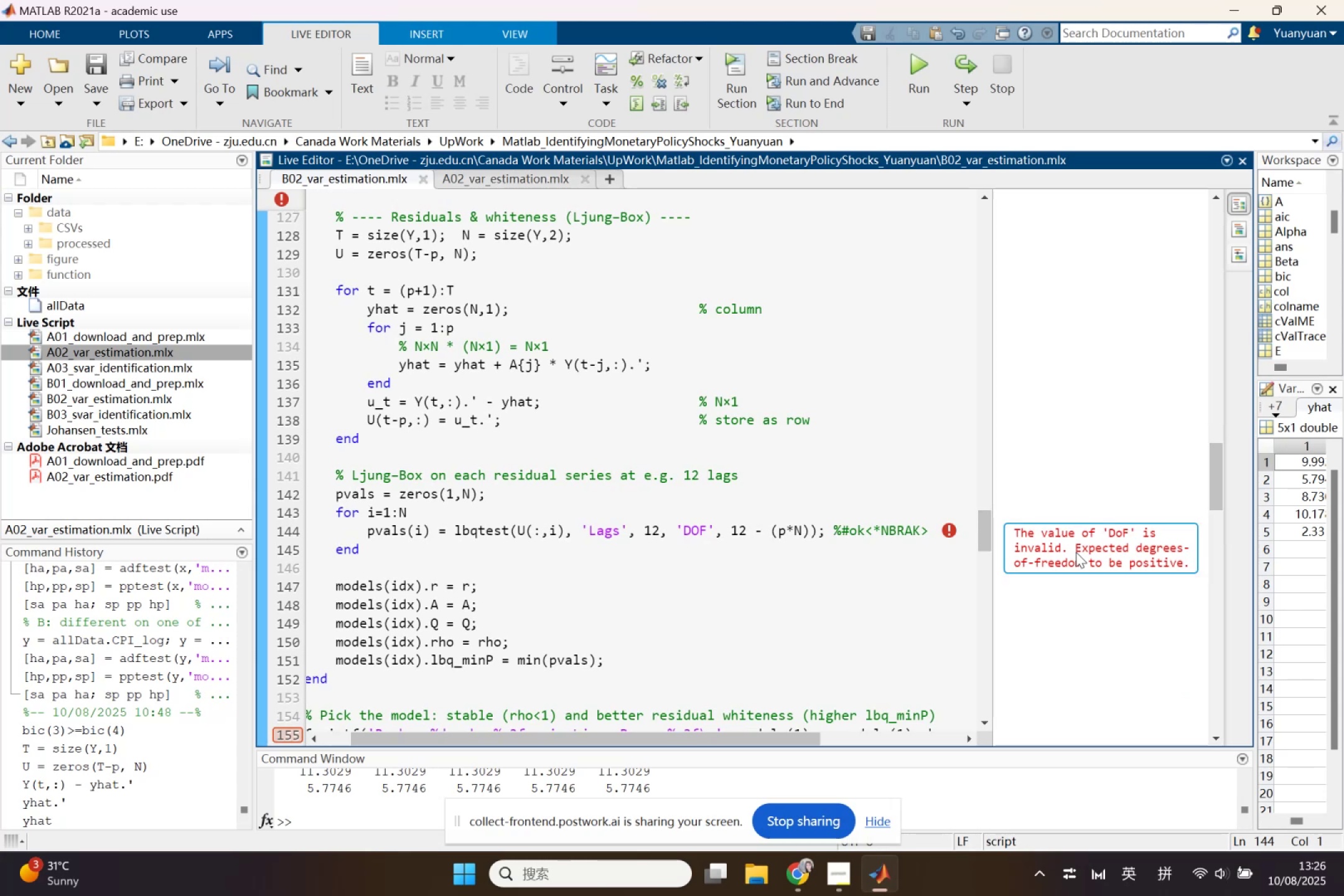 
right_click([1076, 552])
 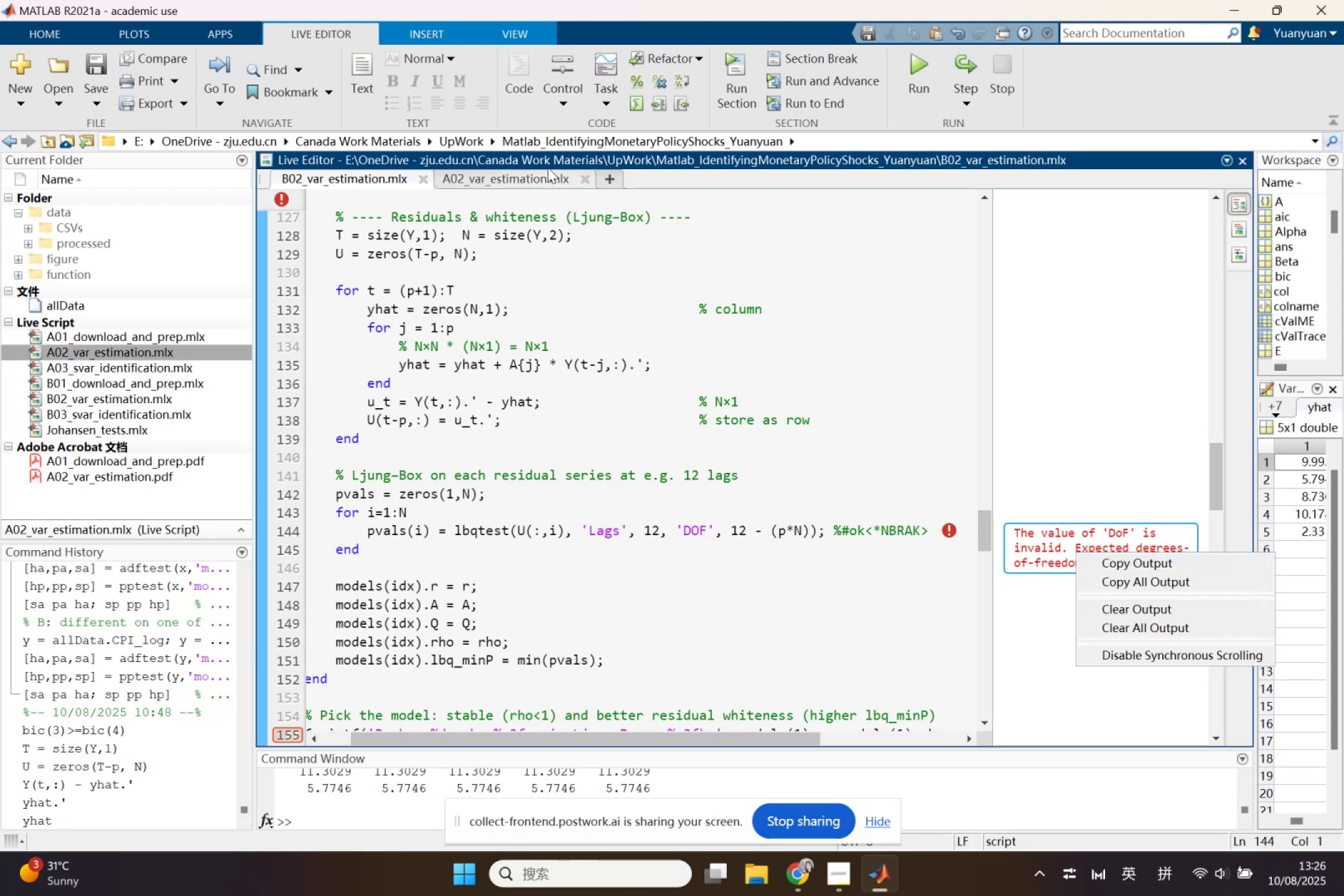 
left_click([513, 170])
 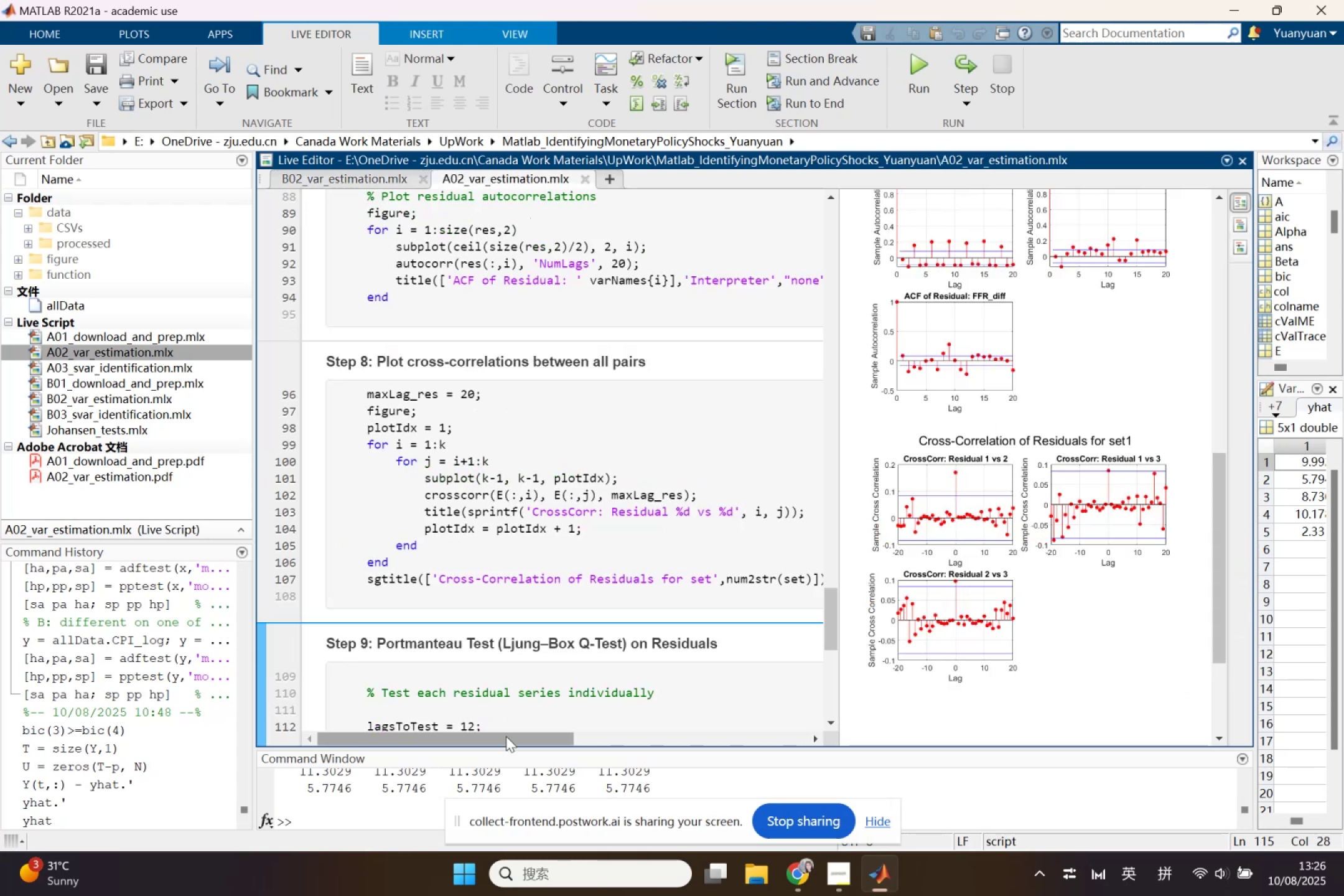 
left_click_drag(start_coordinate=[506, 736], to_coordinate=[530, 735])
 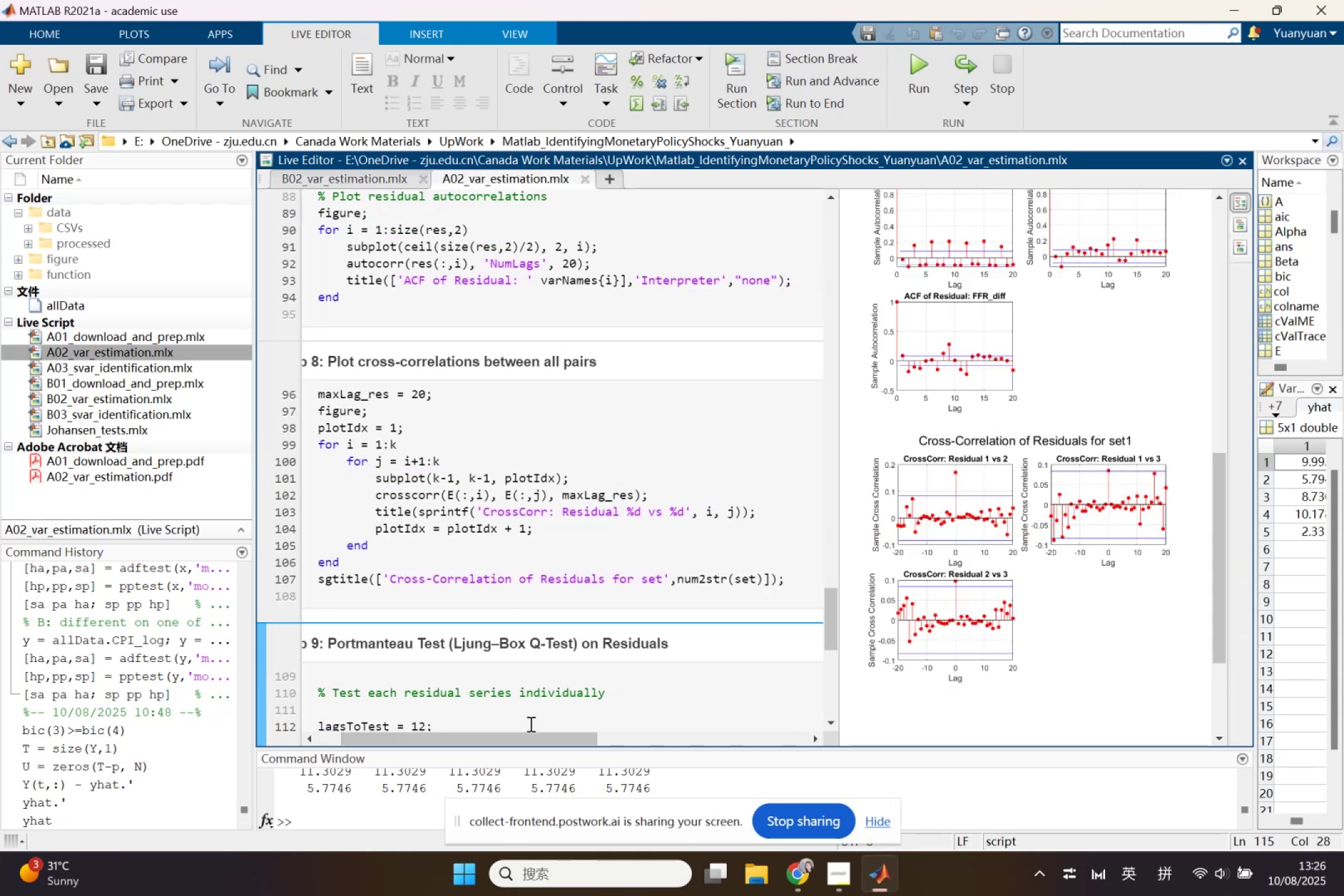 
scroll: coordinate [529, 714], scroll_direction: down, amount: 2.0
 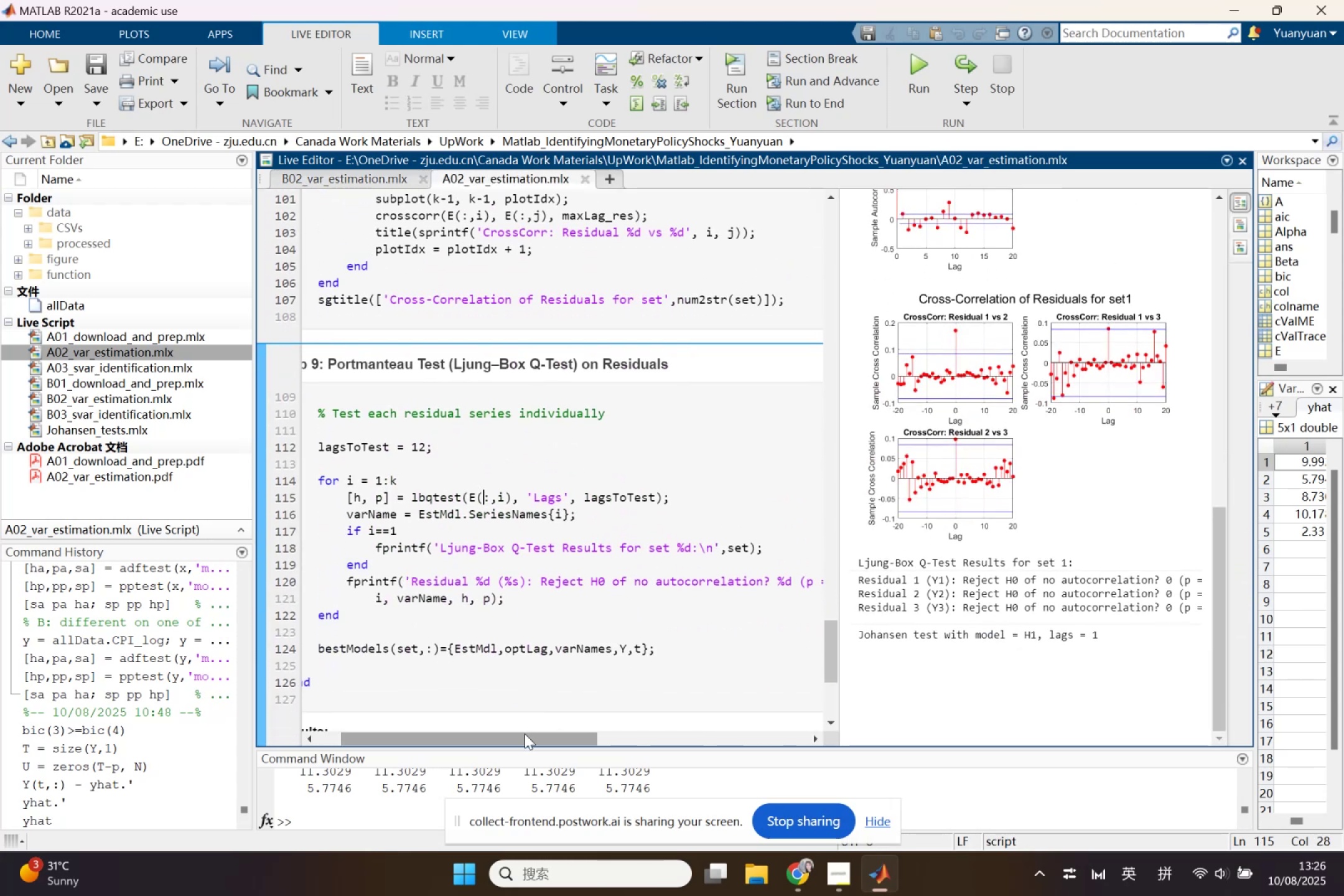 
left_click_drag(start_coordinate=[520, 735], to_coordinate=[454, 726])
 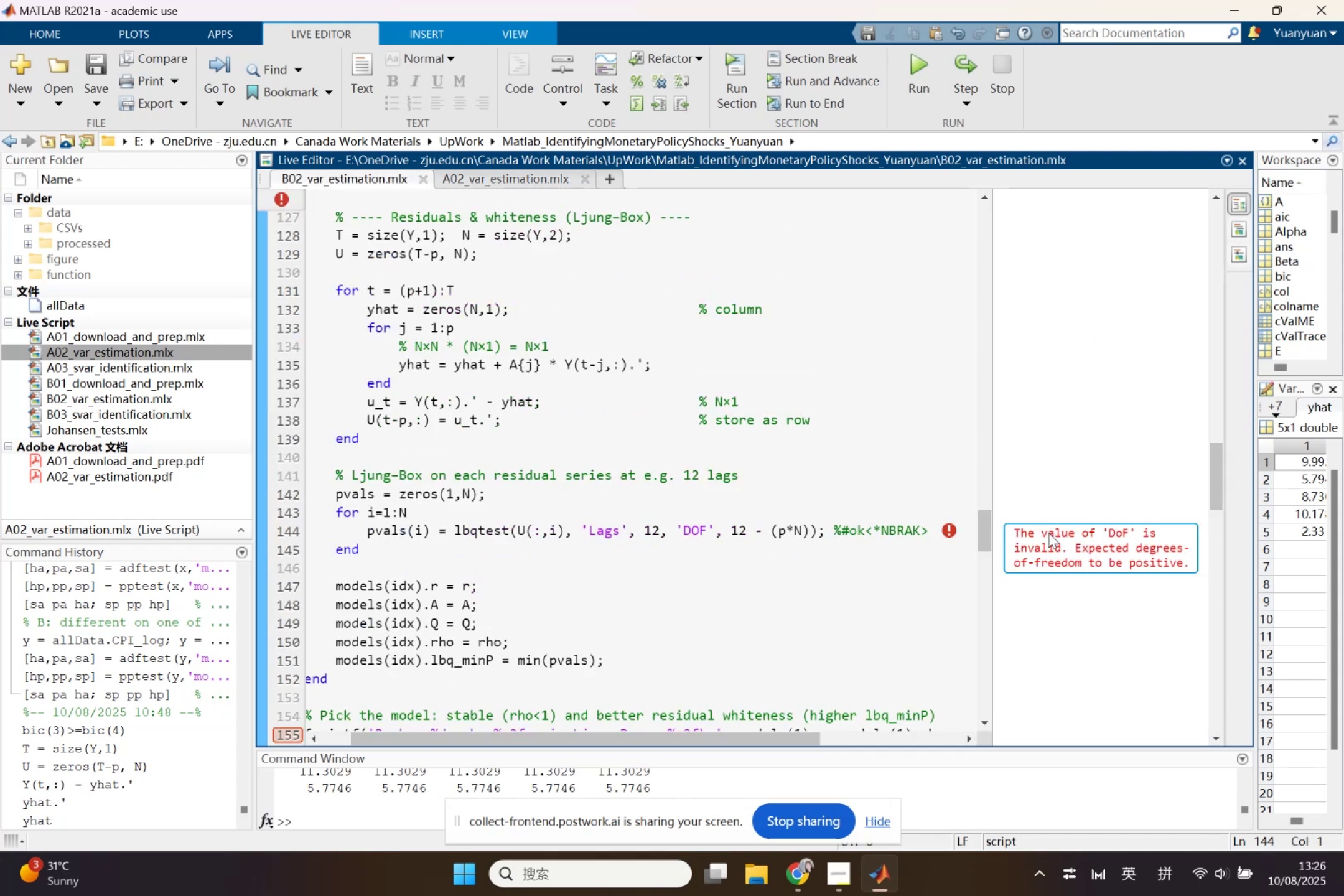 
left_click([1072, 543])
 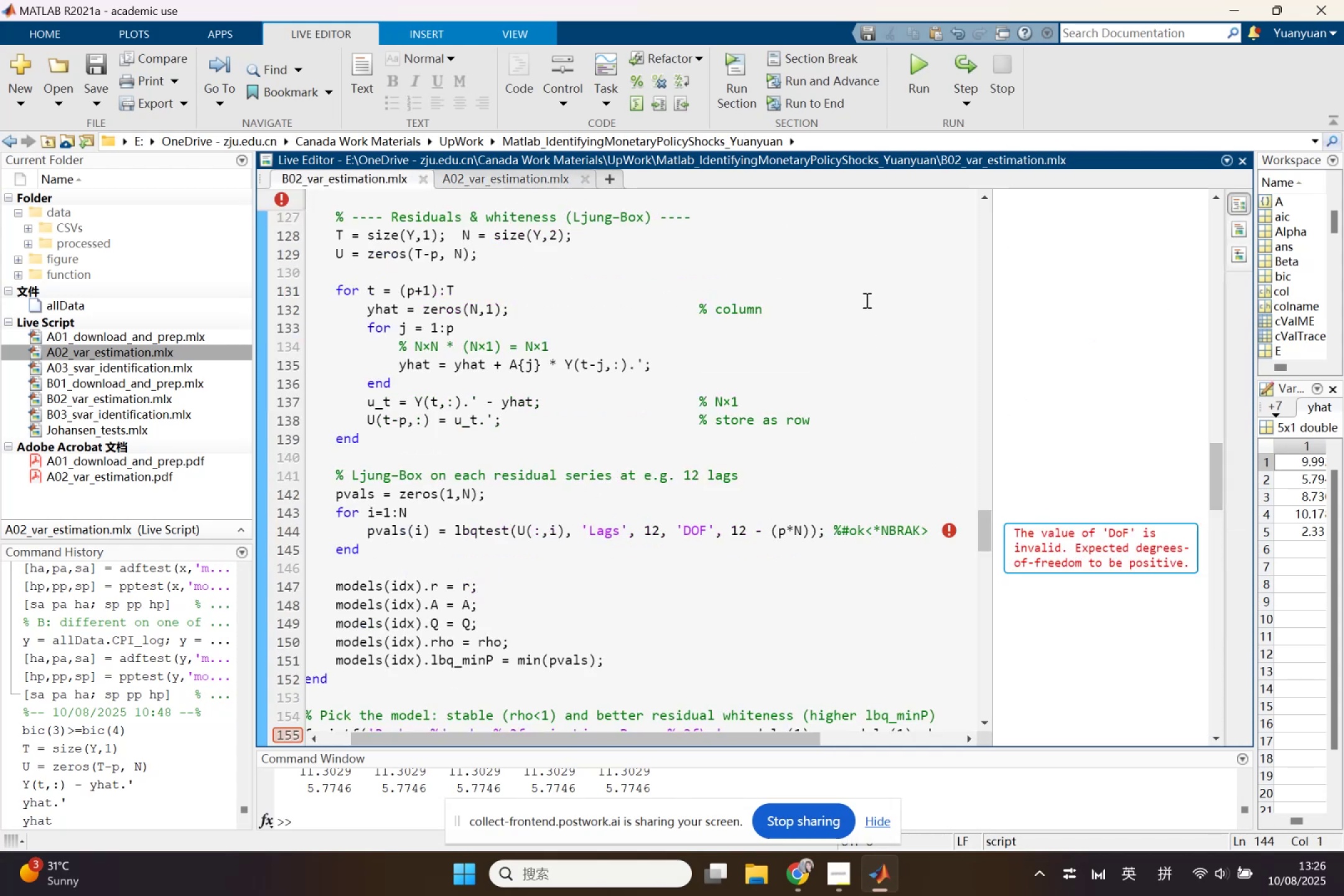 
wait(9.98)
 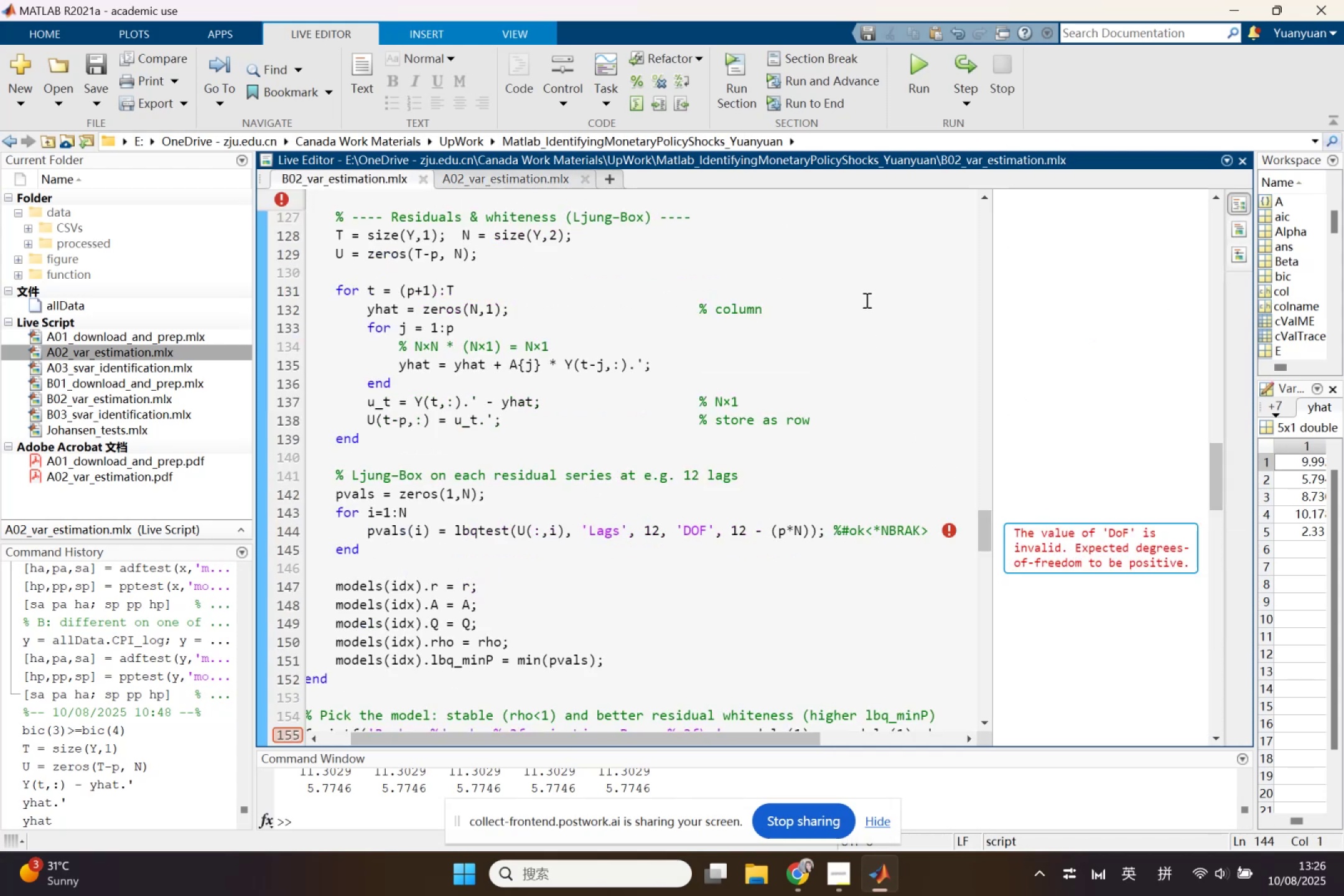 
left_click([816, 864])
 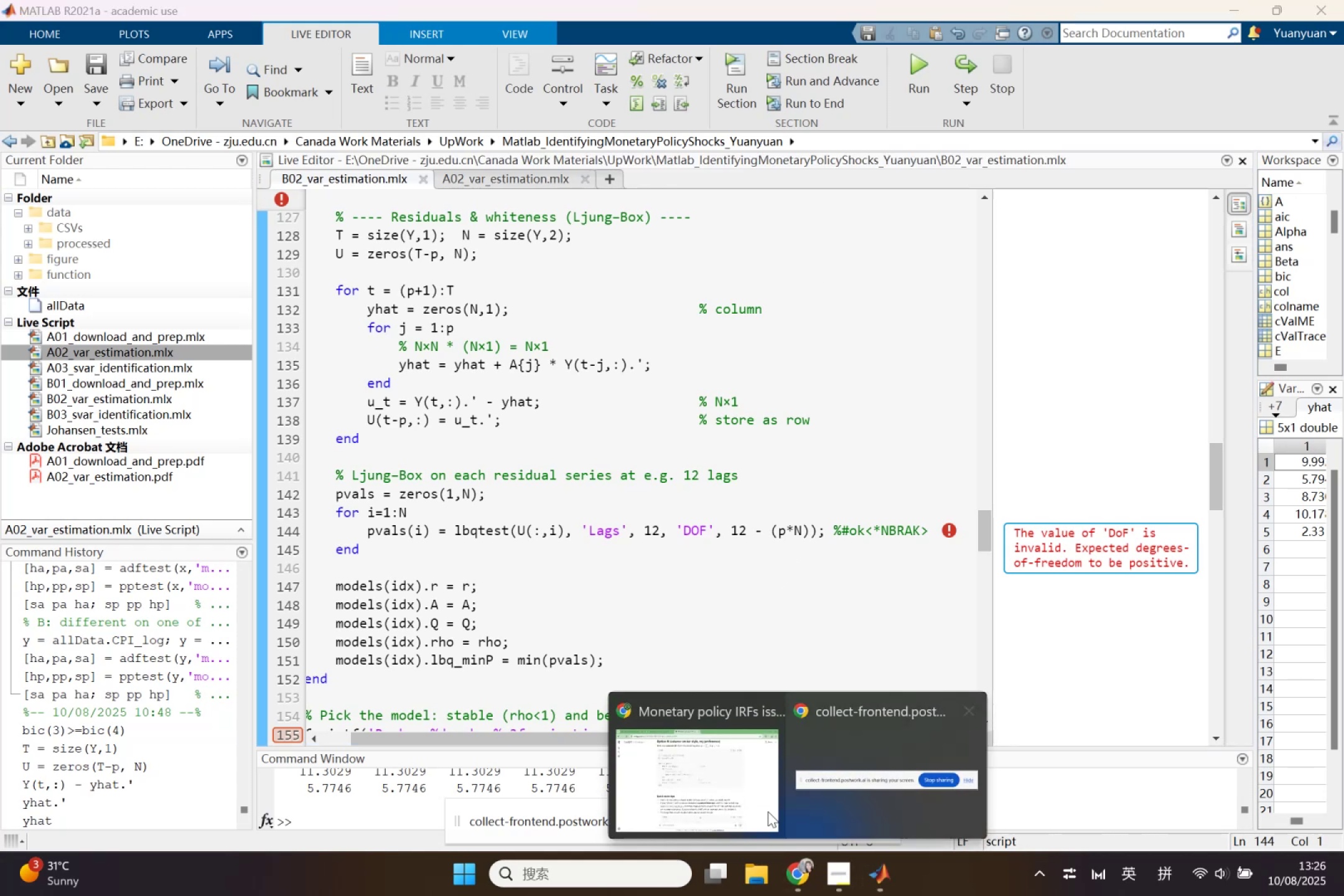 
left_click([721, 779])
 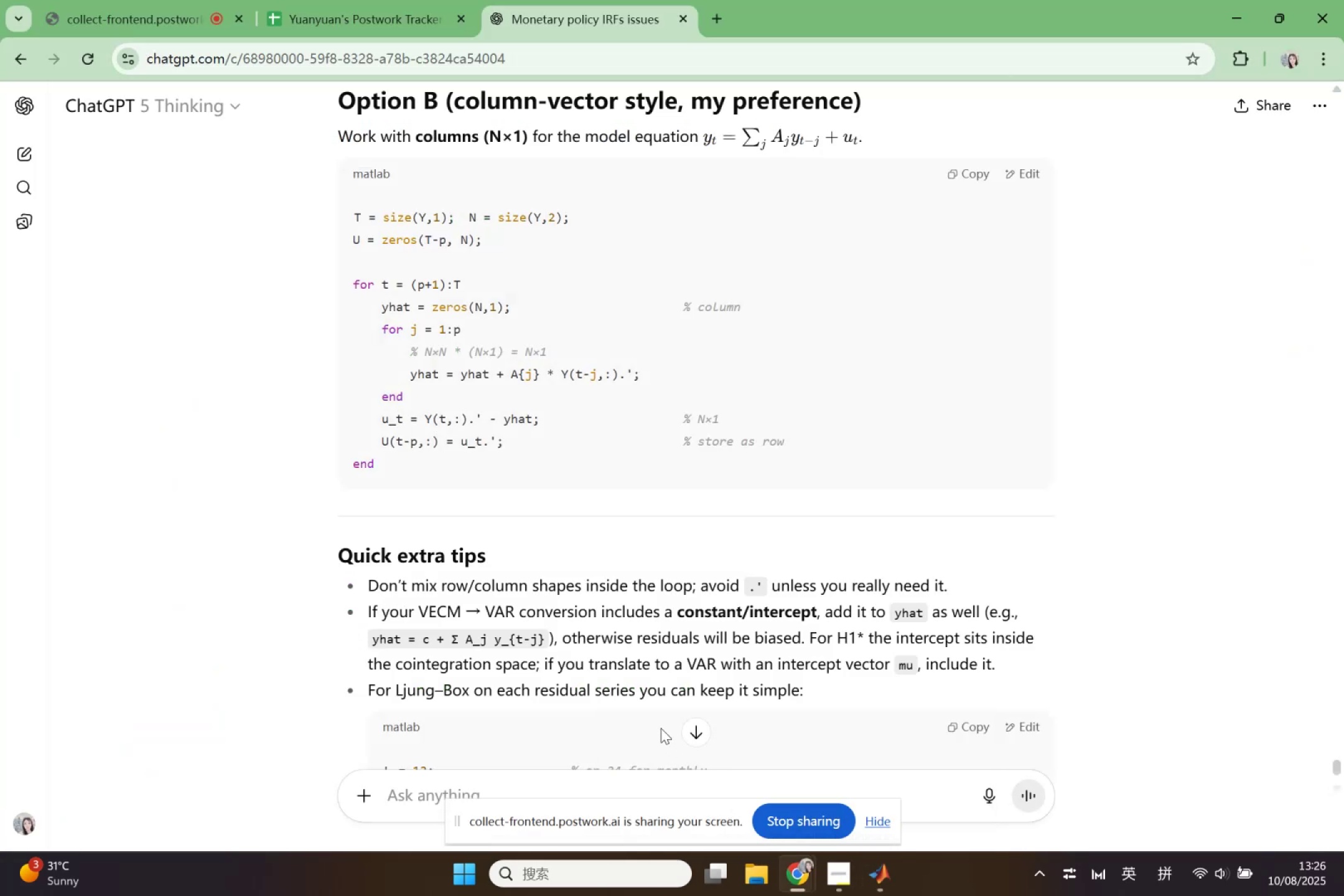 
scroll: coordinate [625, 635], scroll_direction: up, amount: 11.0
 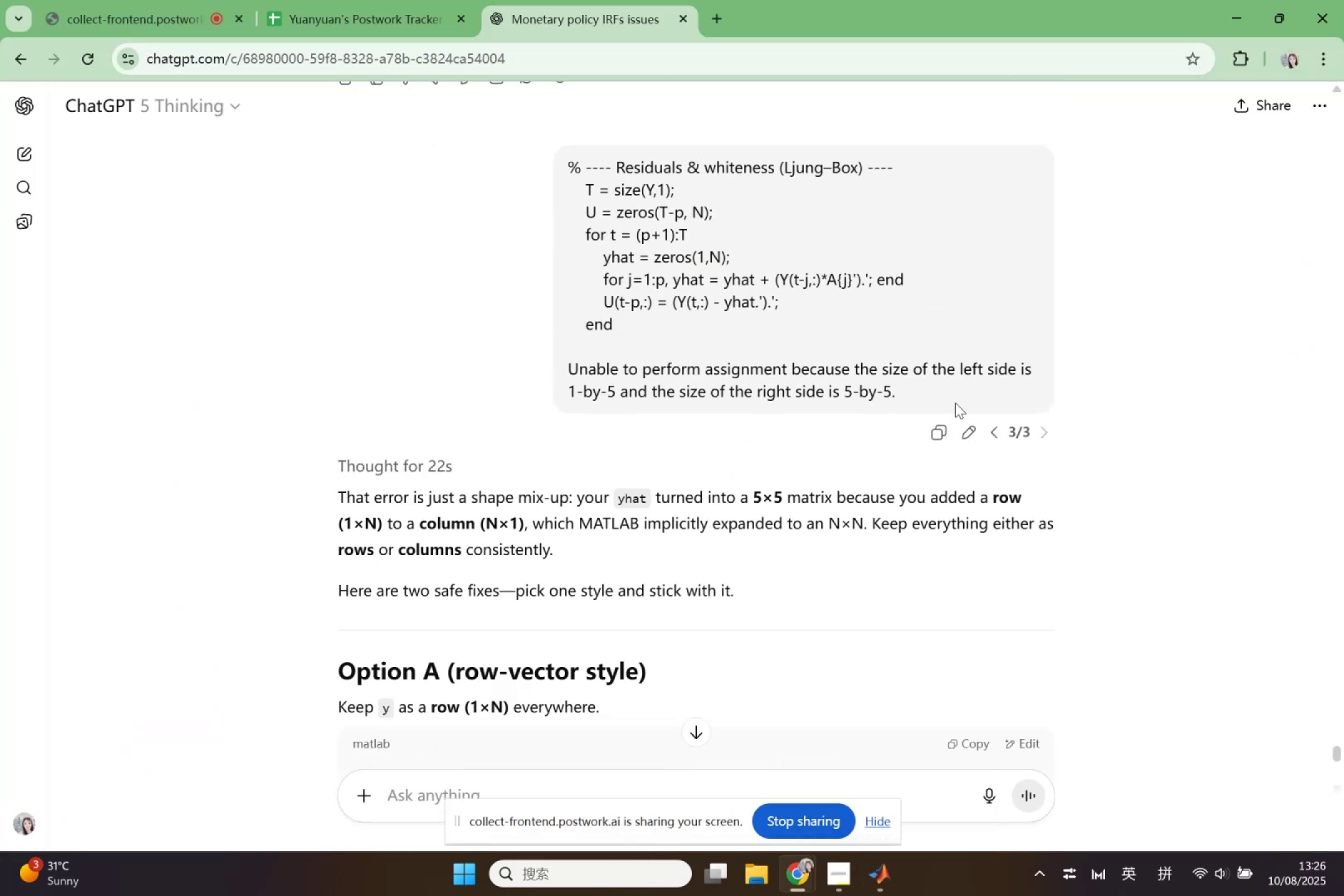 
left_click([977, 426])
 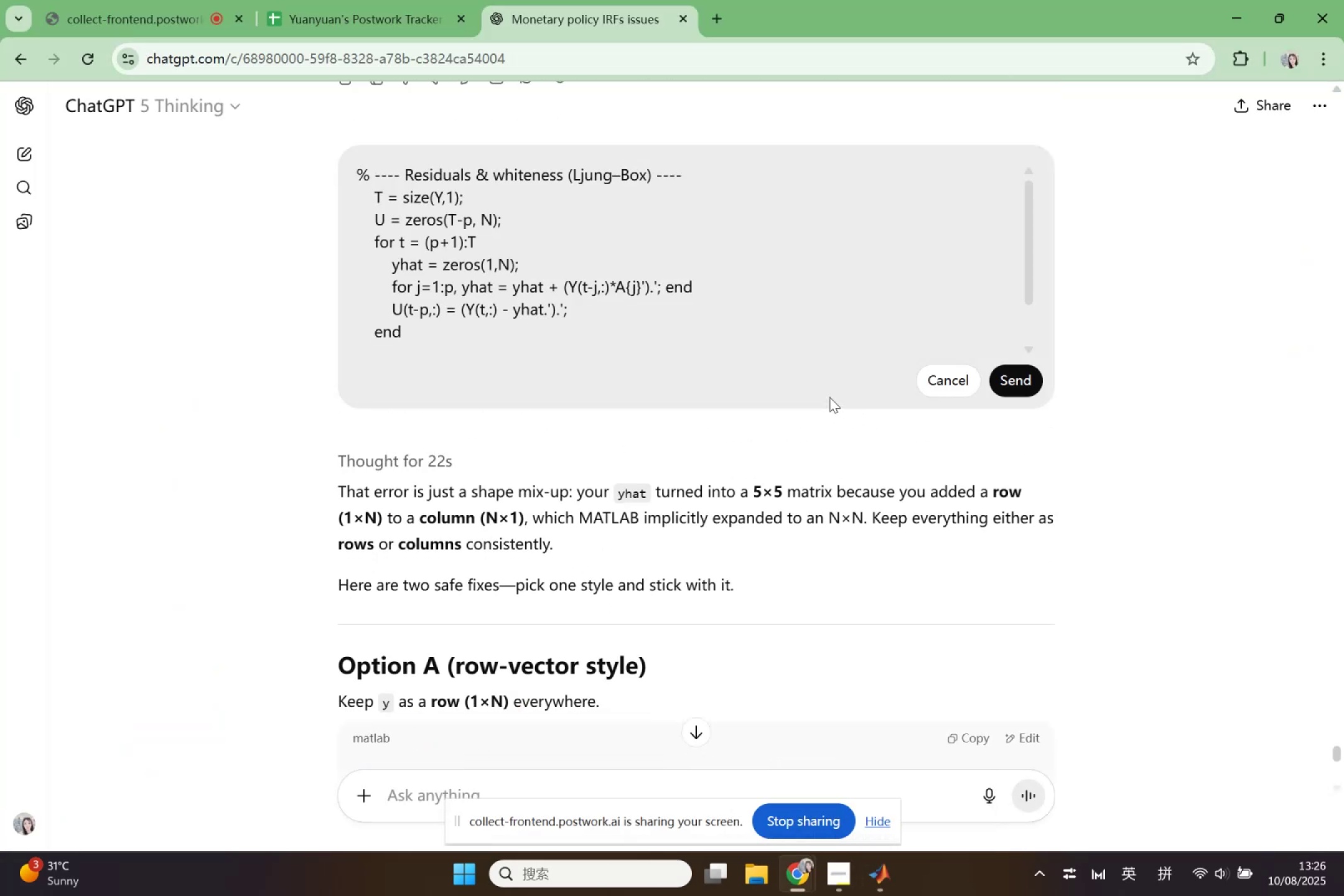 
left_click_drag(start_coordinate=[751, 362], to_coordinate=[192, 134])
 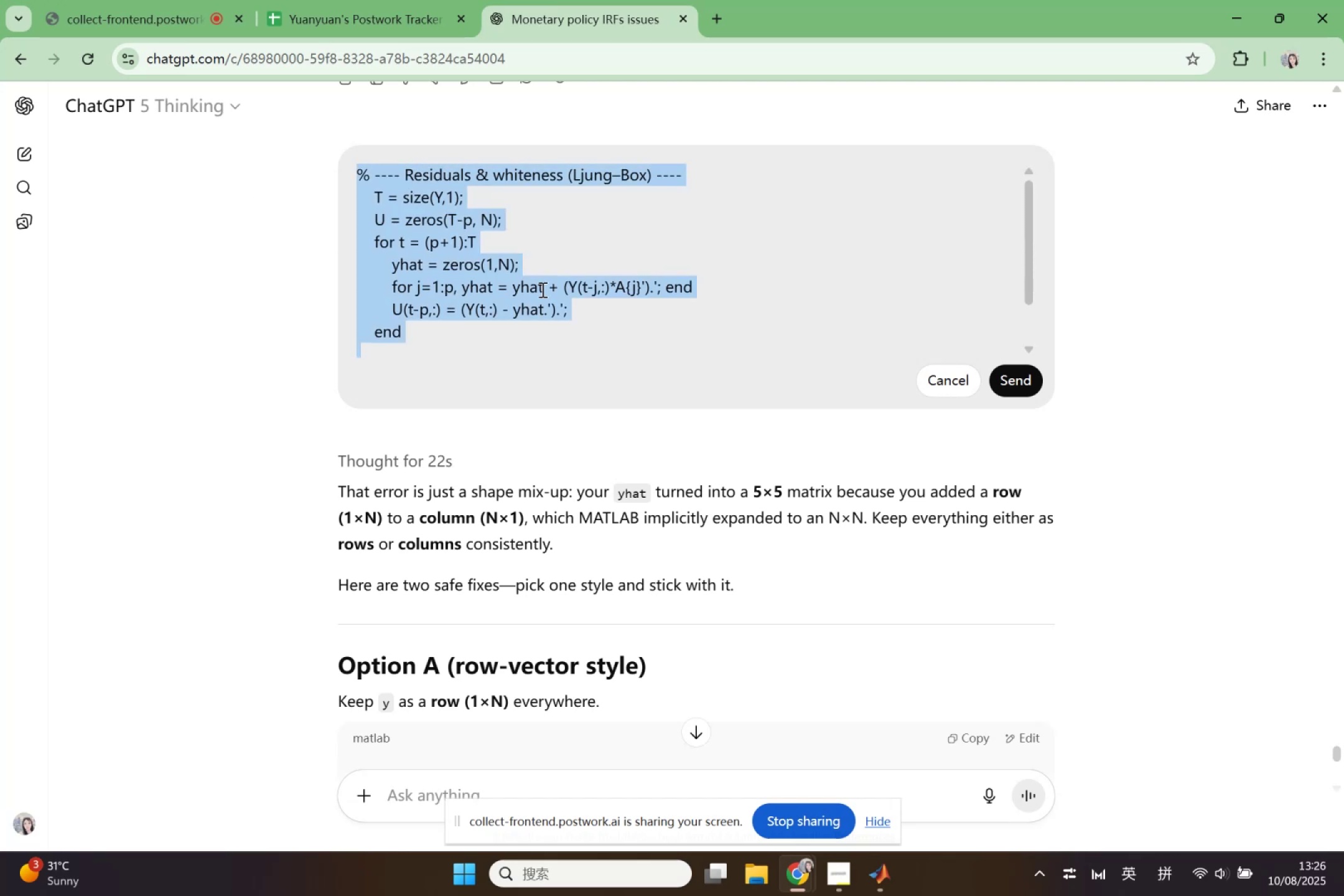 
scroll: coordinate [549, 304], scroll_direction: down, amount: 2.0
 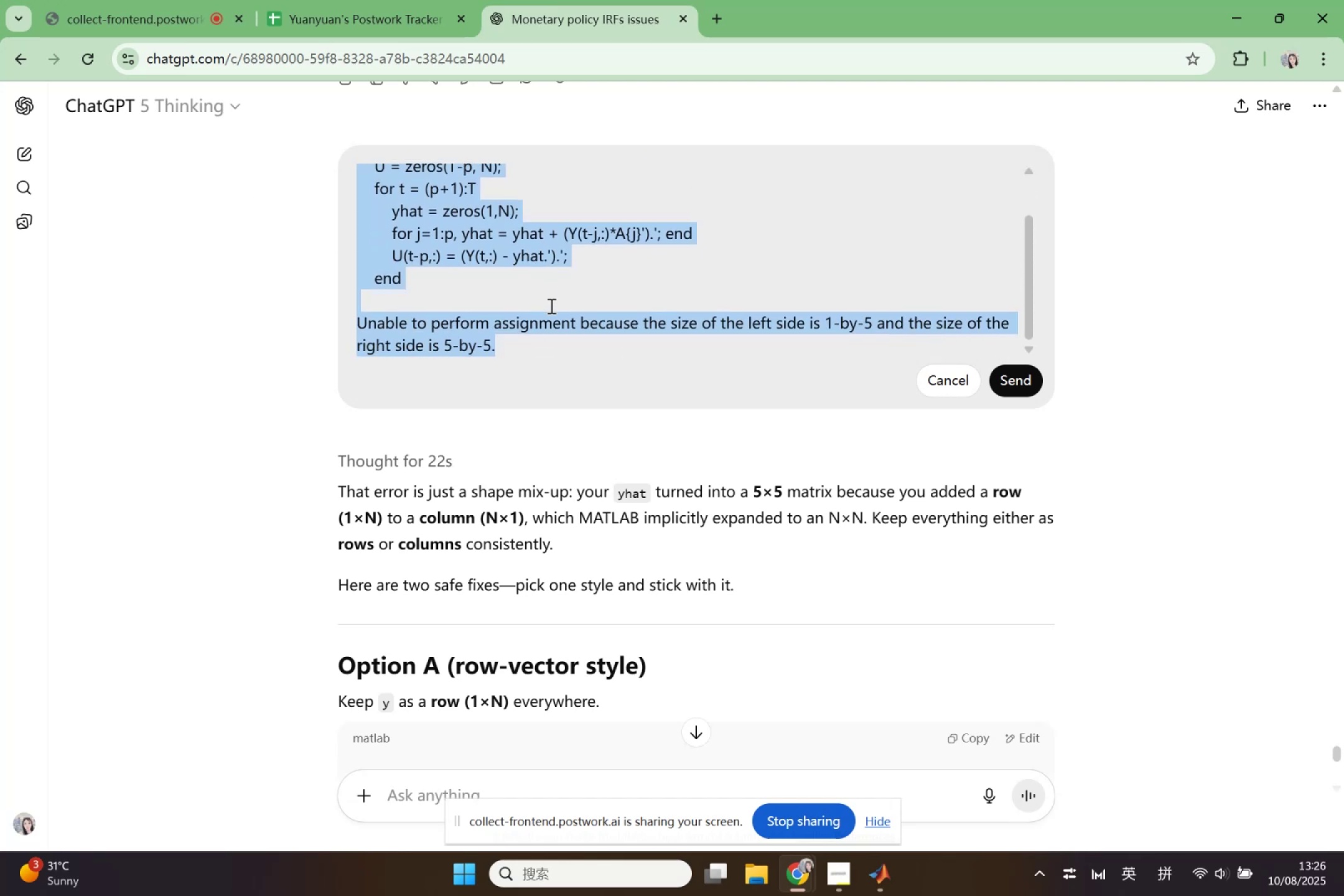 
key(Control+V)
 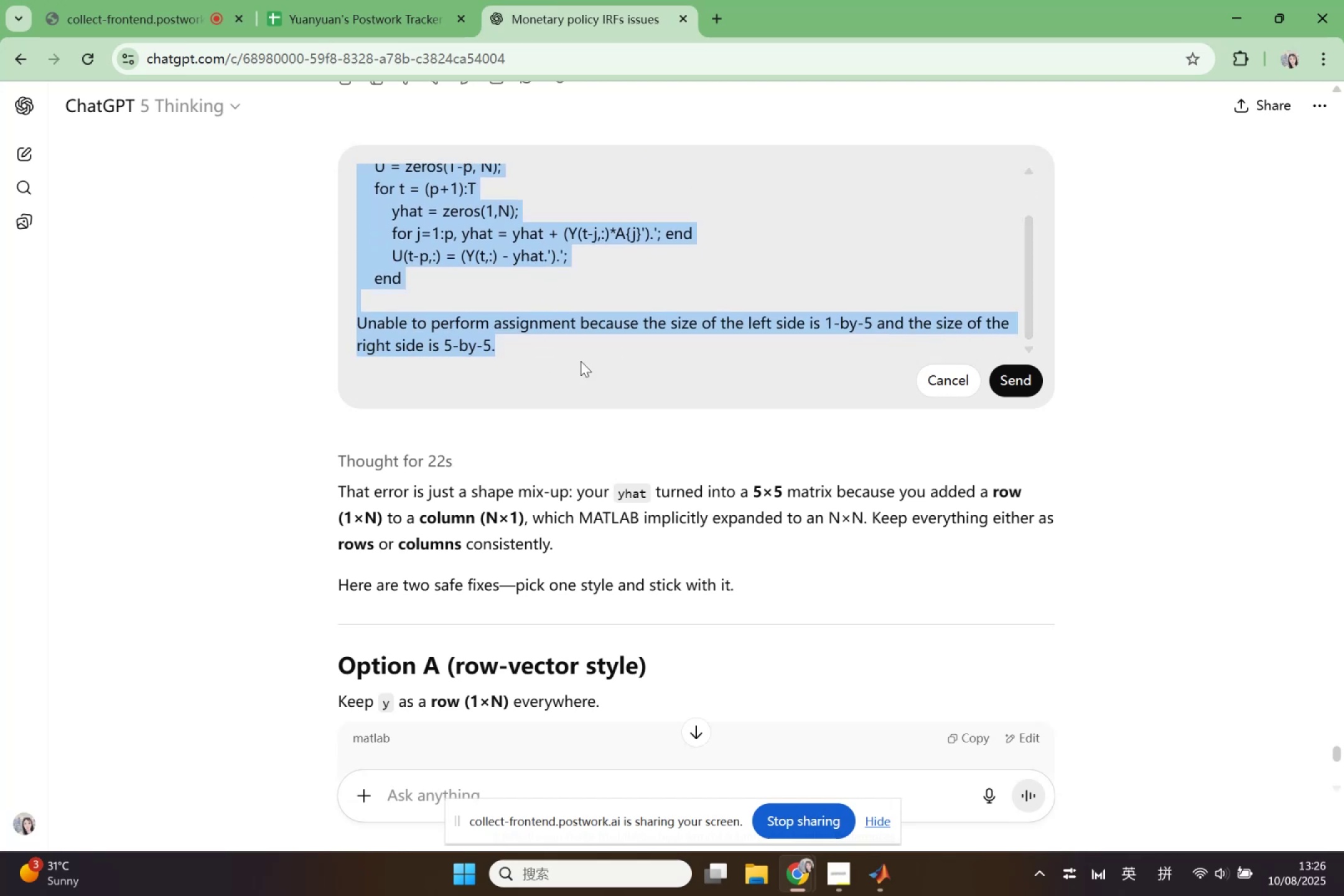 
left_click([581, 361])
 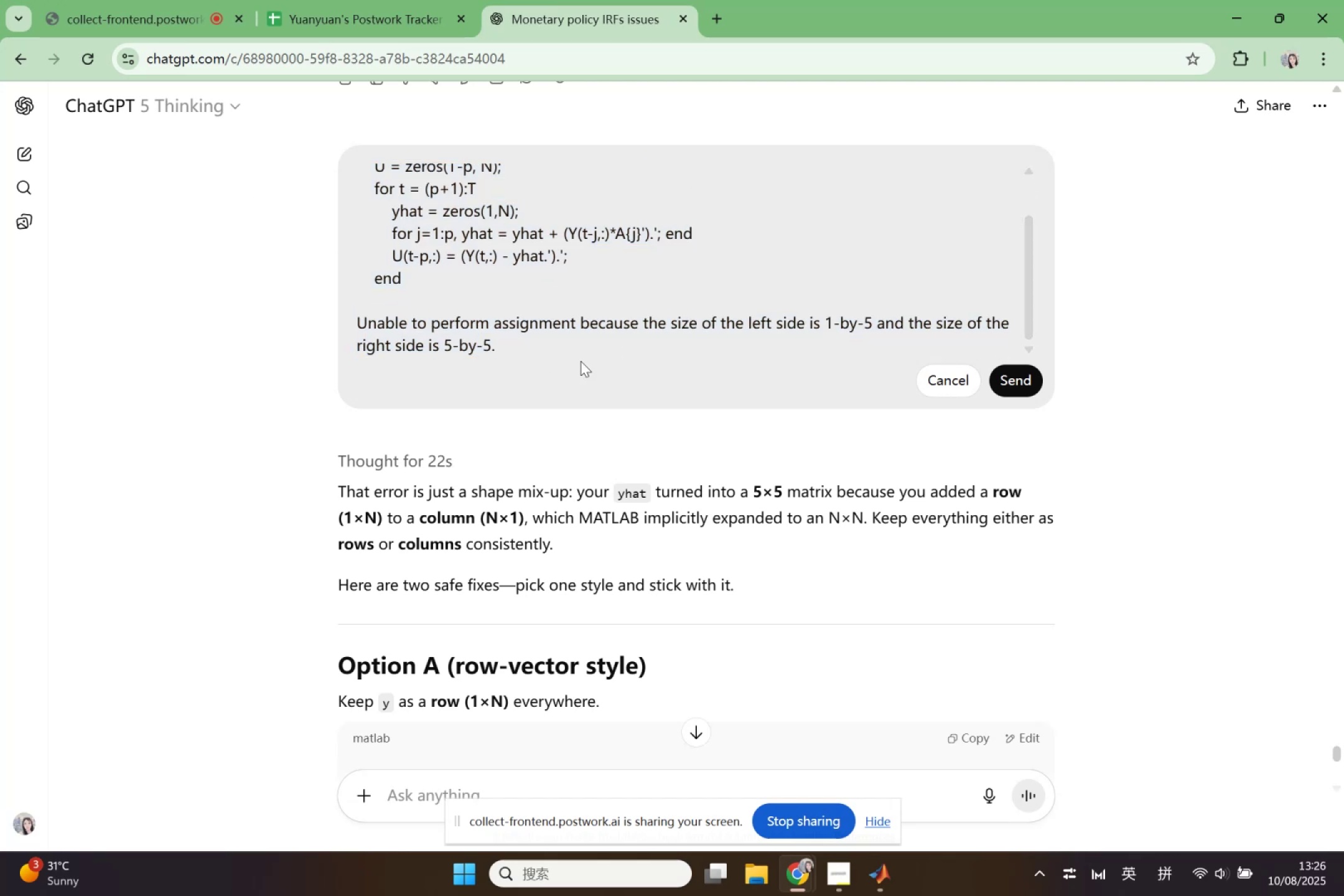 
left_click_drag(start_coordinate=[581, 361], to_coordinate=[376, 208])
 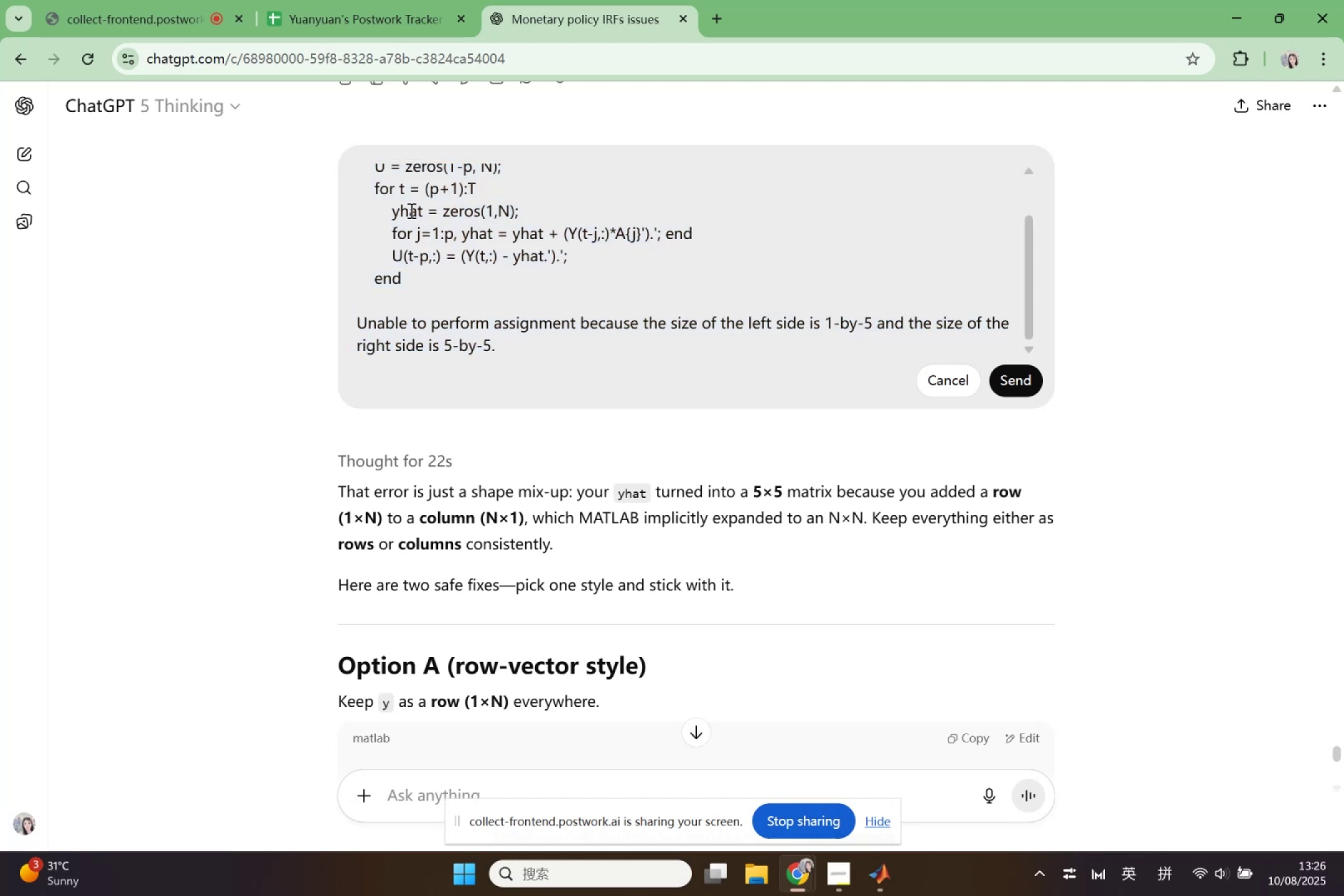 
key(Control+A)
 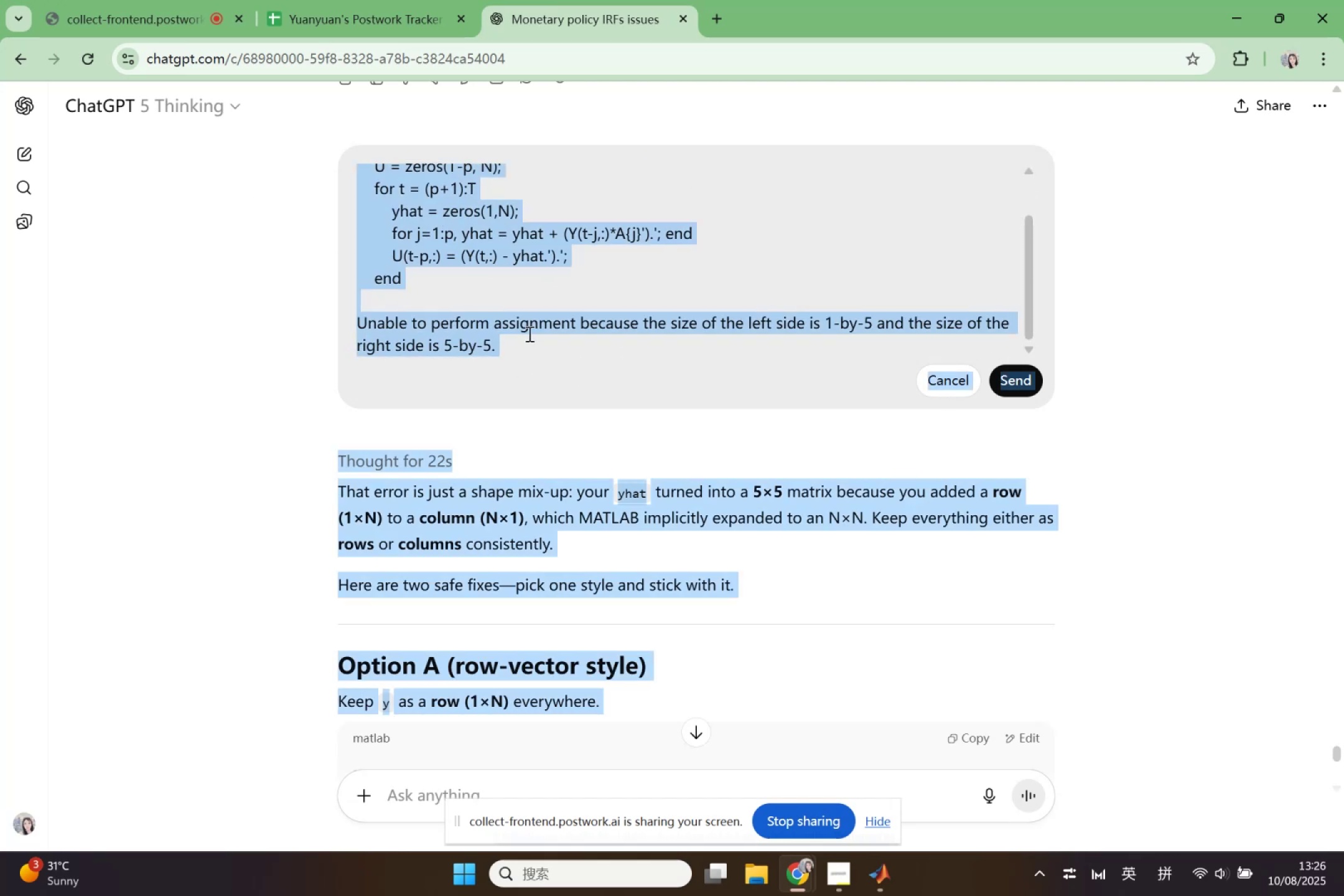 
left_click([516, 347])
 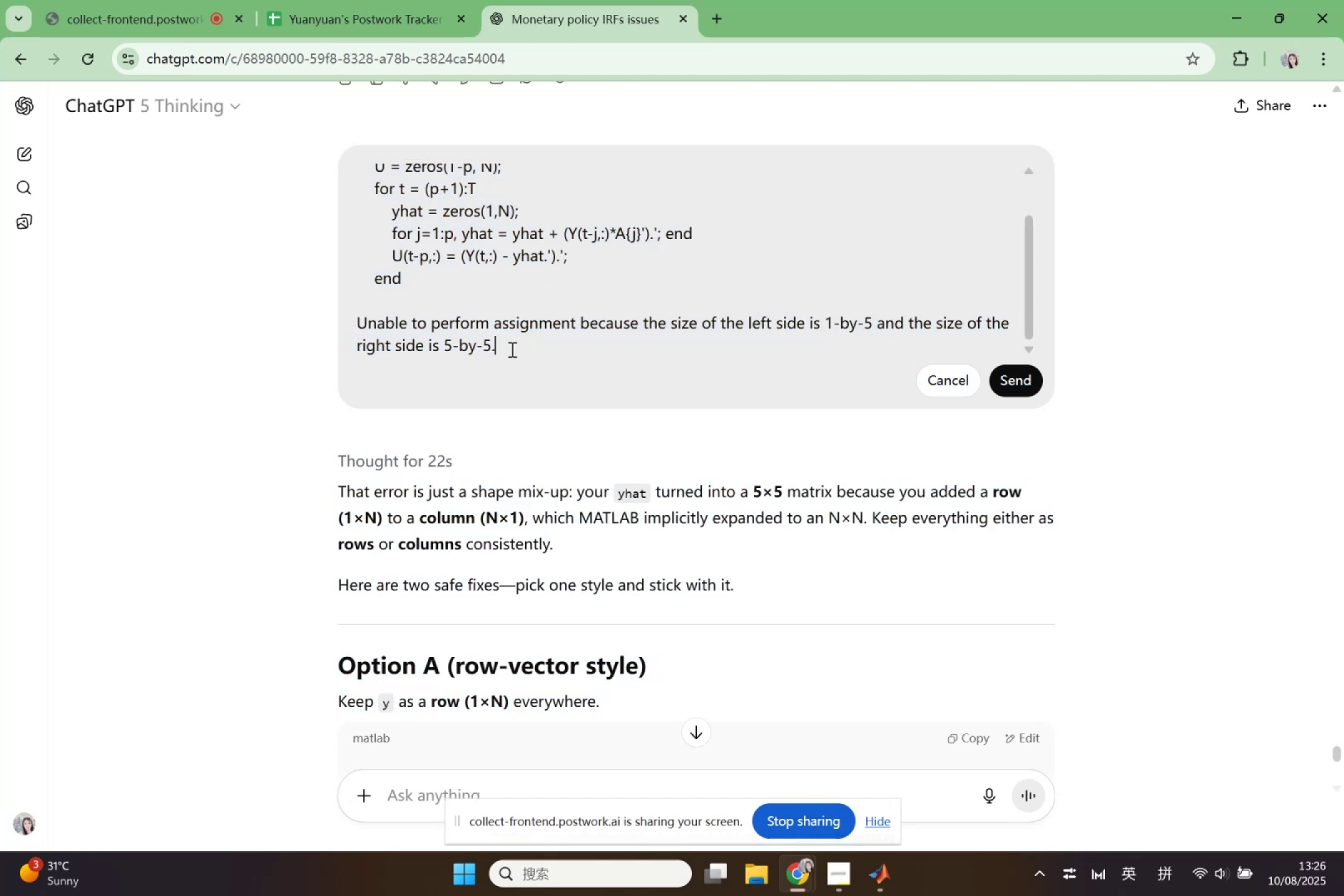 
left_click_drag(start_coordinate=[510, 349], to_coordinate=[324, 143])
 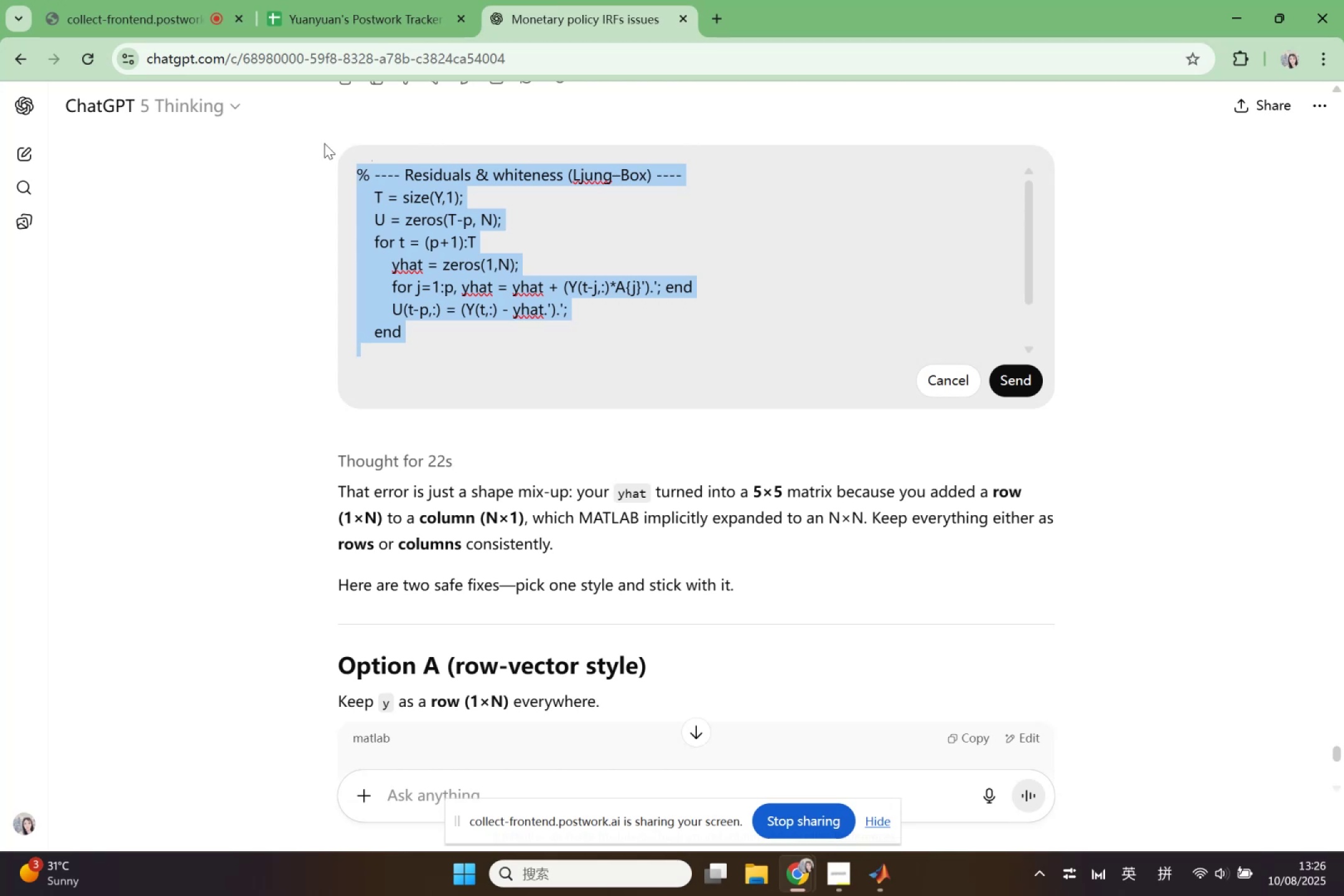 
key(Control+V)
 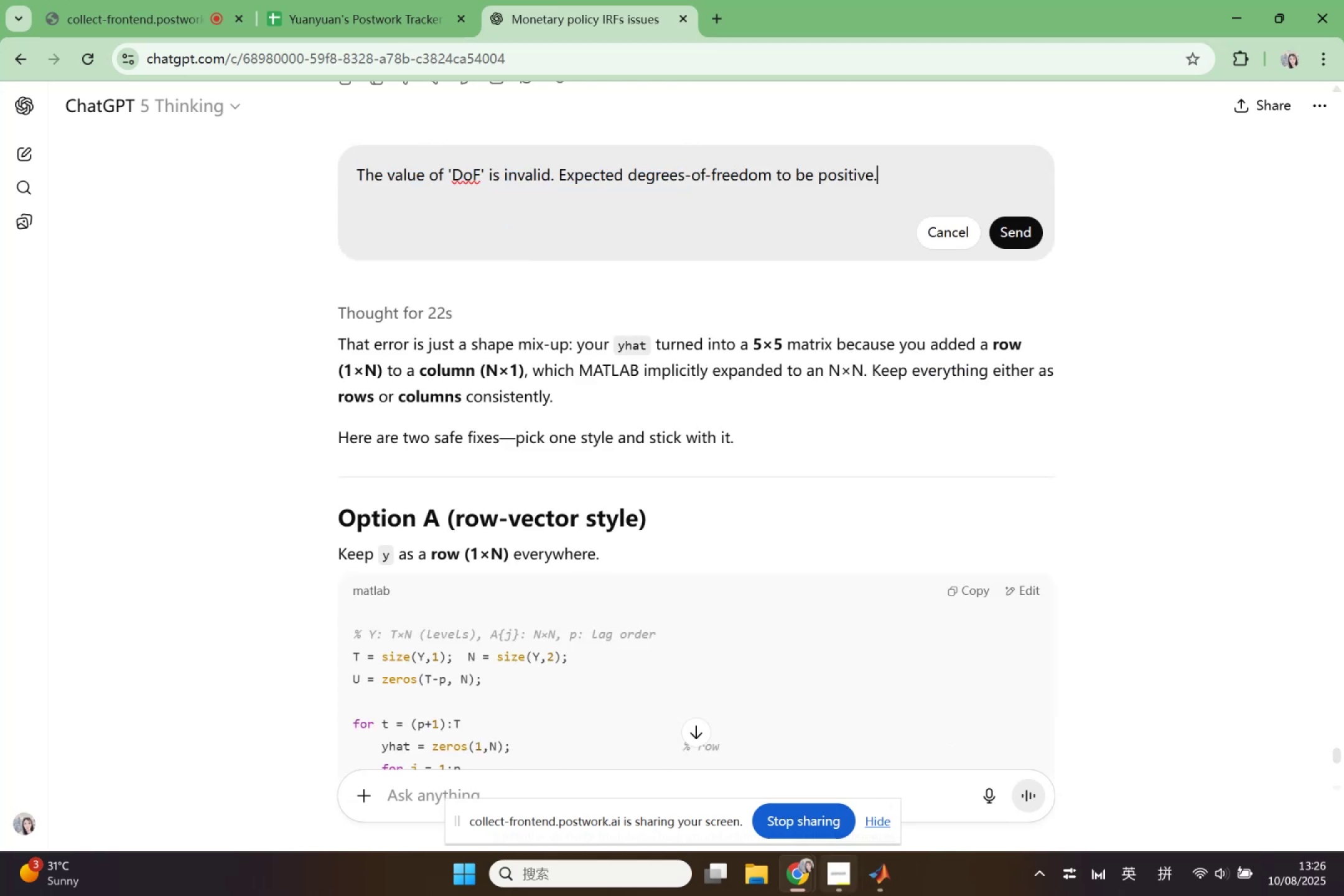 
left_click([808, 867])
 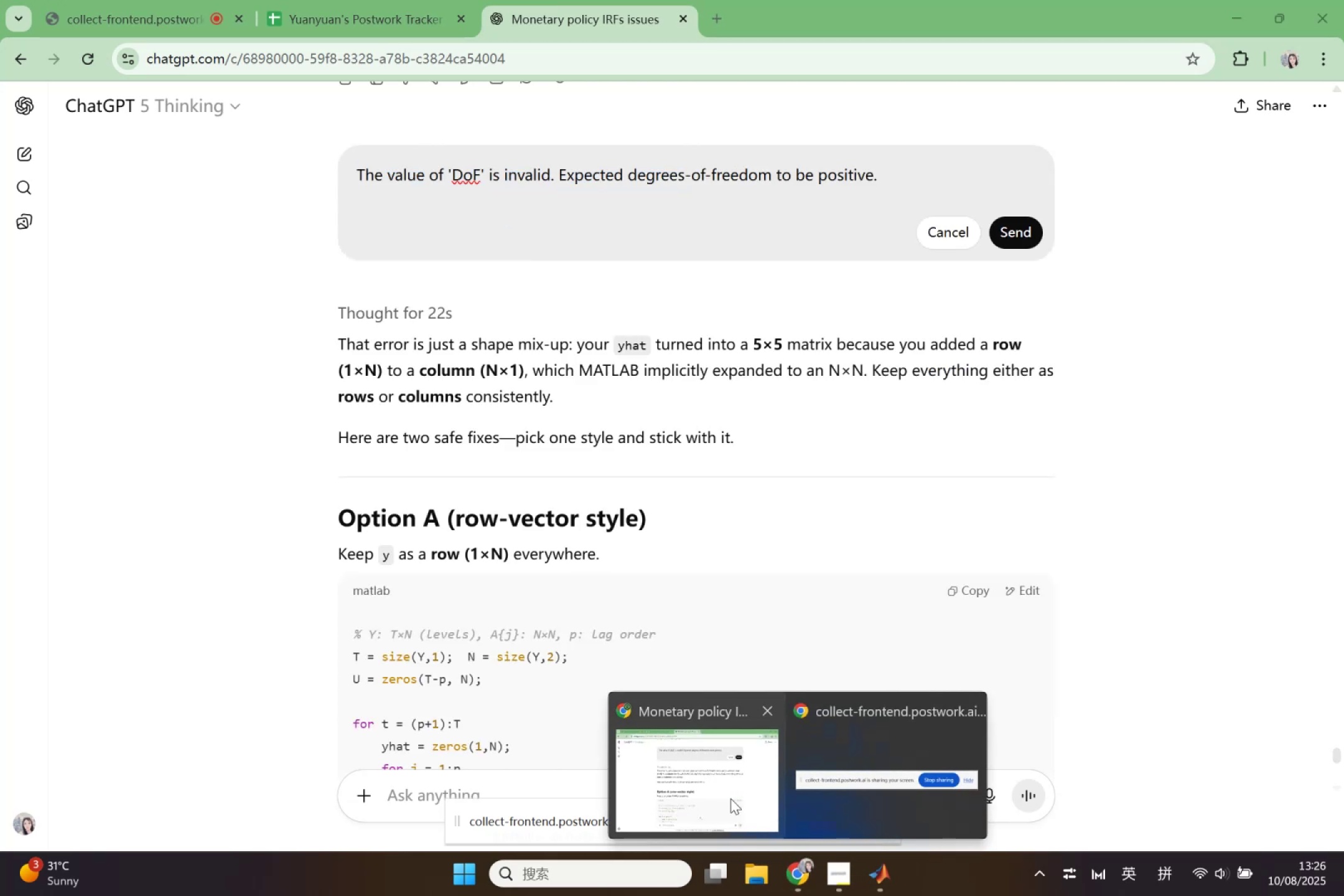 
left_click([729, 796])
 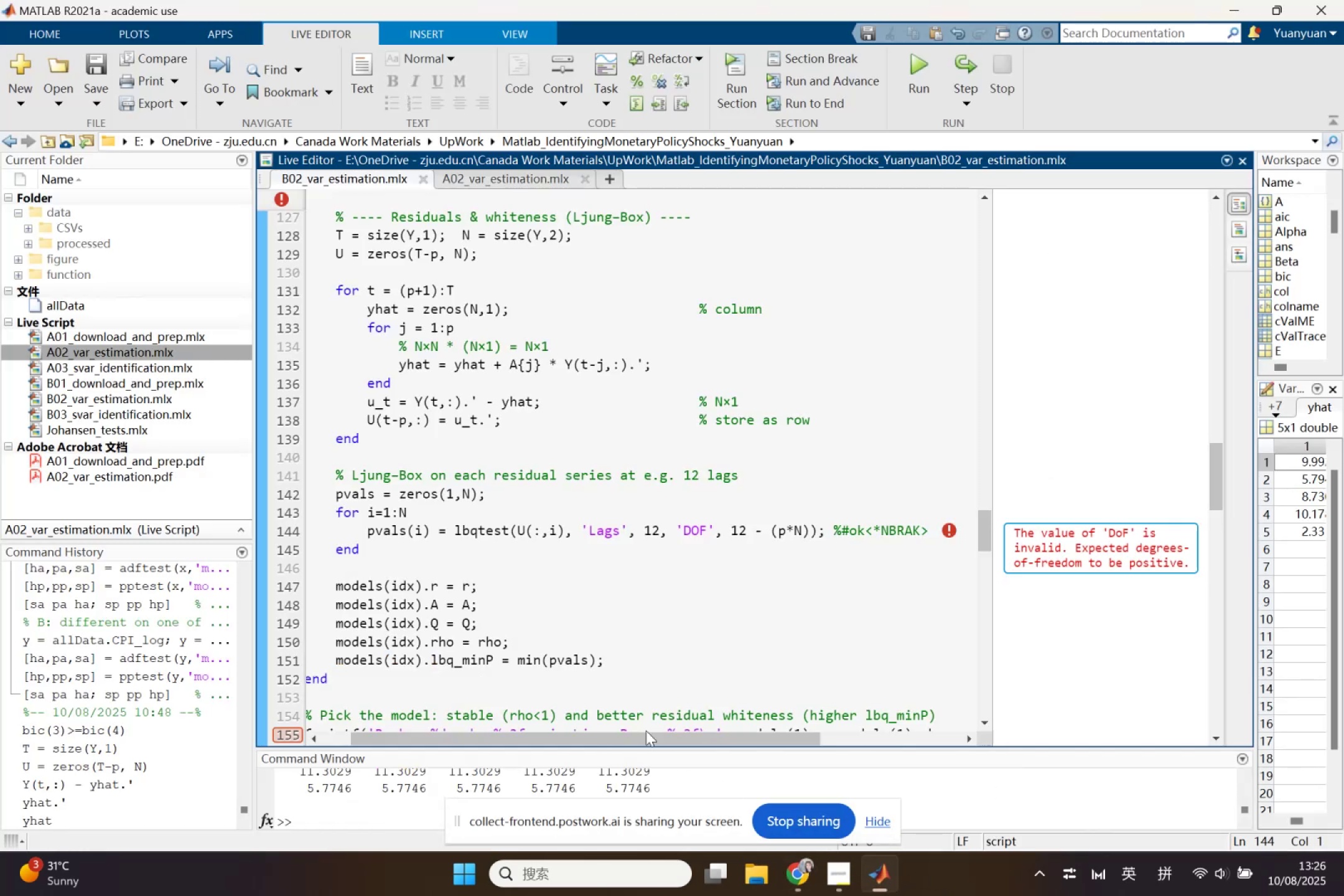 
left_click([447, 566])
 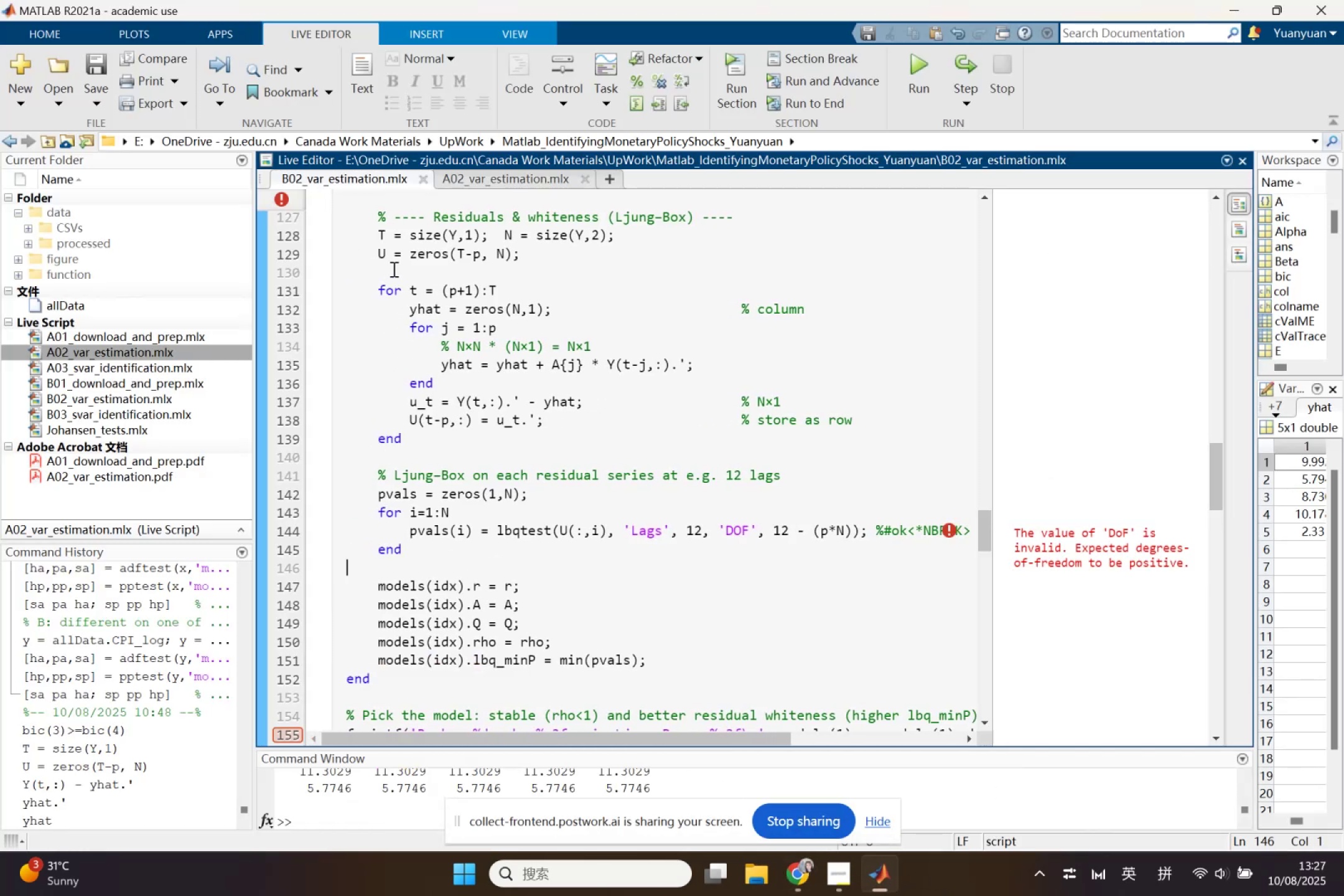 
left_click_drag(start_coordinate=[378, 217], to_coordinate=[464, 546])
 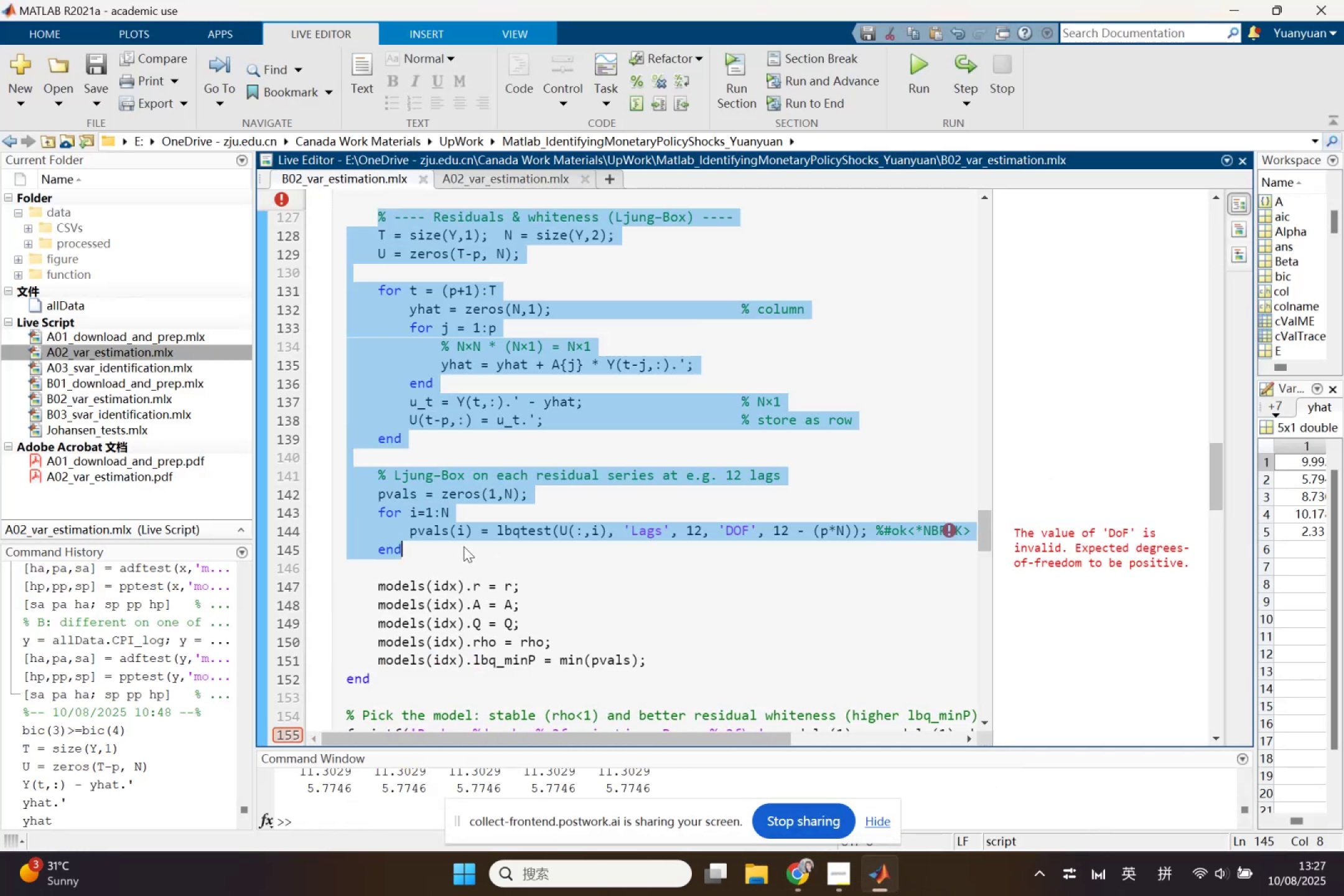 
key(Control+C)
 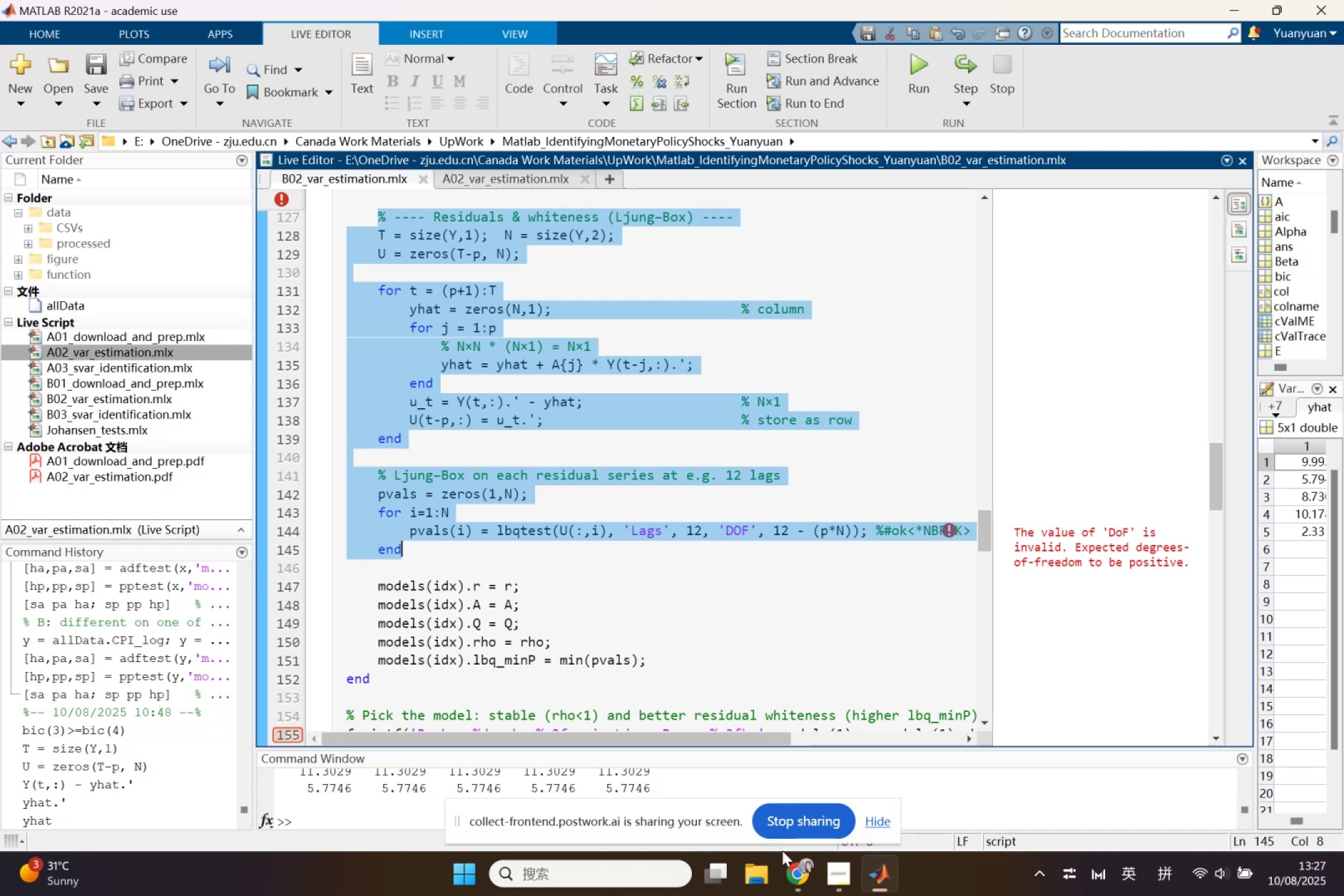 
left_click([791, 862])
 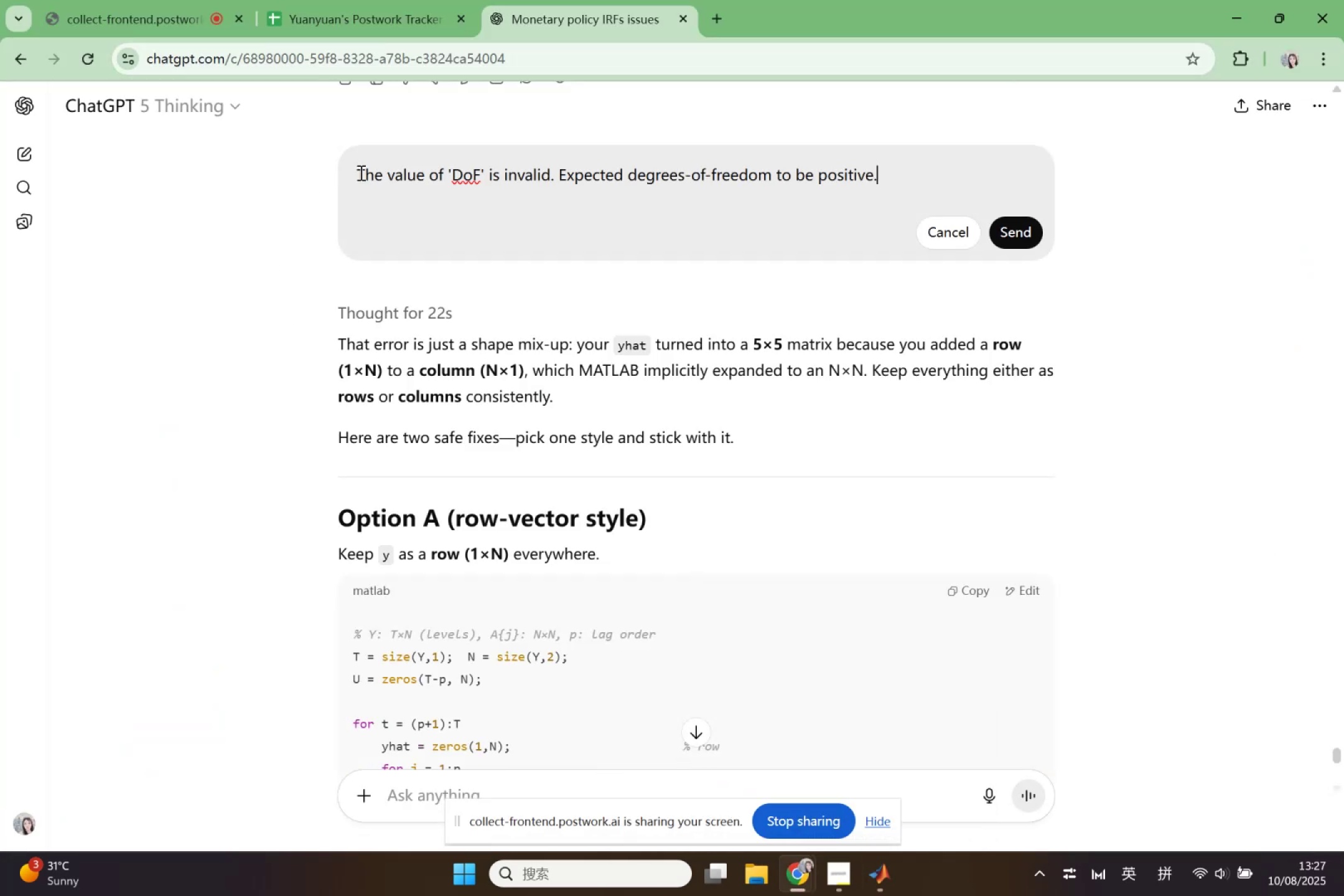 
double_click([356, 172])
 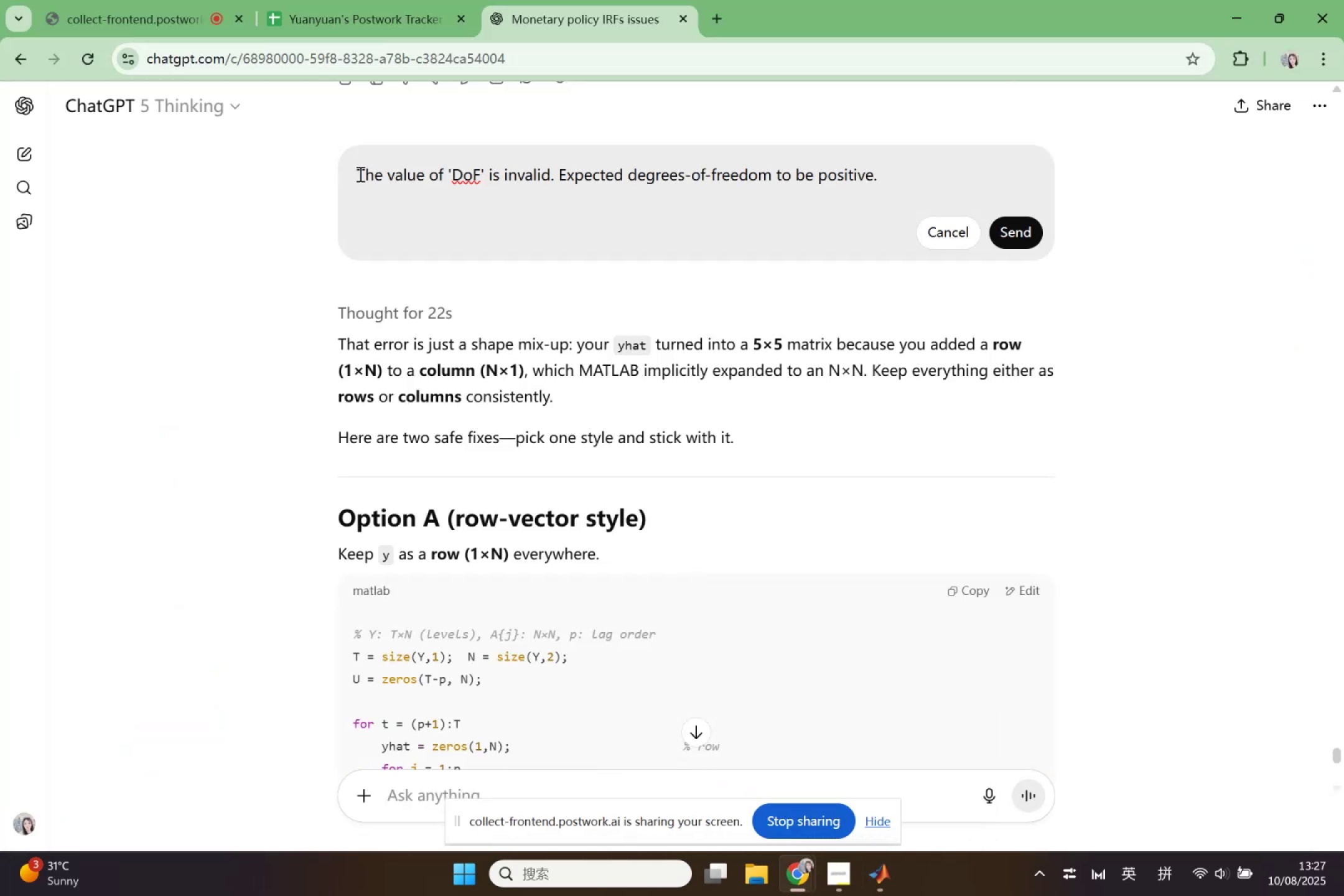 
left_click([359, 174])
 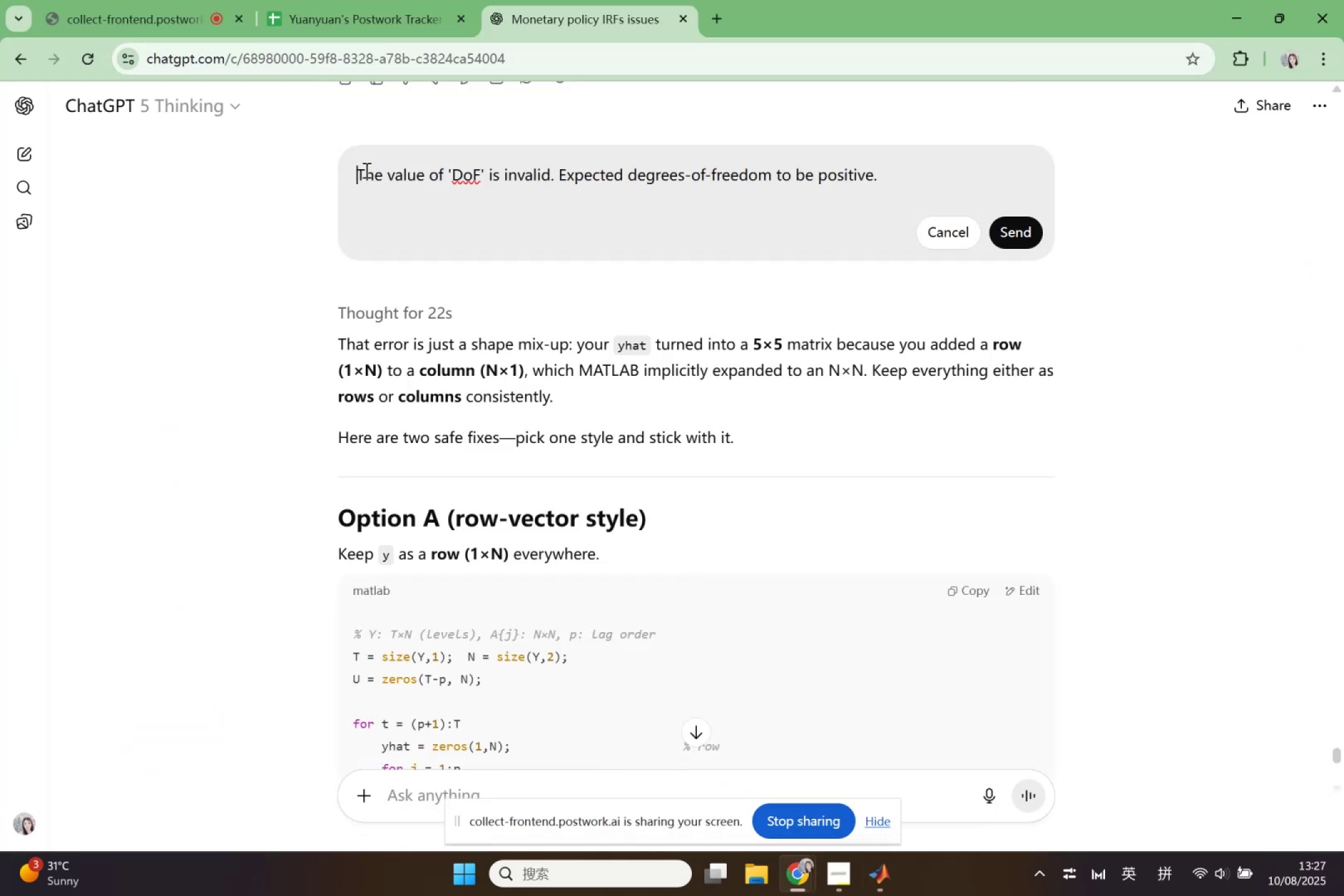 
key(Shift+Enter)
 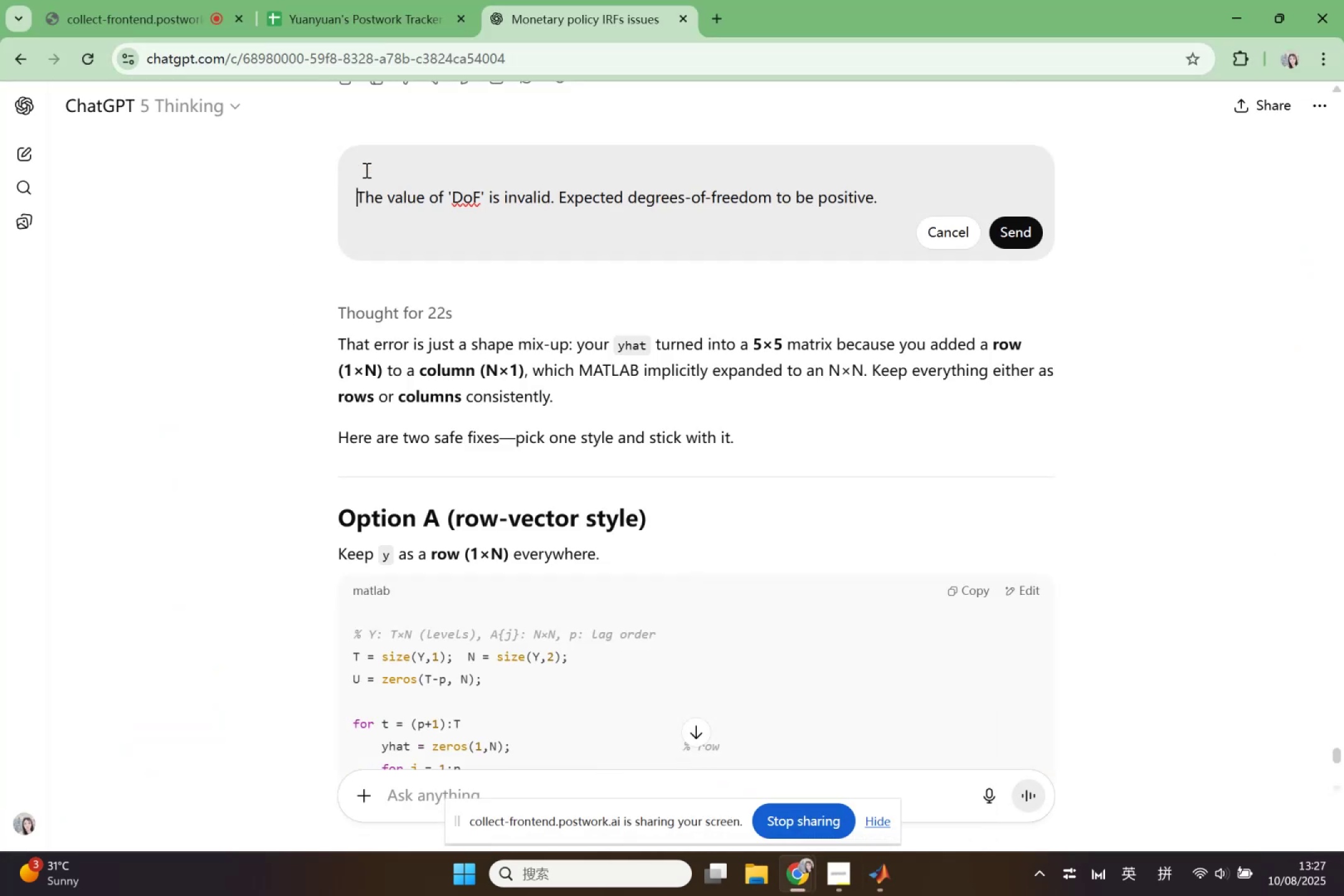 
key(Shift+Enter)
 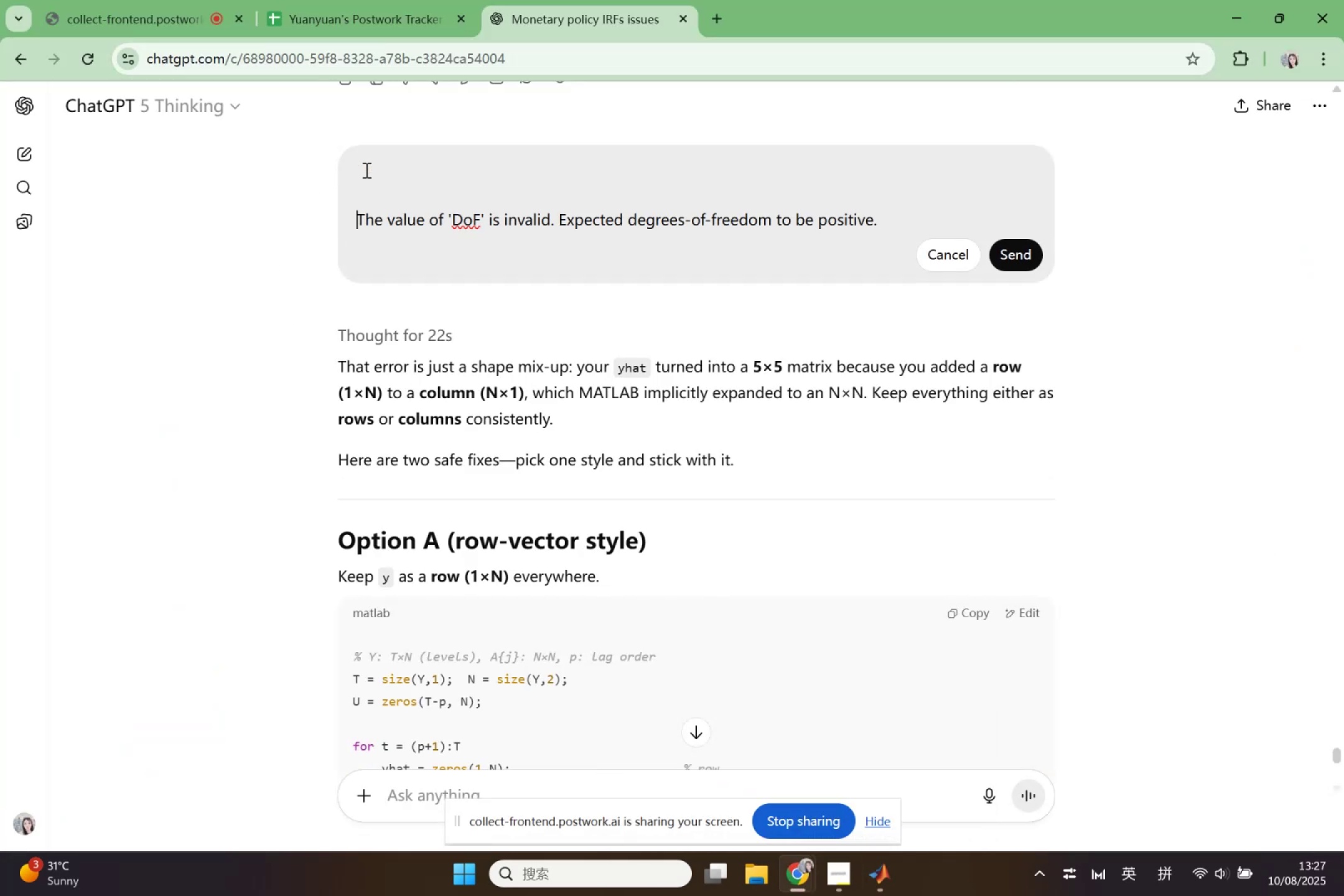 
key(ArrowUp)
 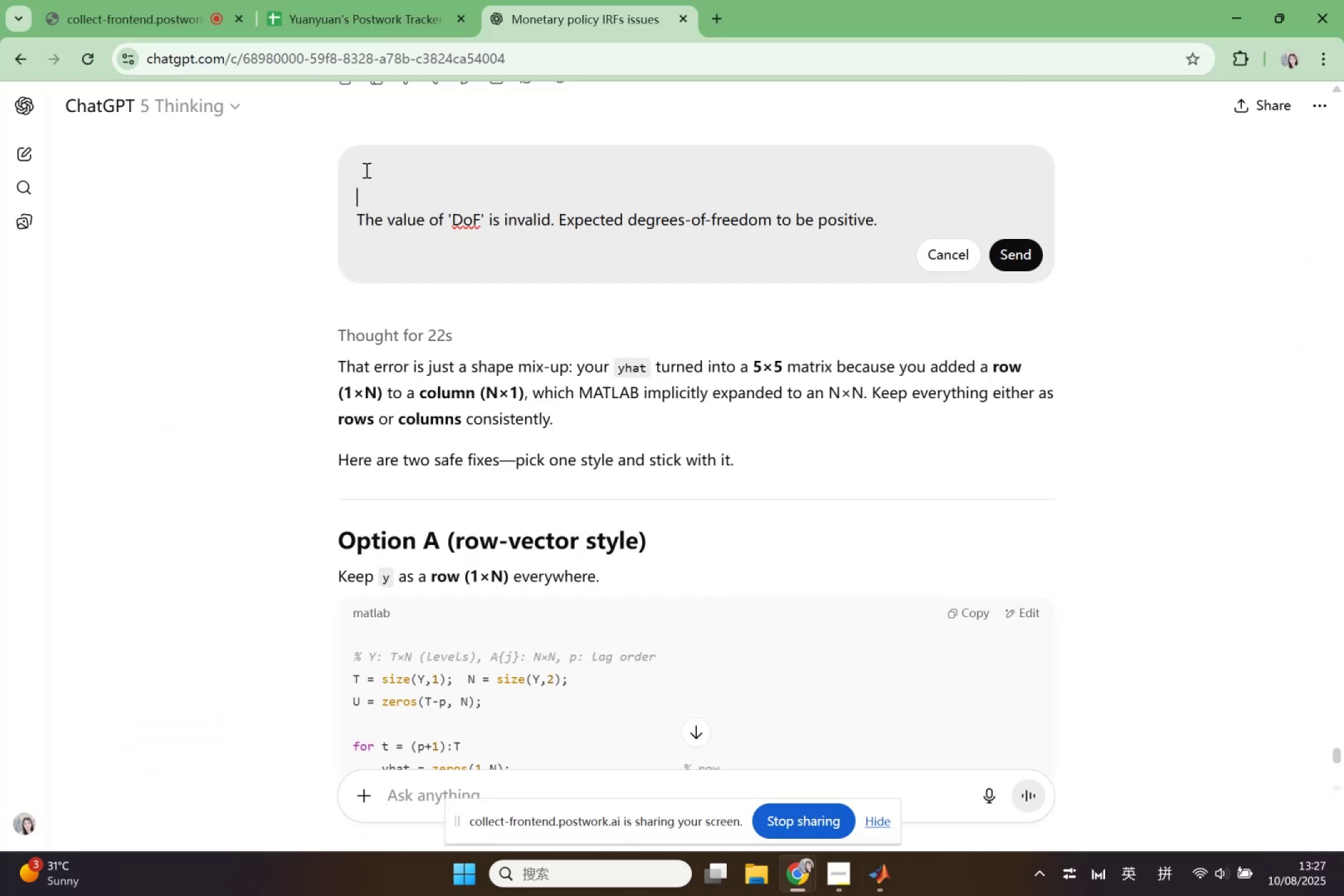 
key(ArrowUp)
 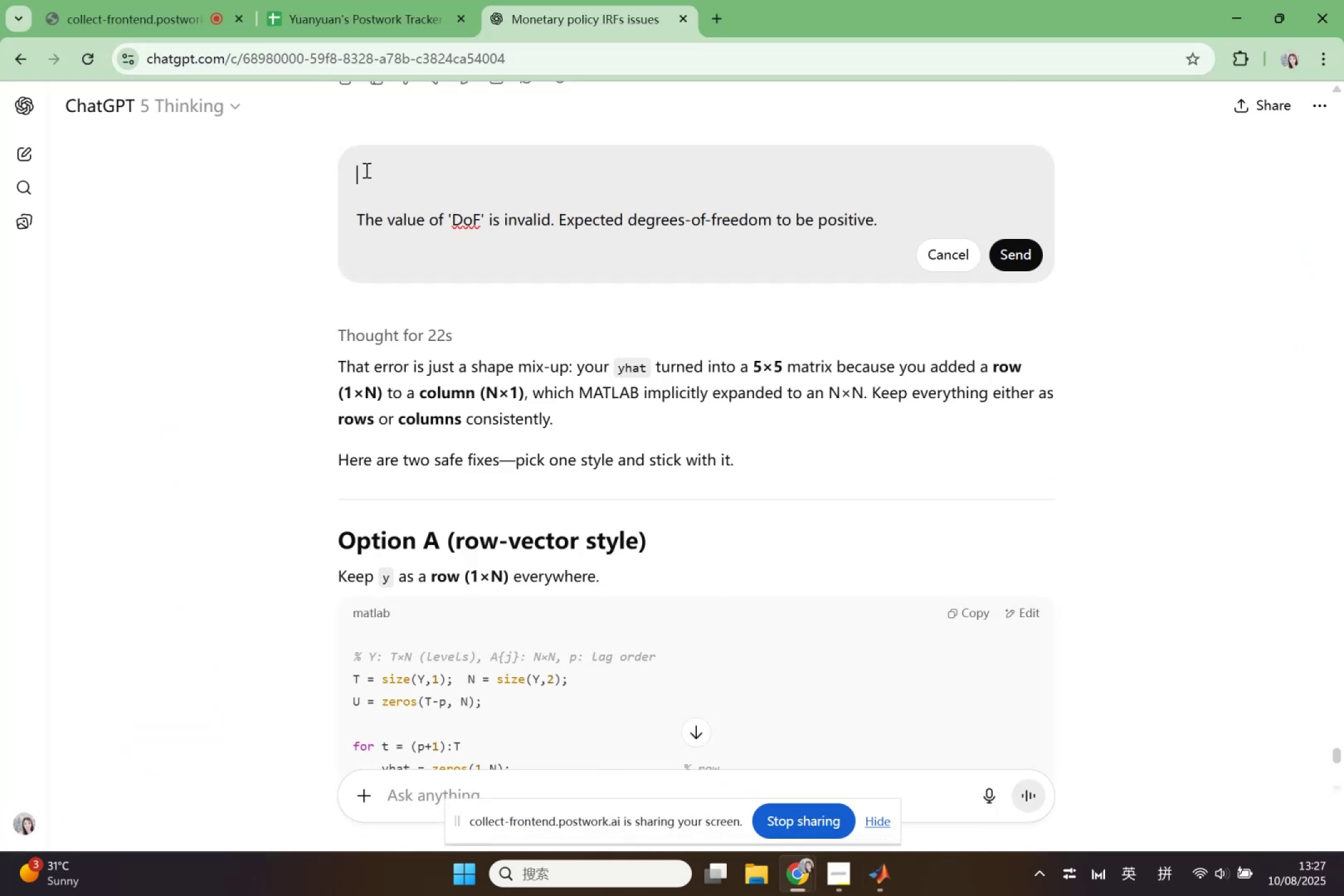 
key(Control+V)
 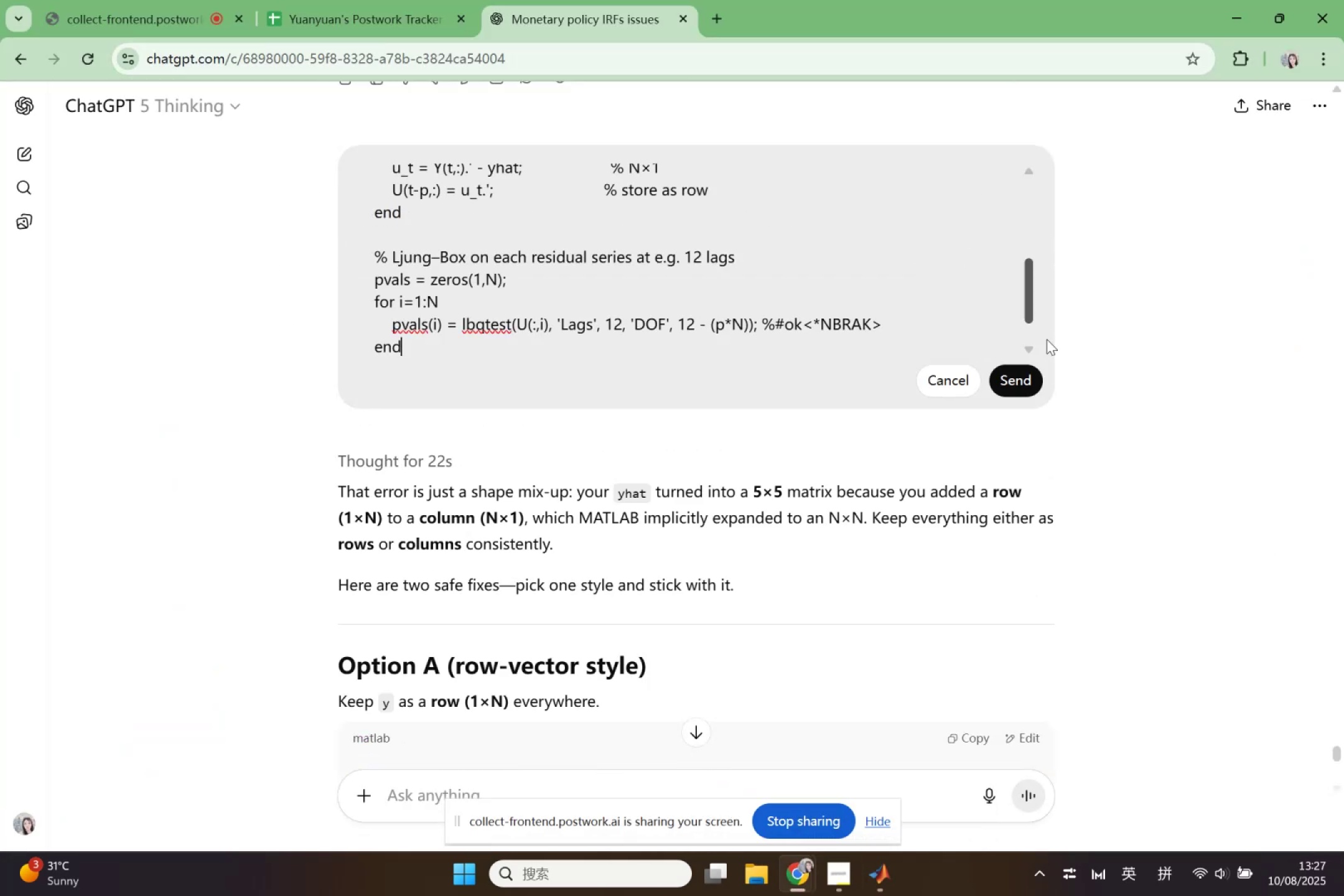 
left_click([1018, 371])
 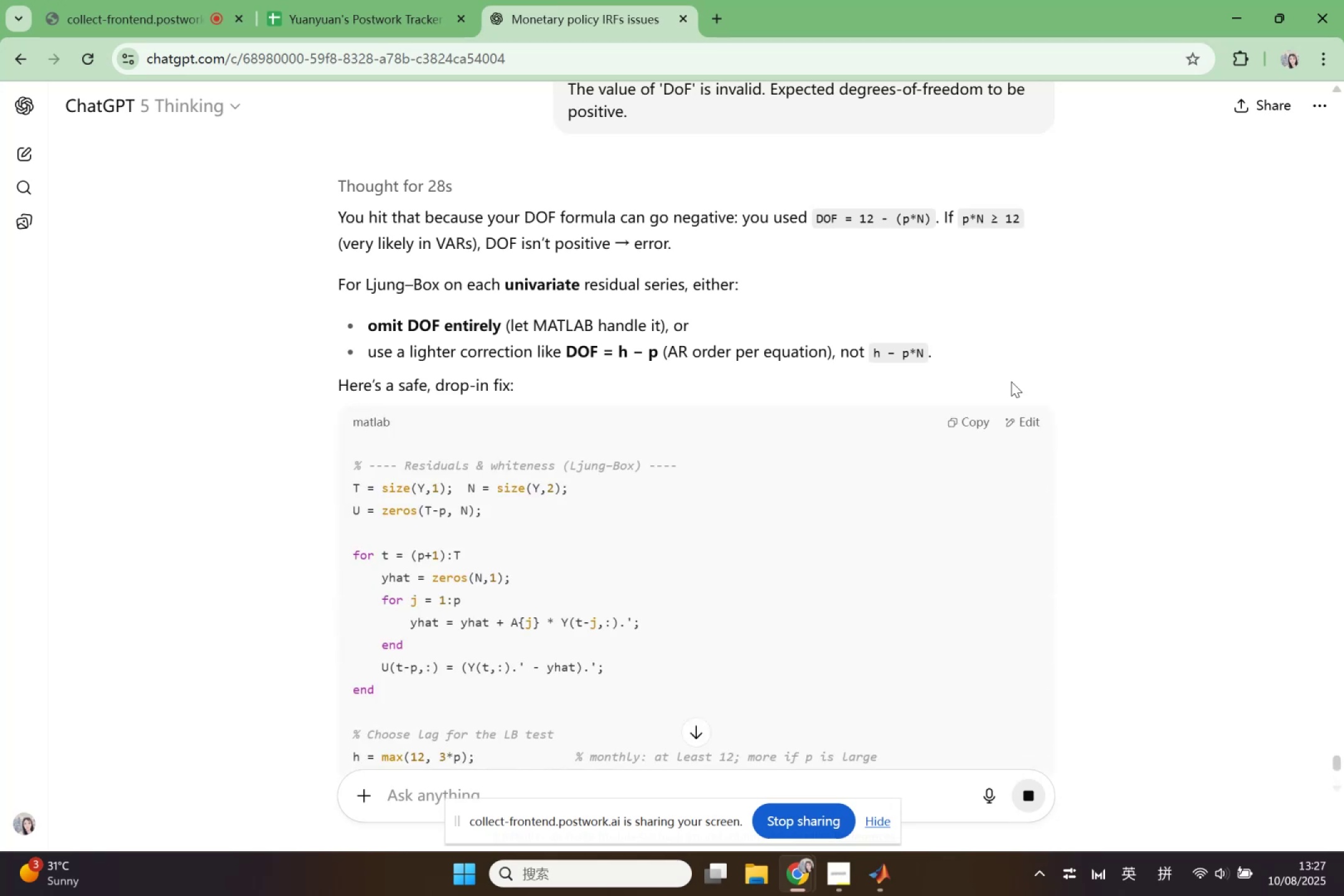 
wait(41.58)
 